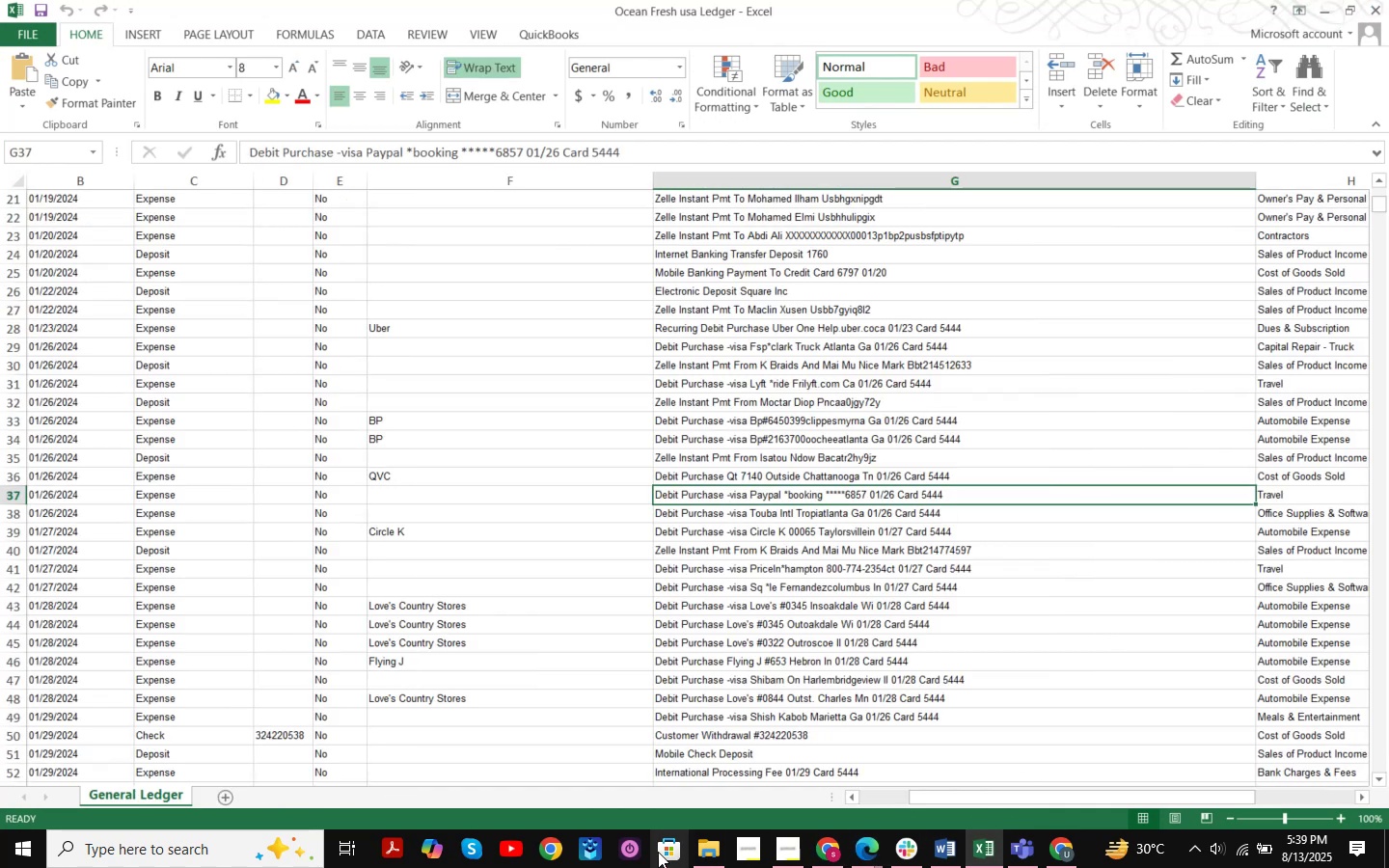 
left_click([722, 856])
 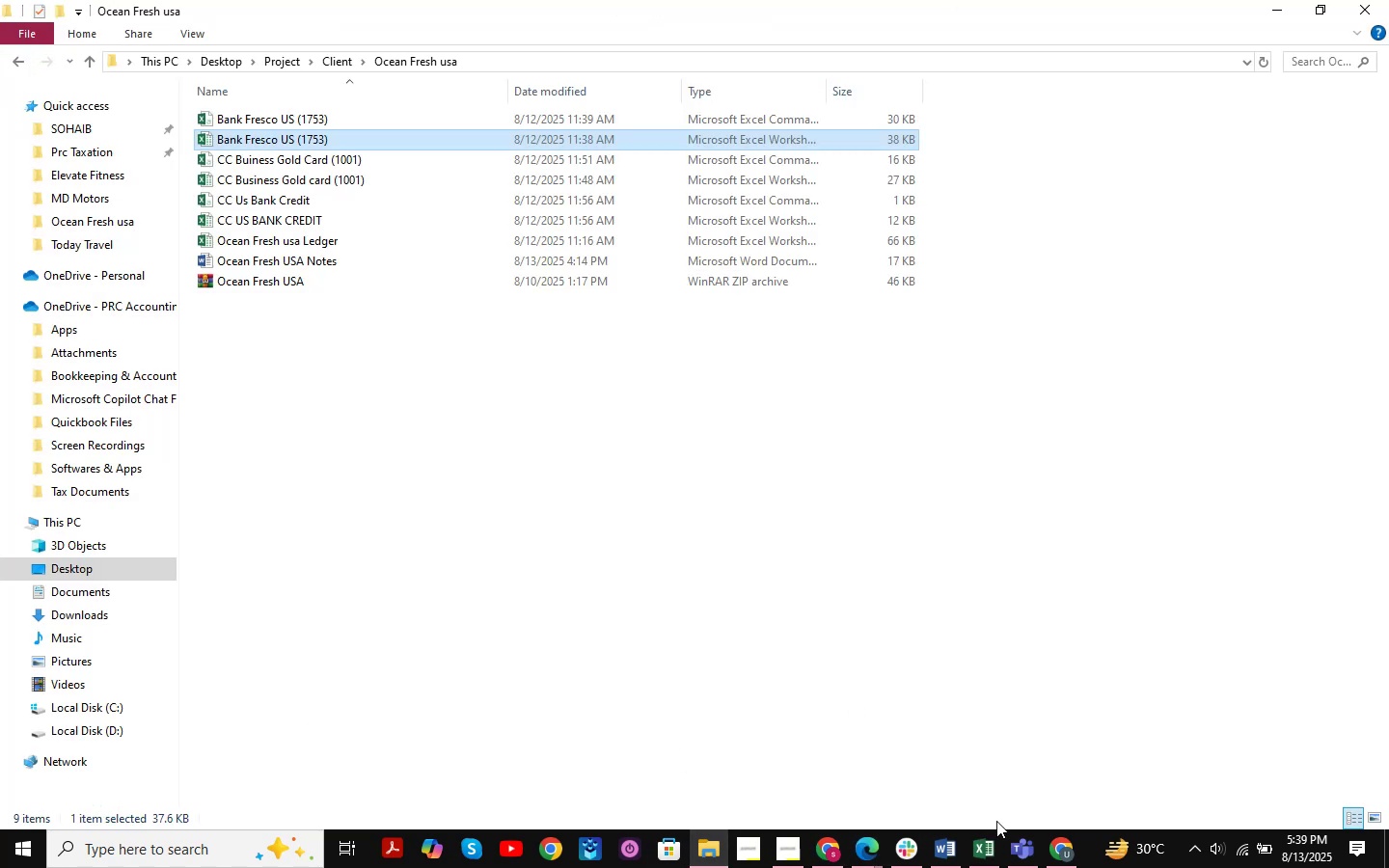 
left_click([1062, 855])
 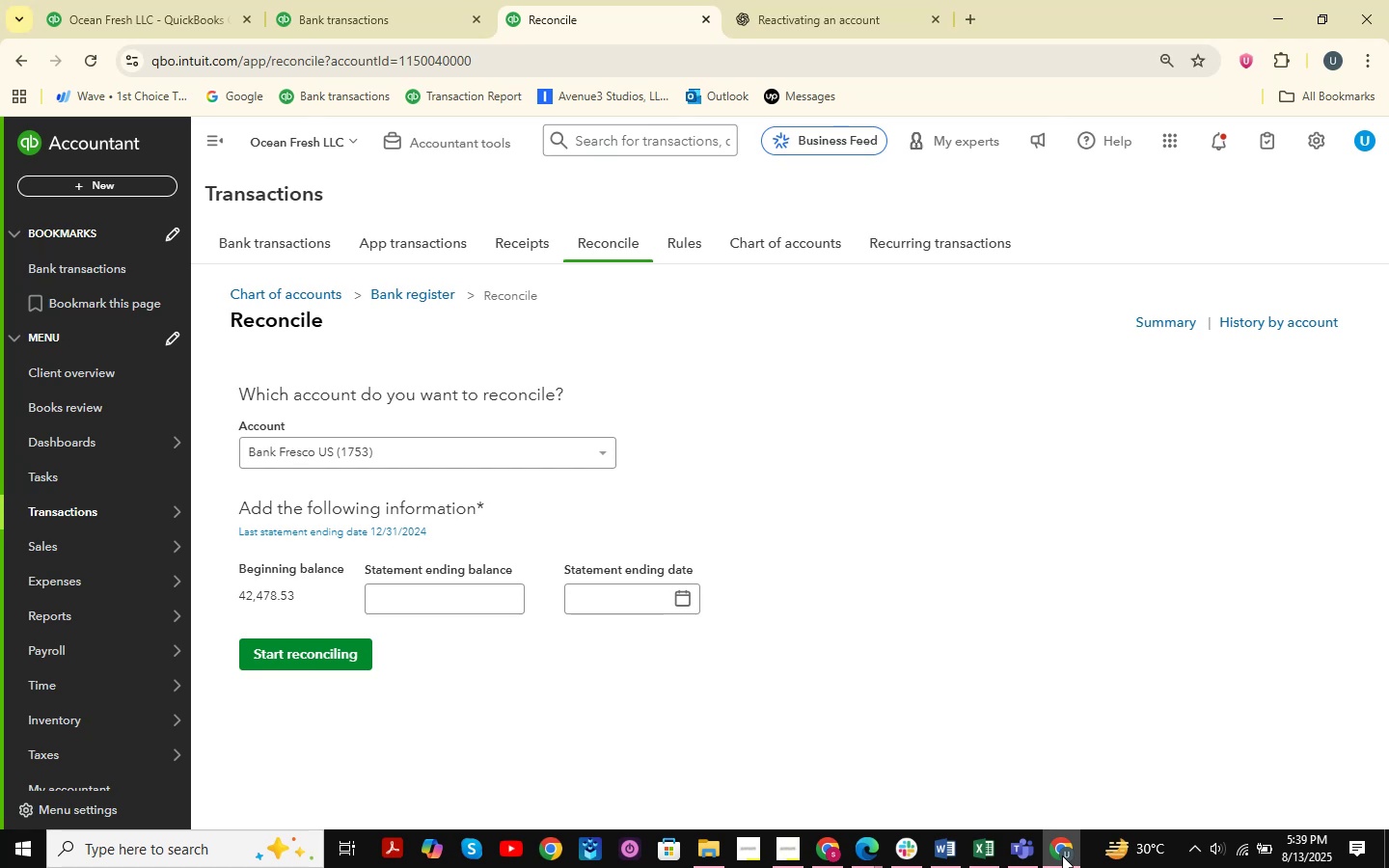 
left_click([1062, 855])
 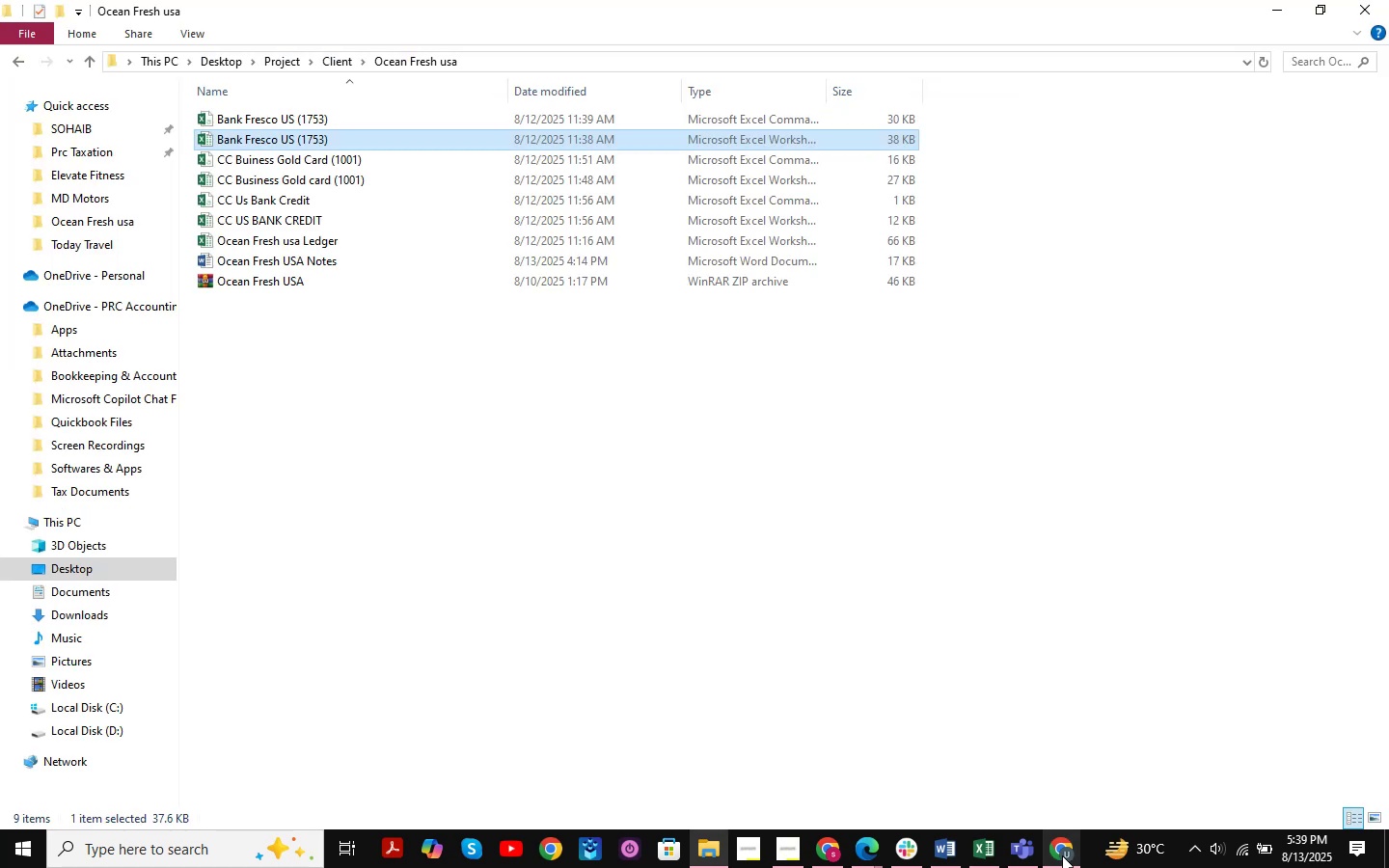 
left_click([1062, 855])
 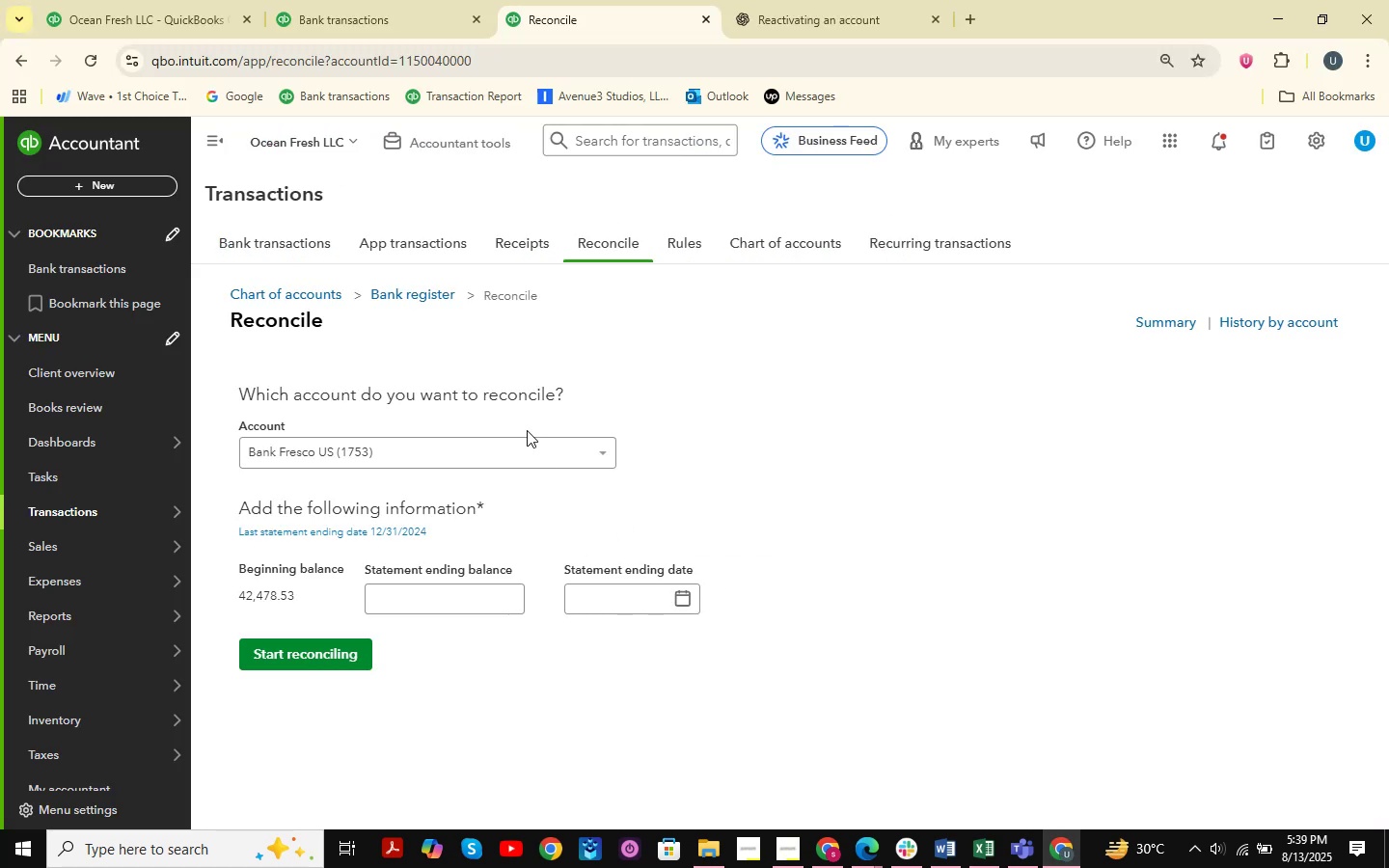 
double_click([522, 449])
 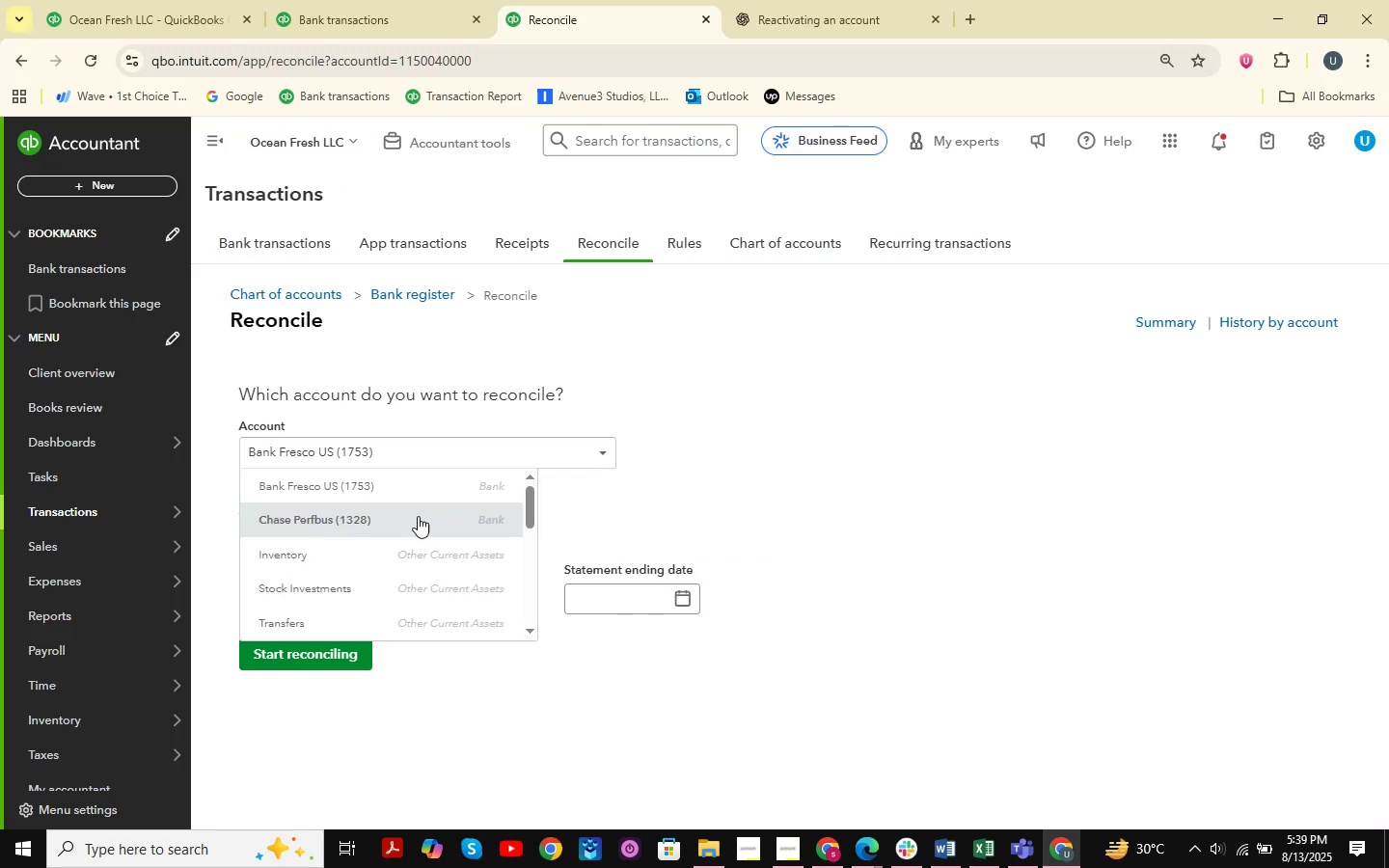 
scroll: coordinate [418, 516], scroll_direction: down, amount: 3.0
 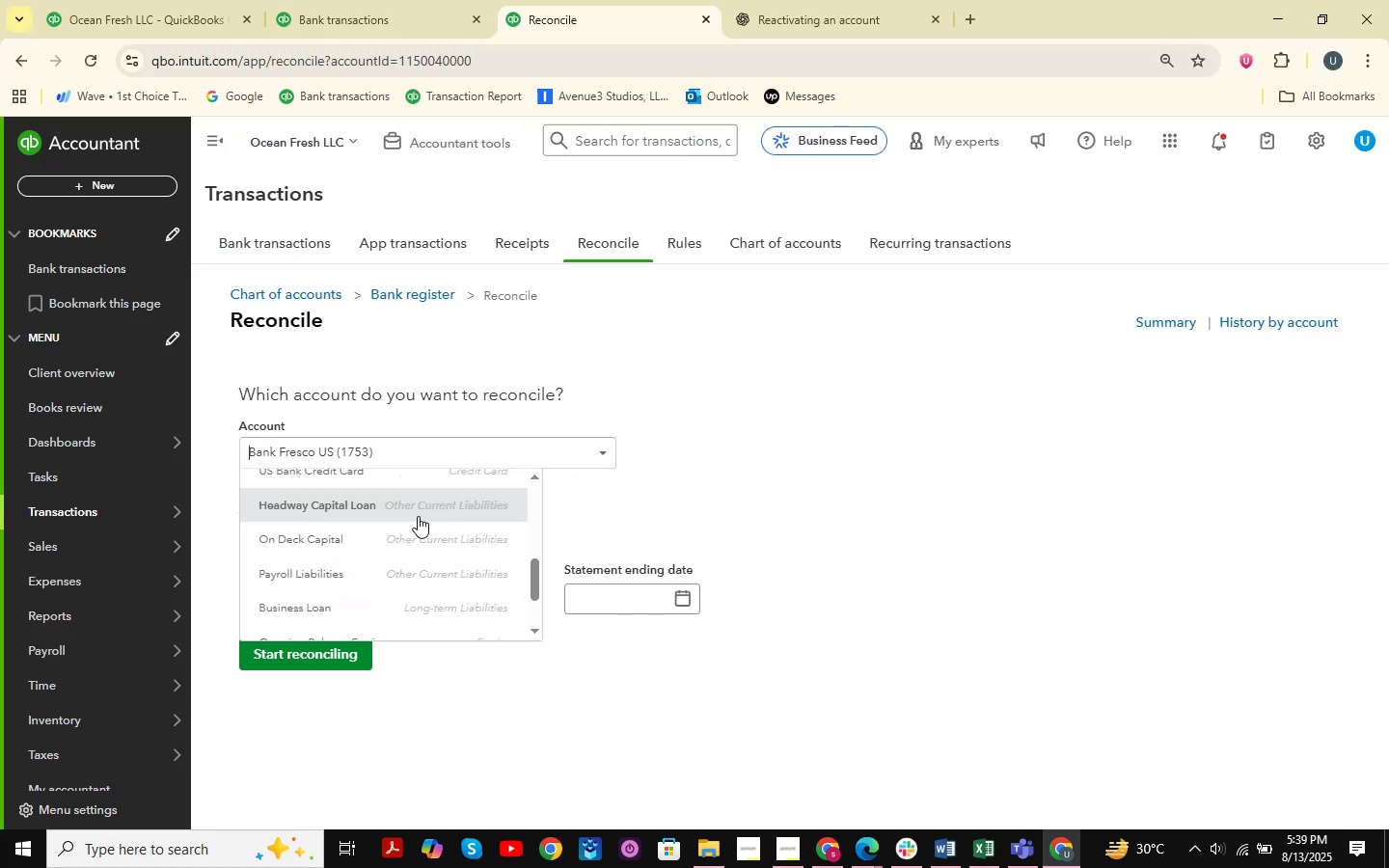 
left_click([423, 468])
 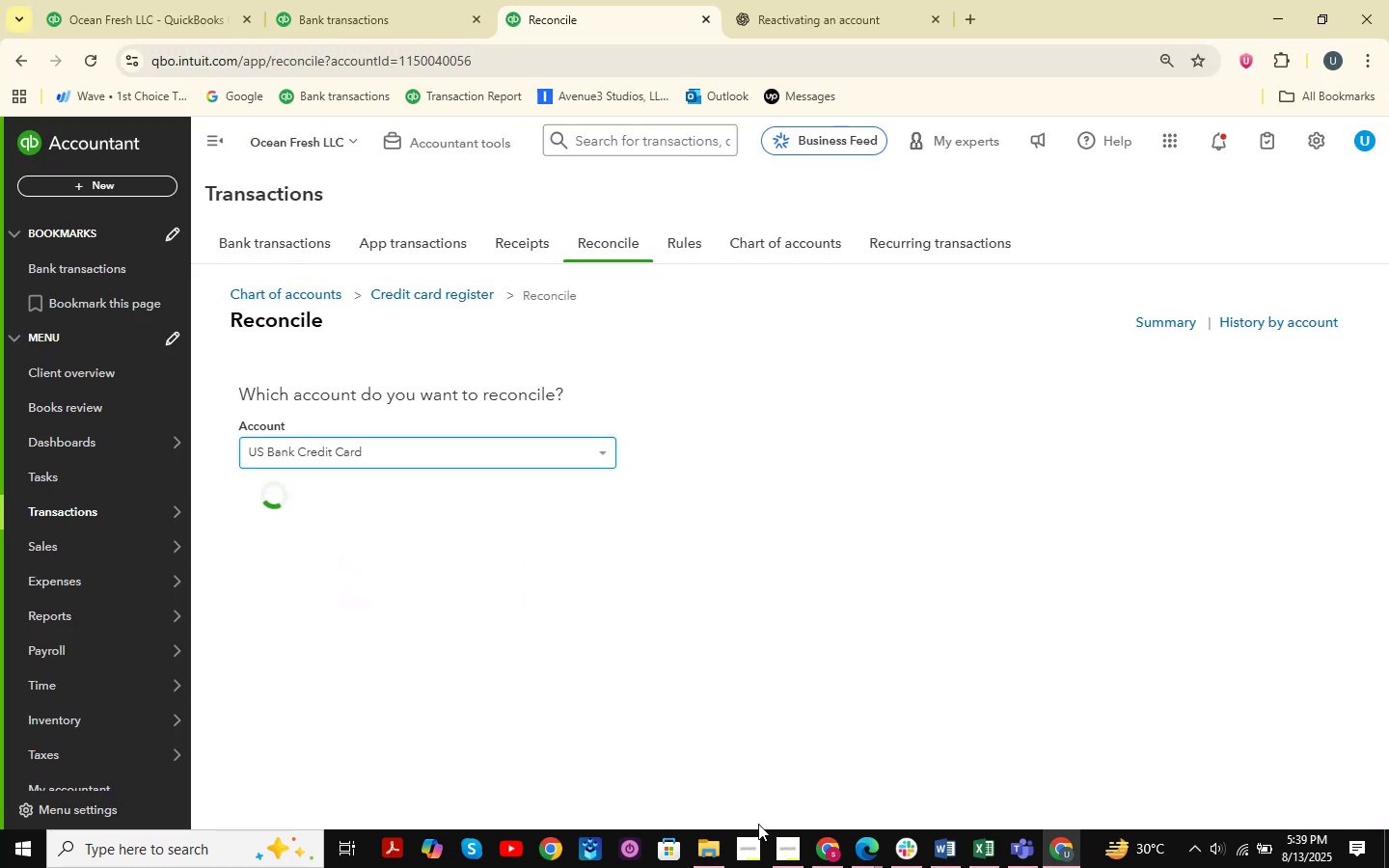 
left_click([714, 849])
 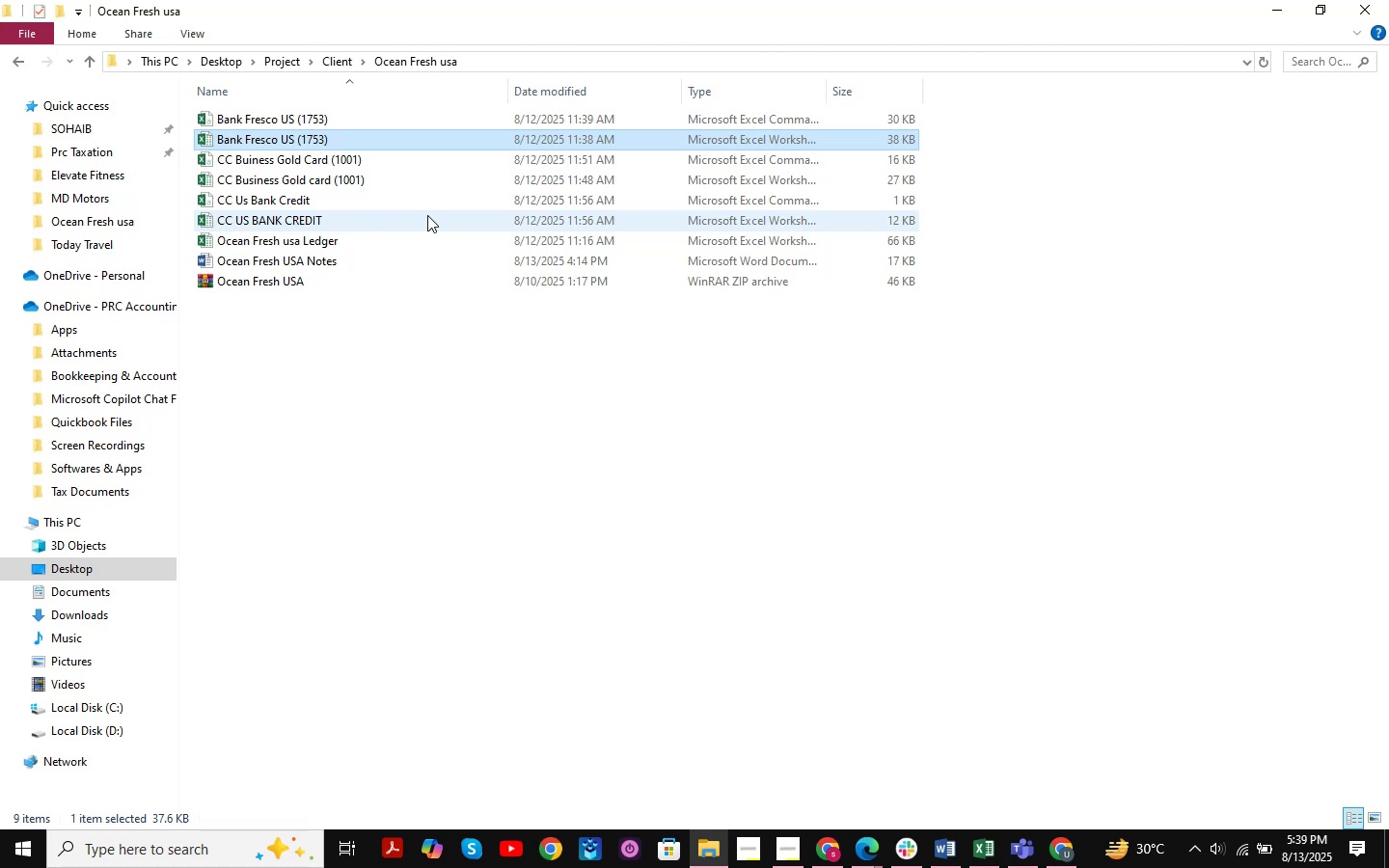 
double_click([427, 215])
 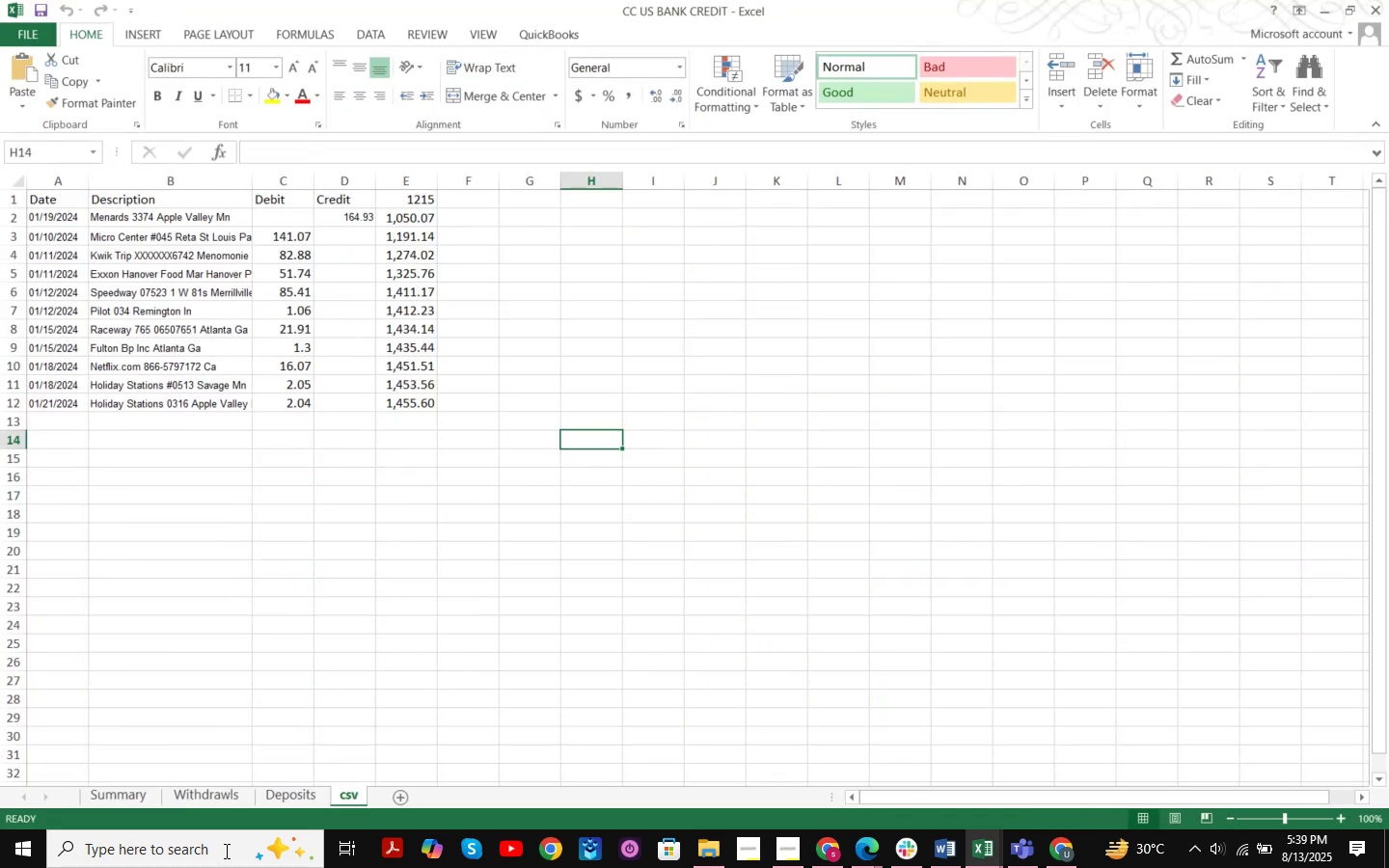 
left_click([116, 800])
 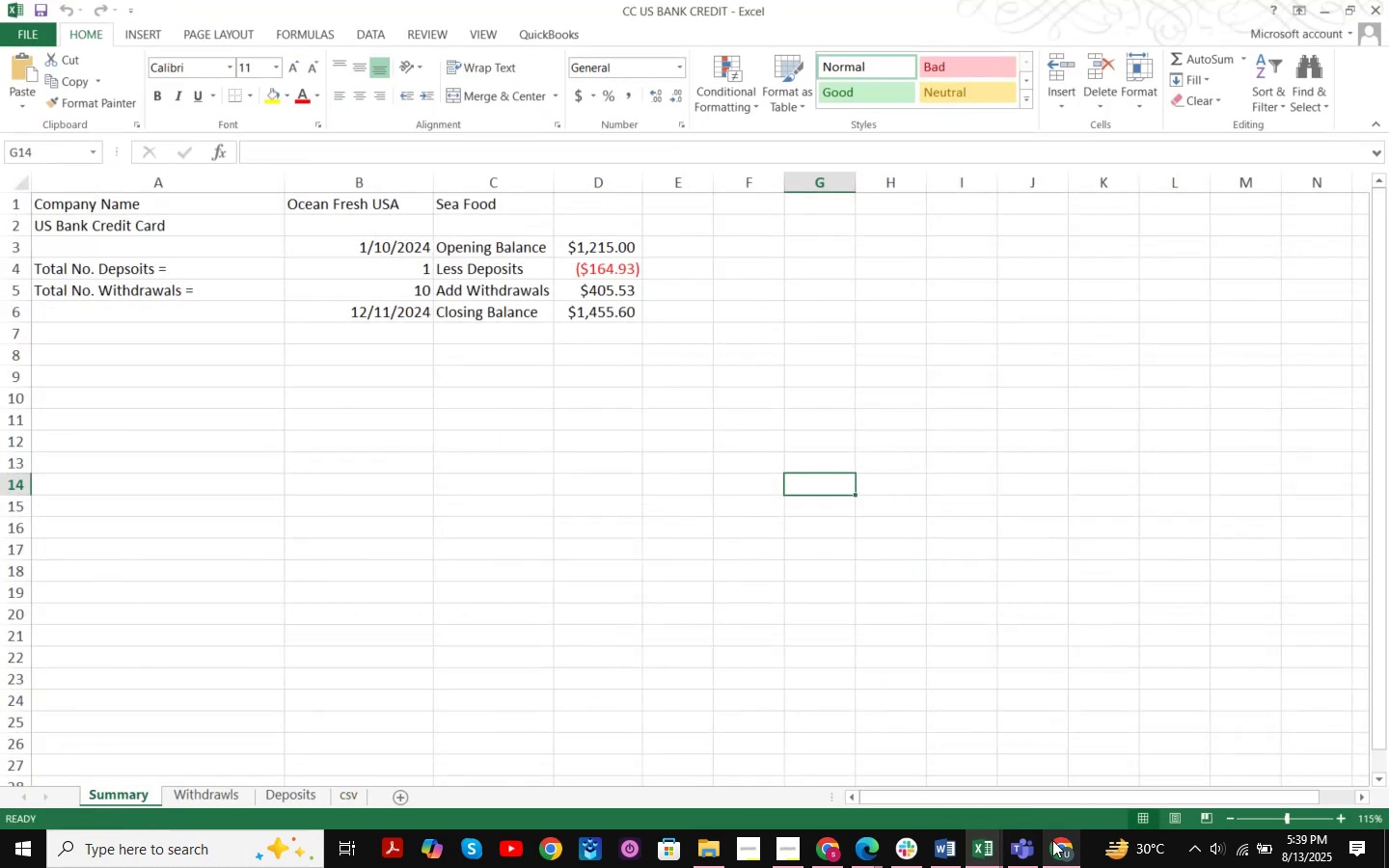 
left_click([1057, 841])
 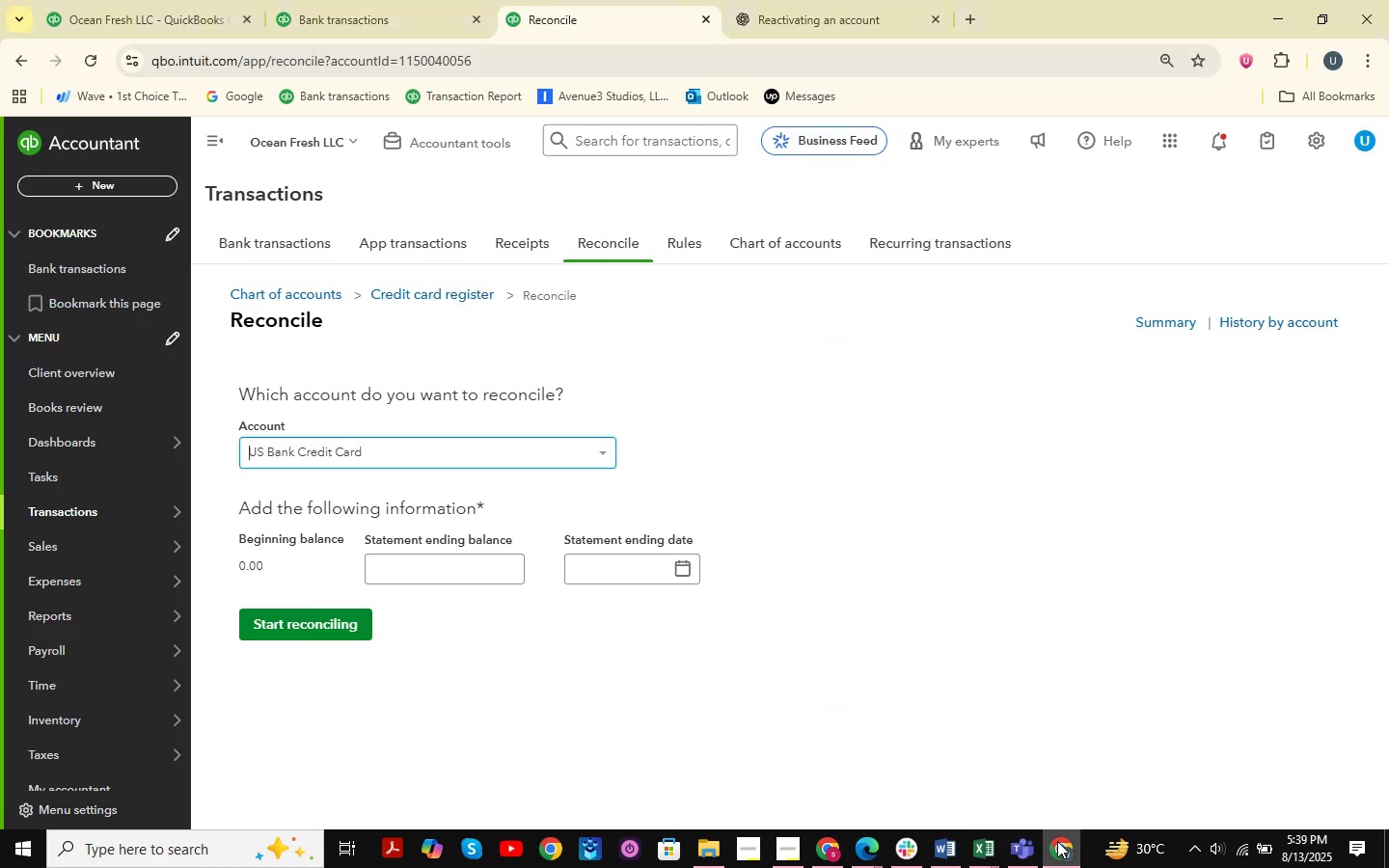 
left_click([1057, 841])
 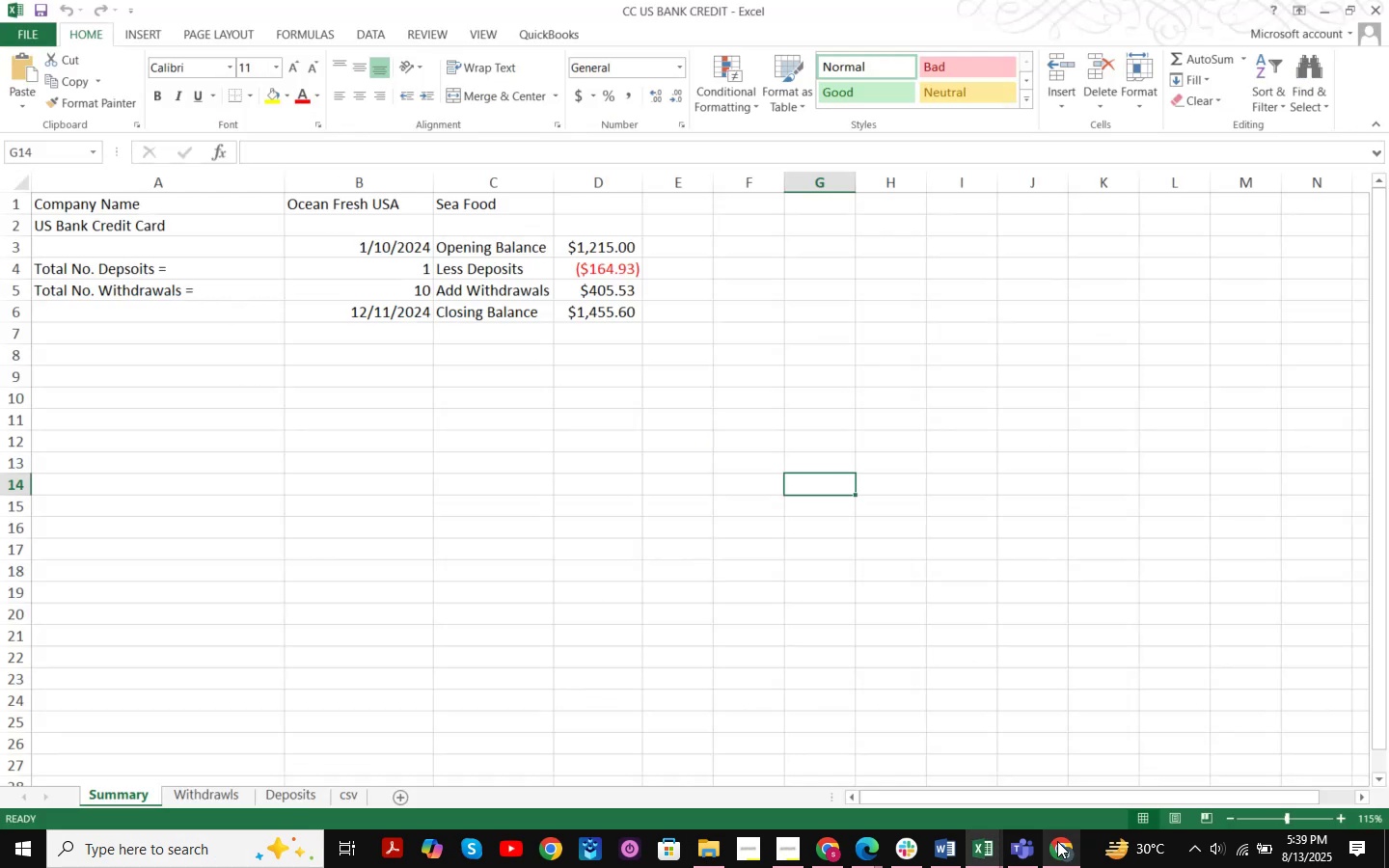 
left_click([1057, 841])
 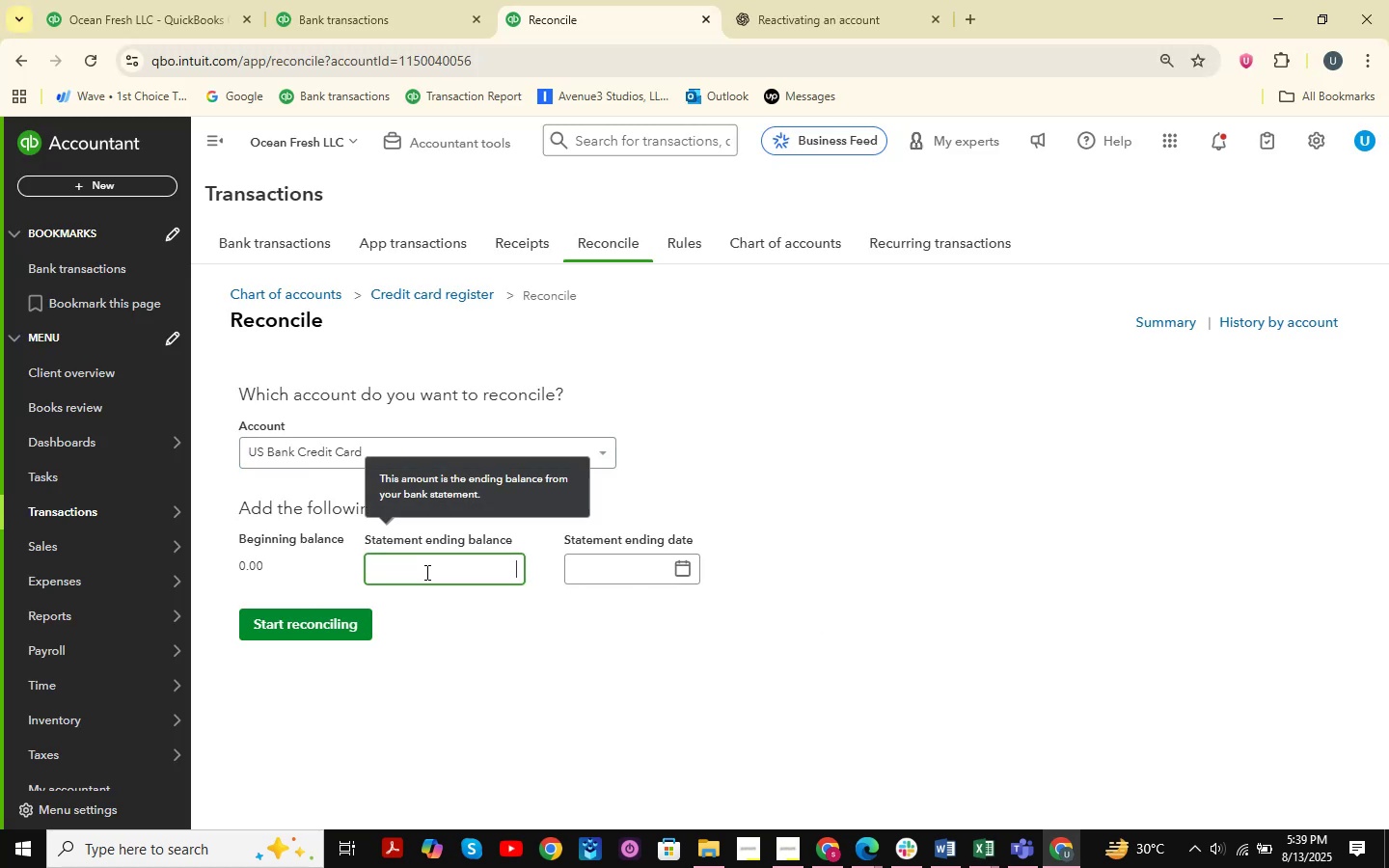 
key(Numpad1)
 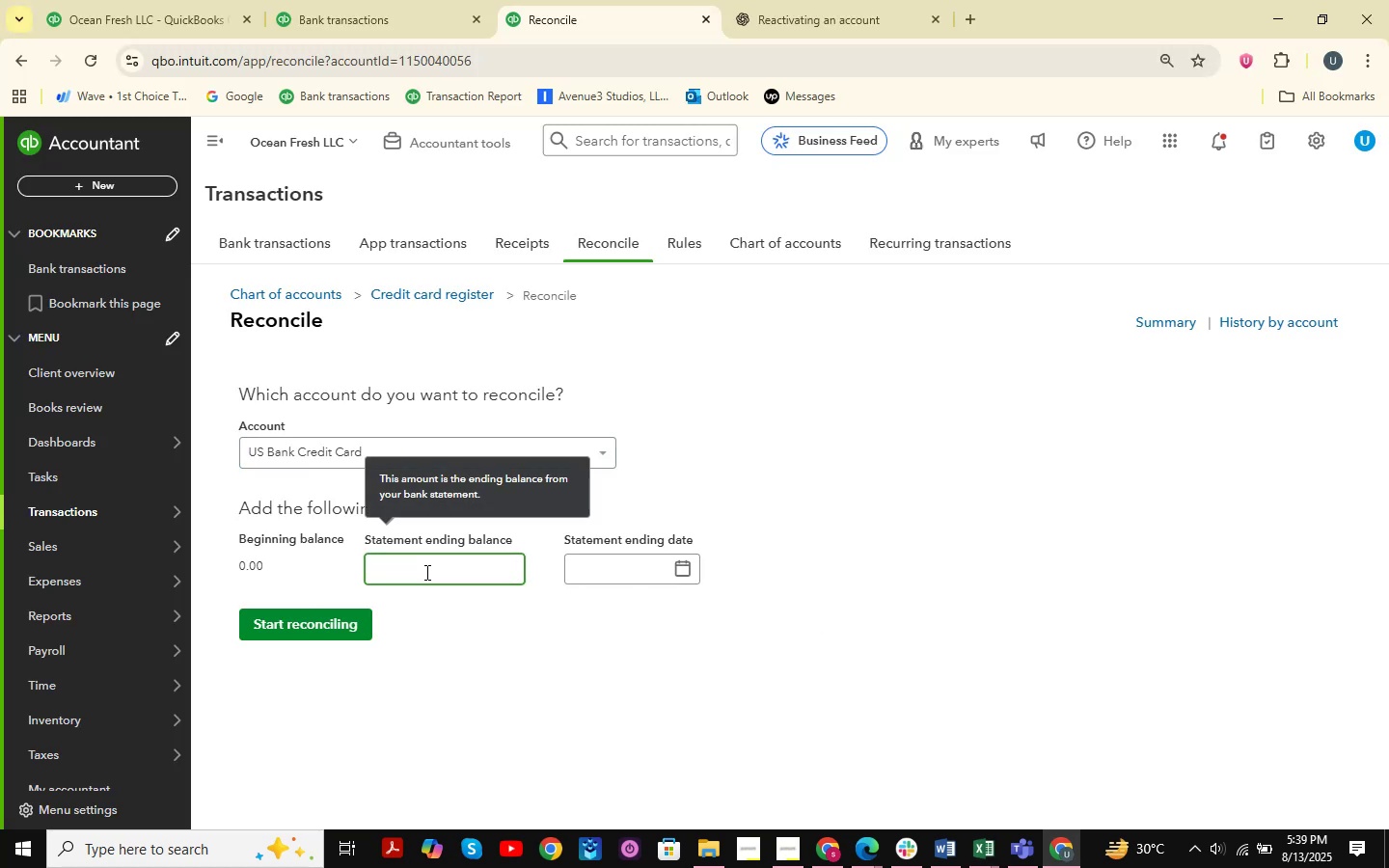 
key(Numpad4)
 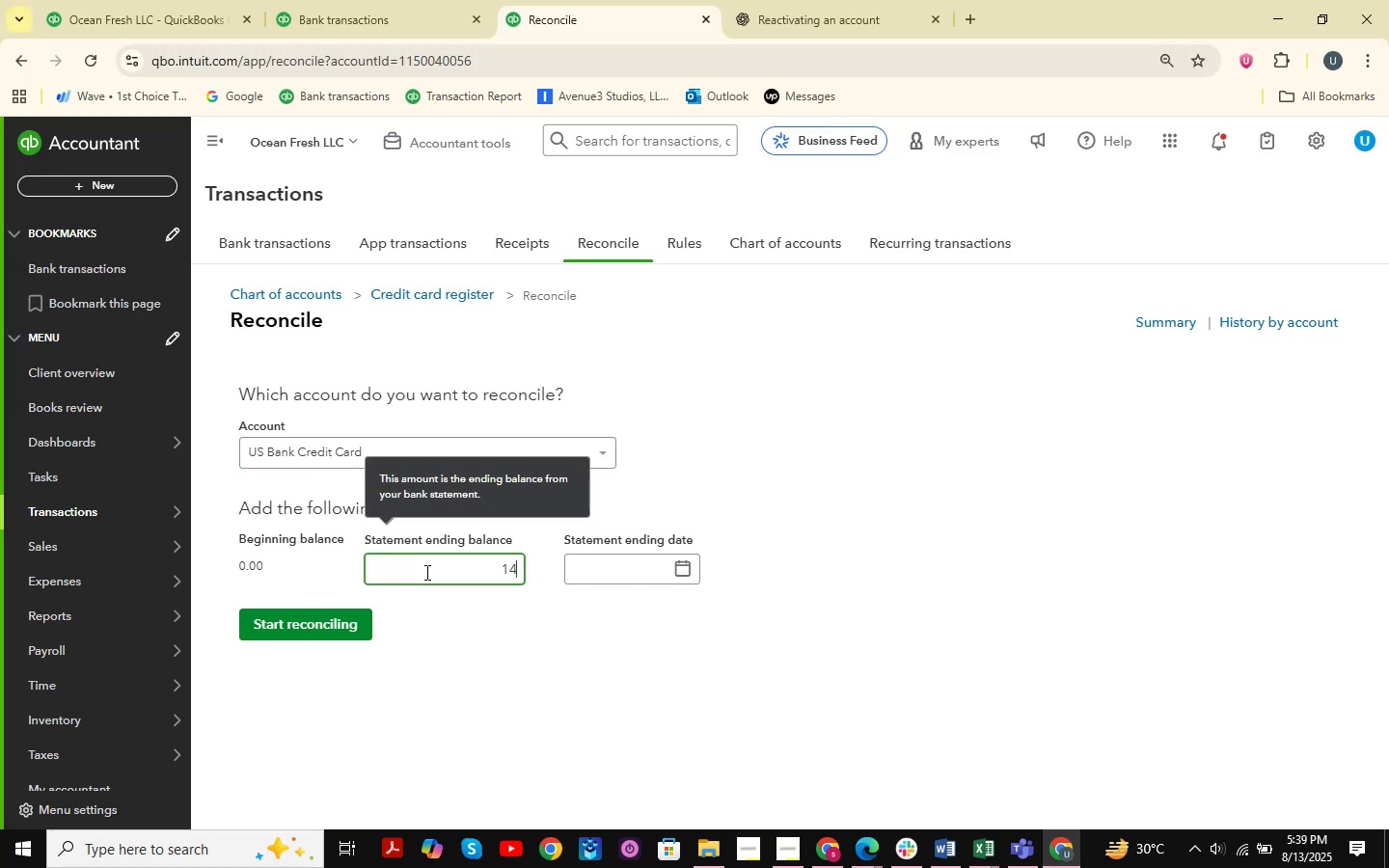 
key(Numpad5)
 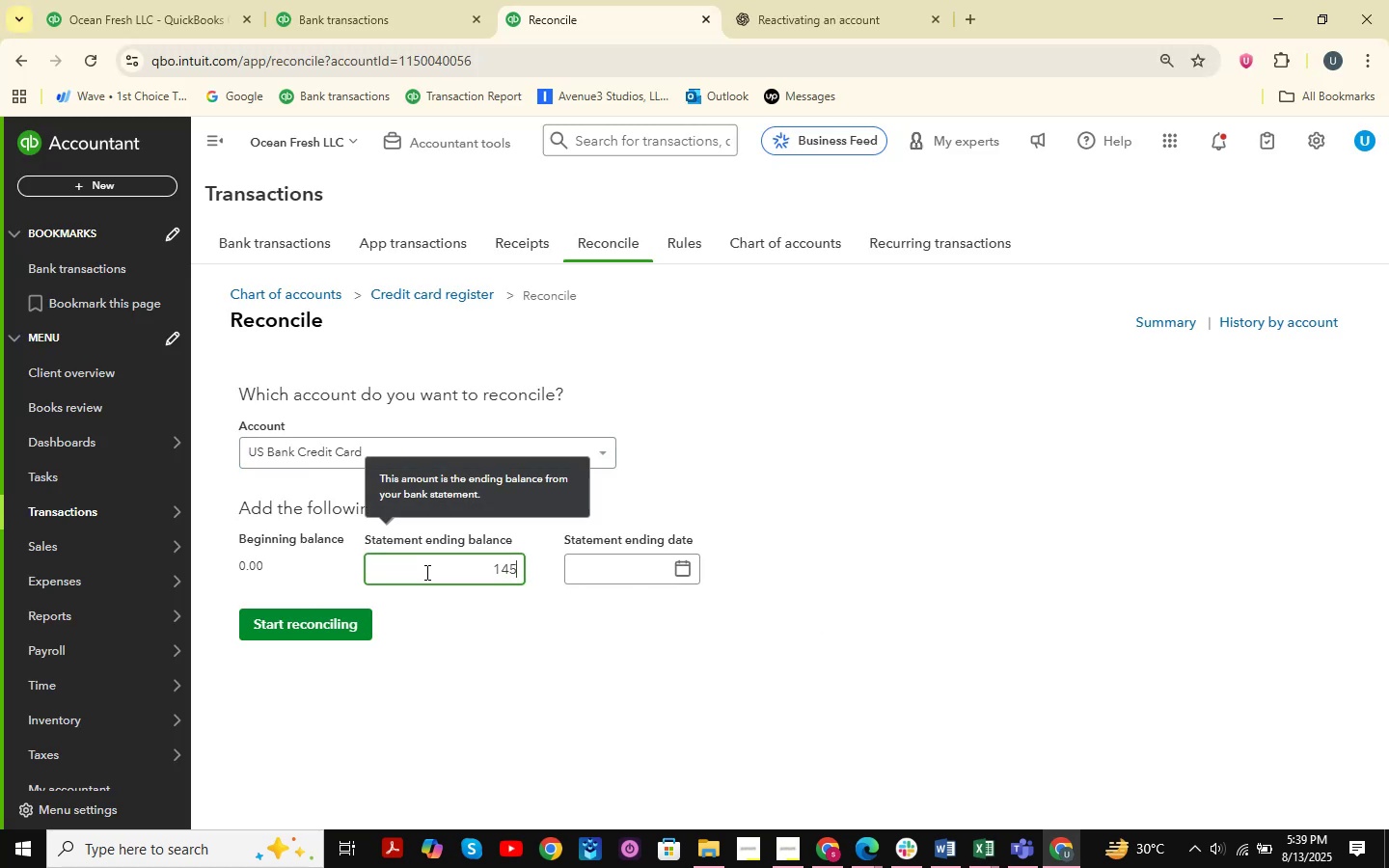 
key(Numpad5)
 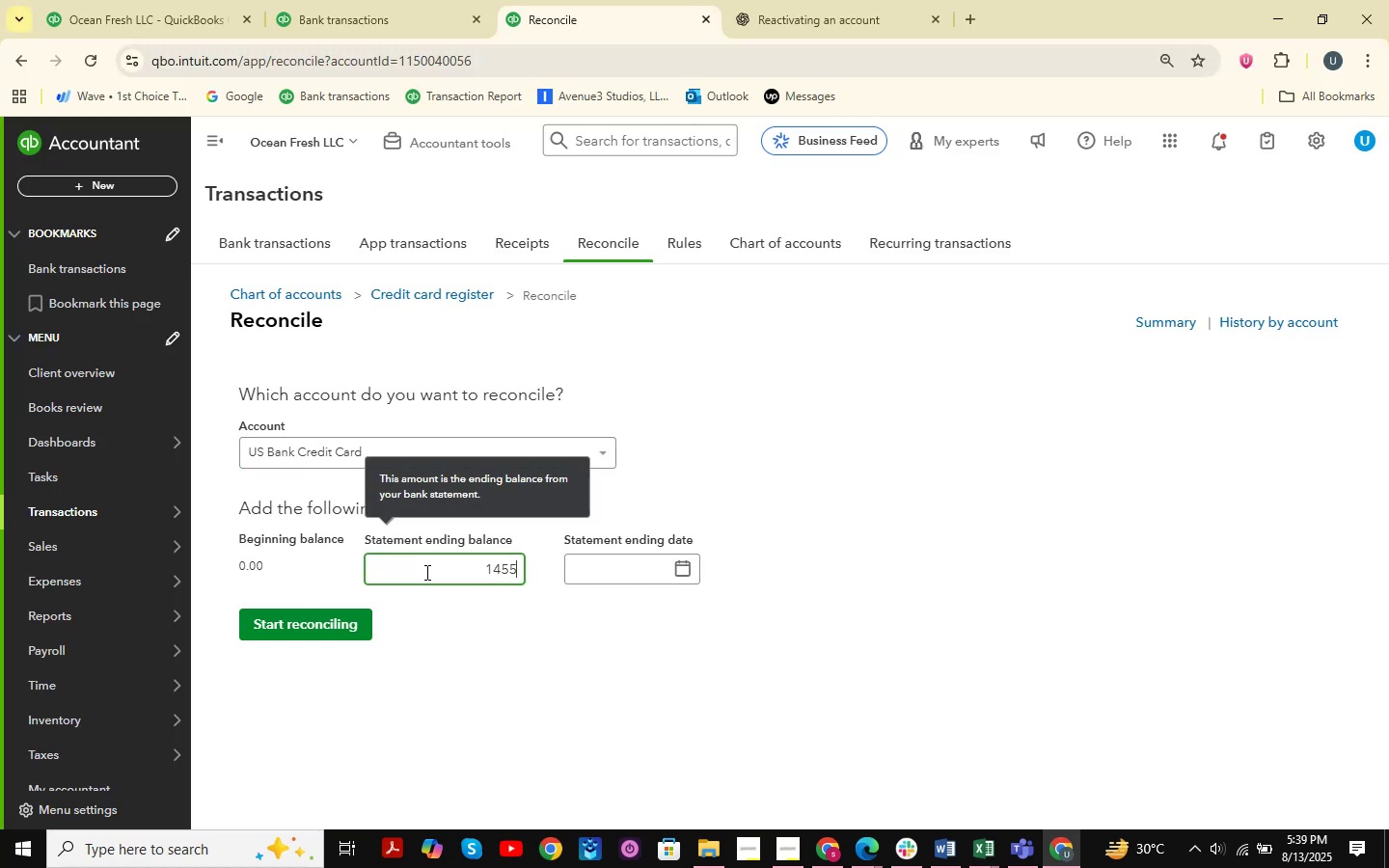 
key(NumpadDecimal)
 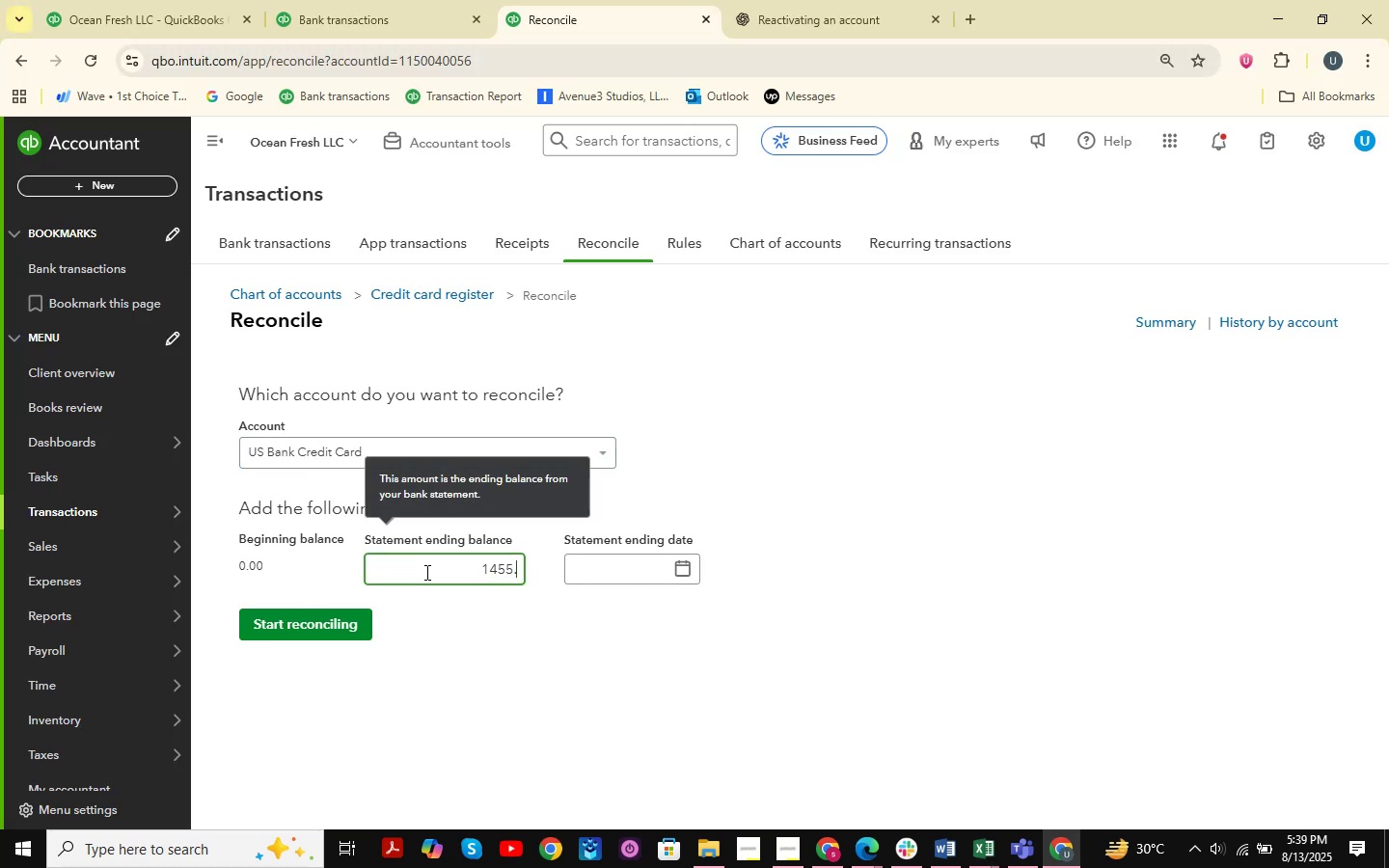 
key(Numpad6)
 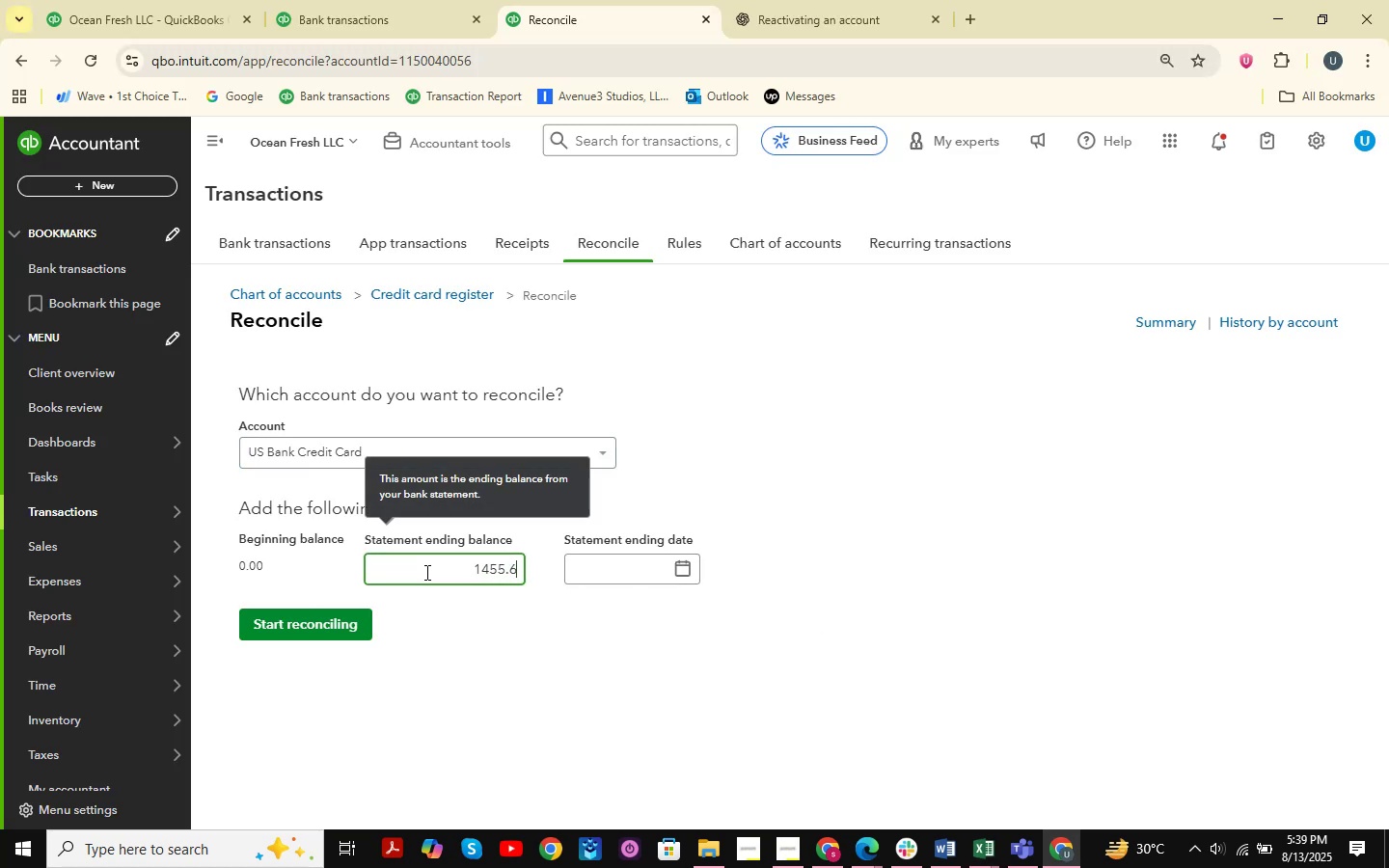 
key(Numpad0)
 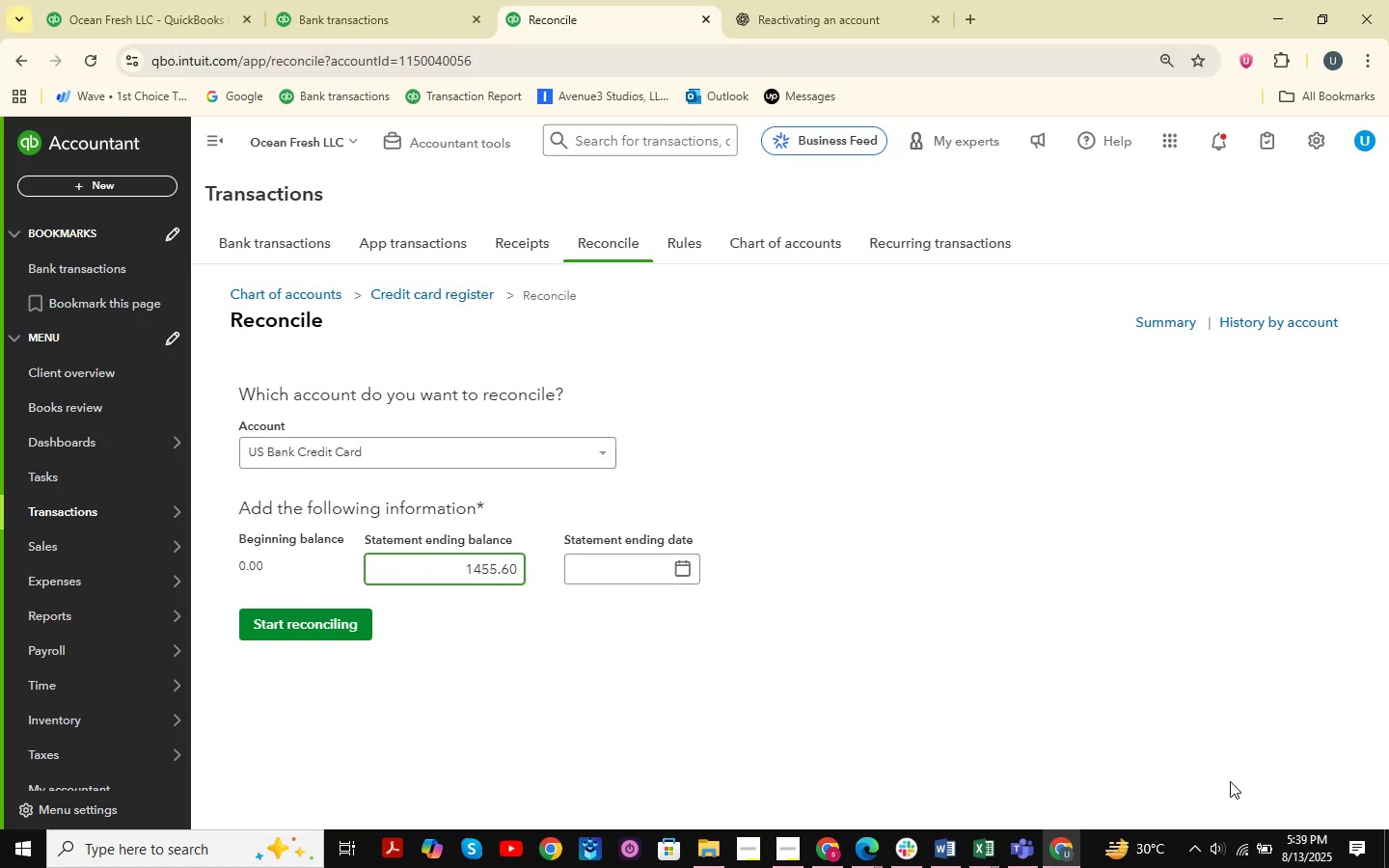 
left_click([1079, 860])
 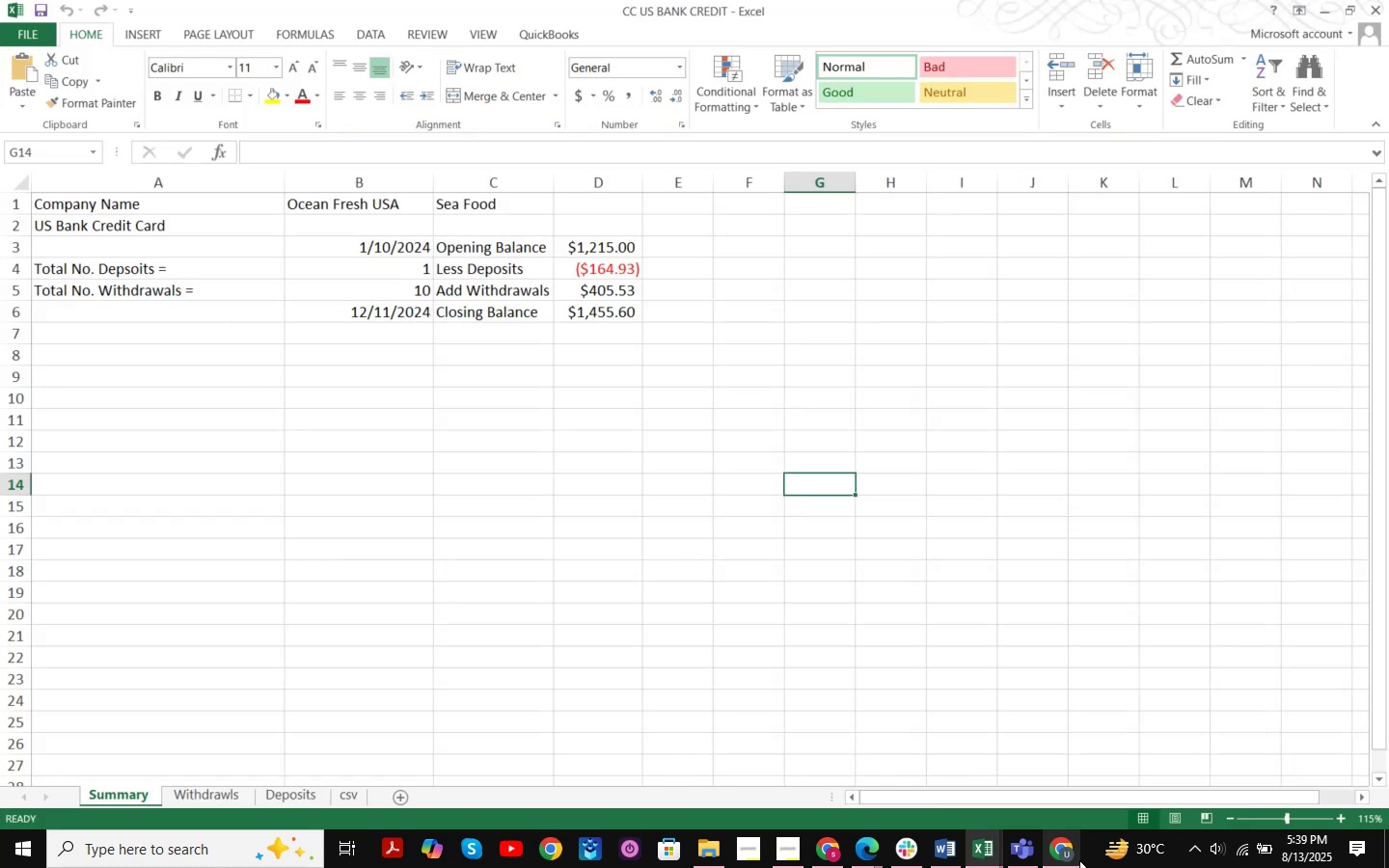 
left_click([1078, 860])
 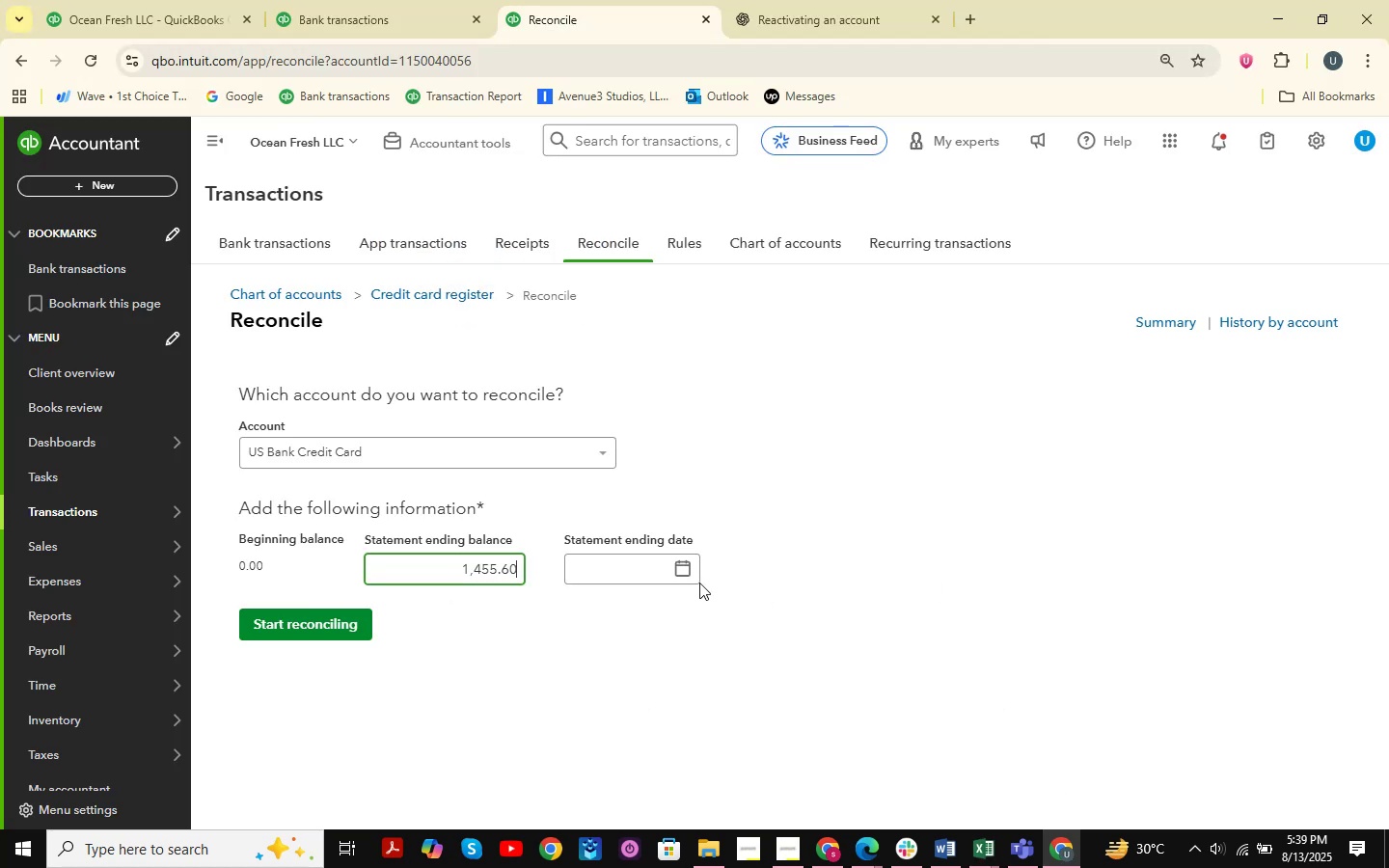 
left_click([679, 570])
 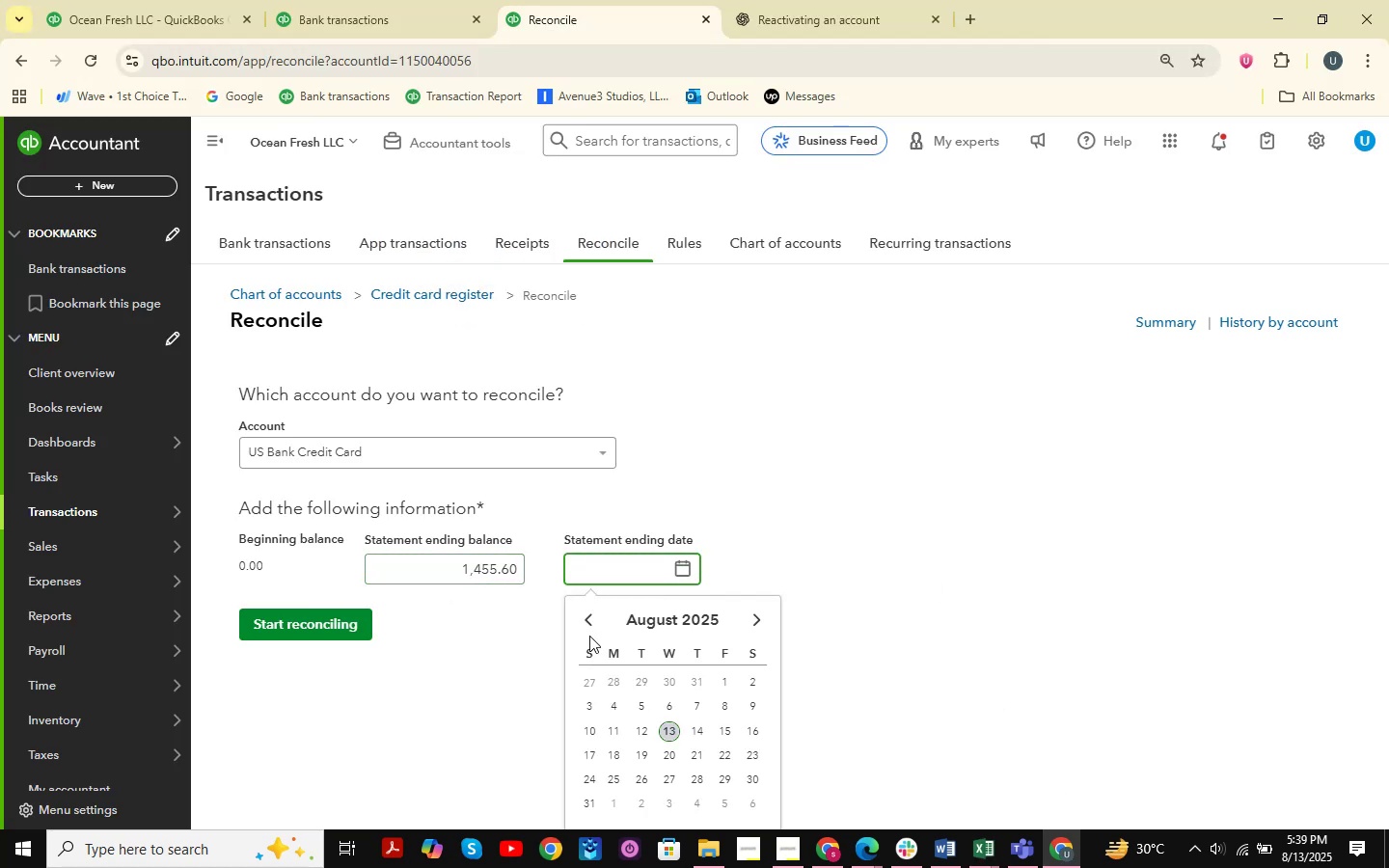 
double_click([592, 628])
 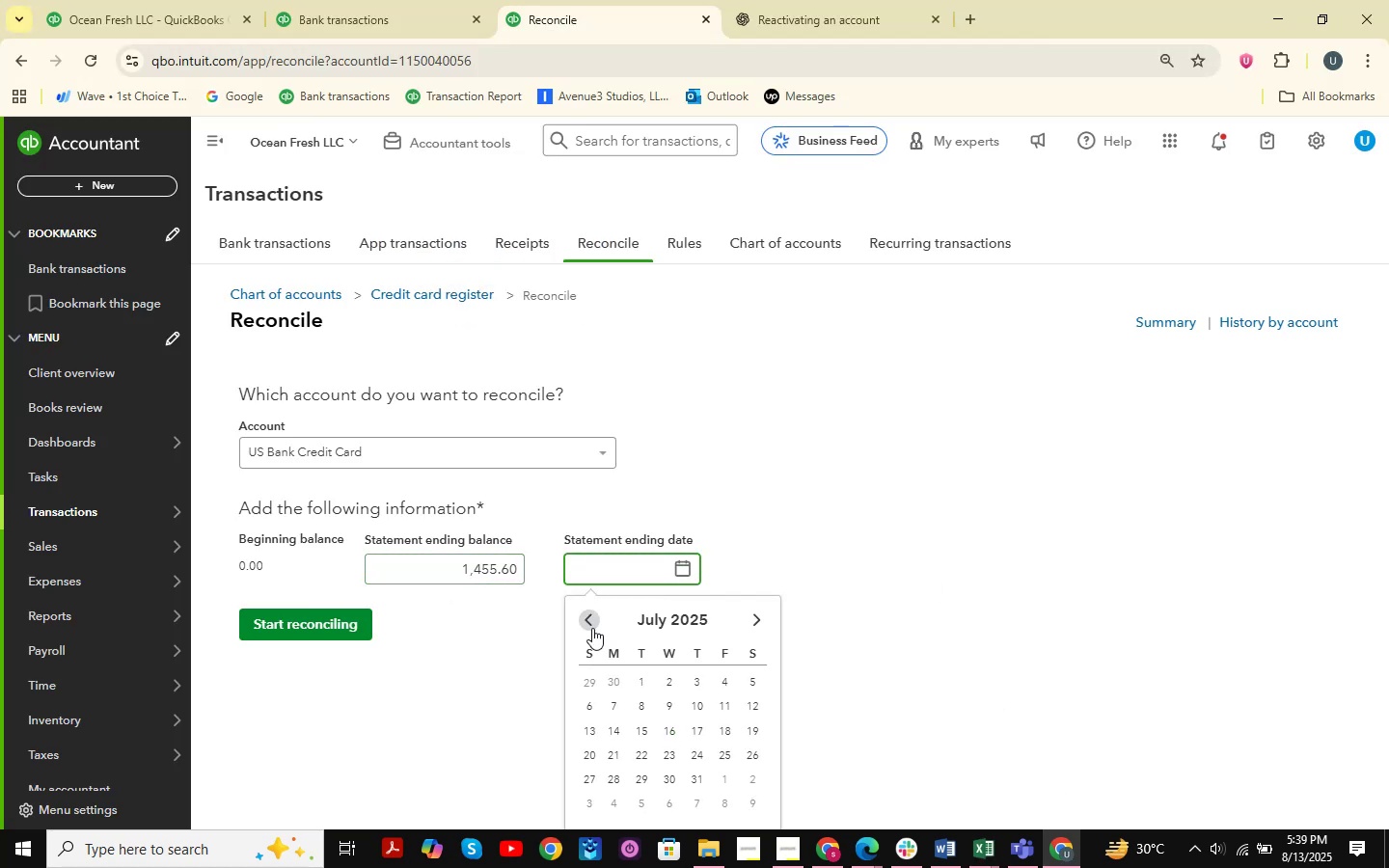 
triple_click([592, 628])
 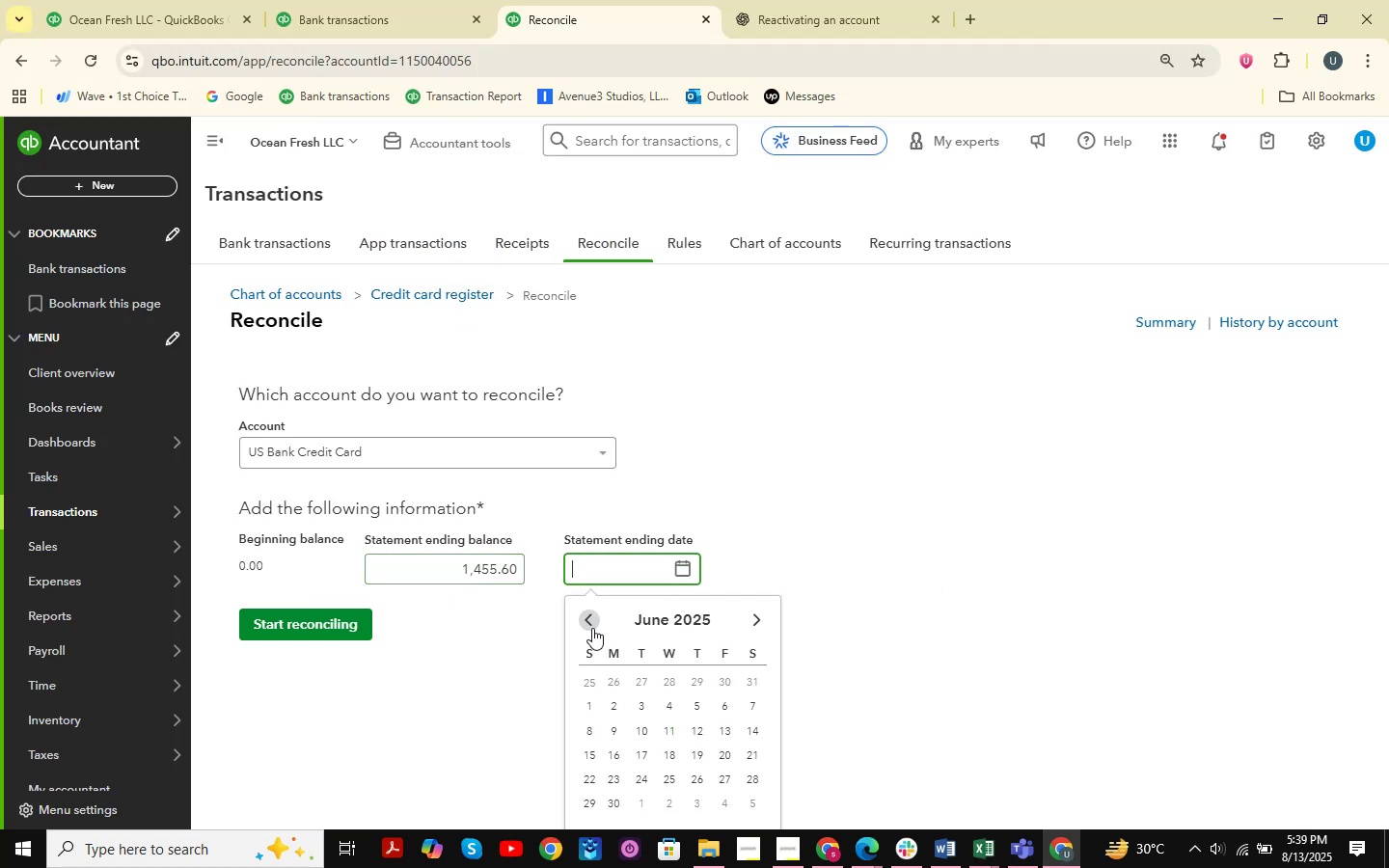 
triple_click([592, 628])
 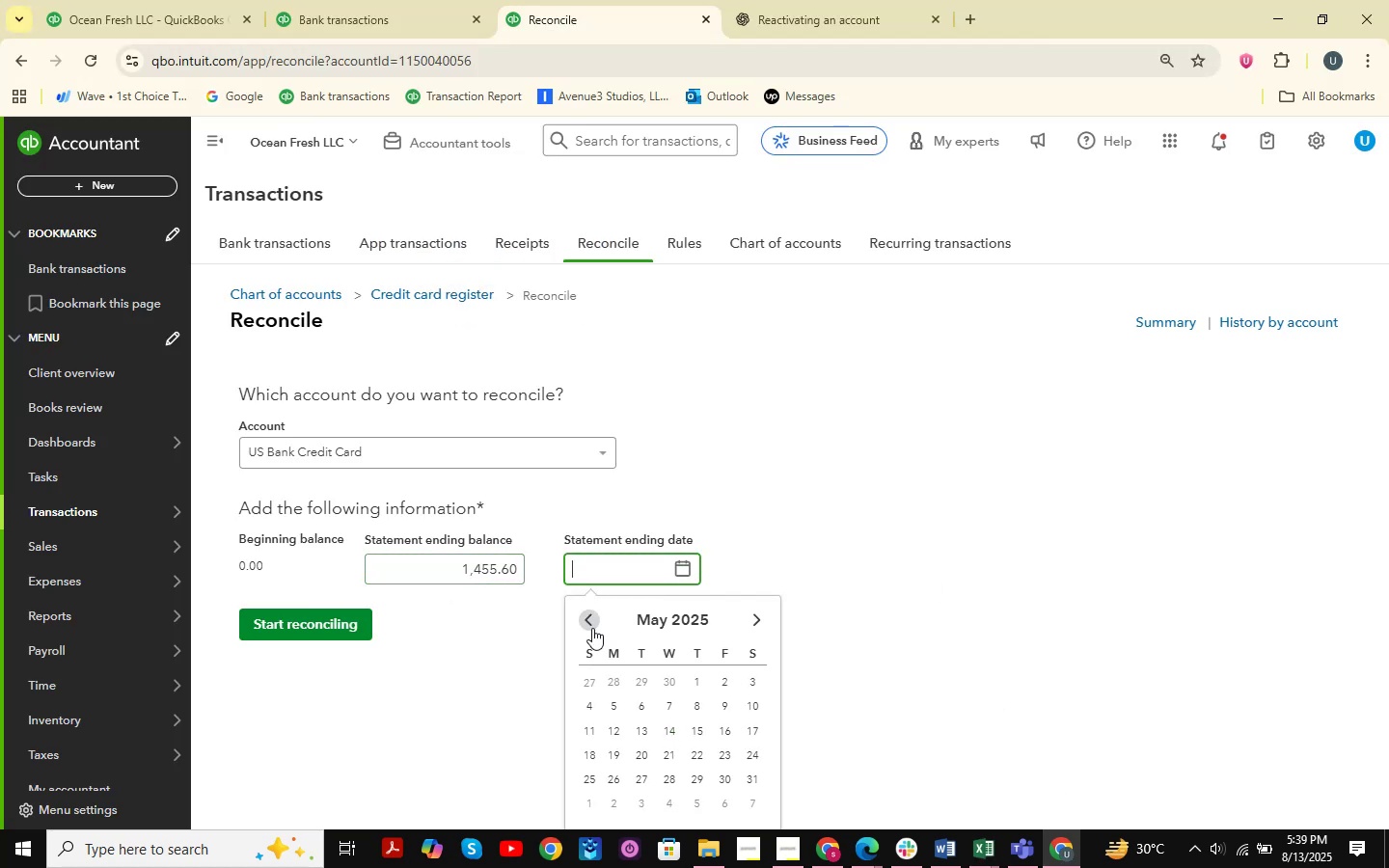 
triple_click([592, 628])
 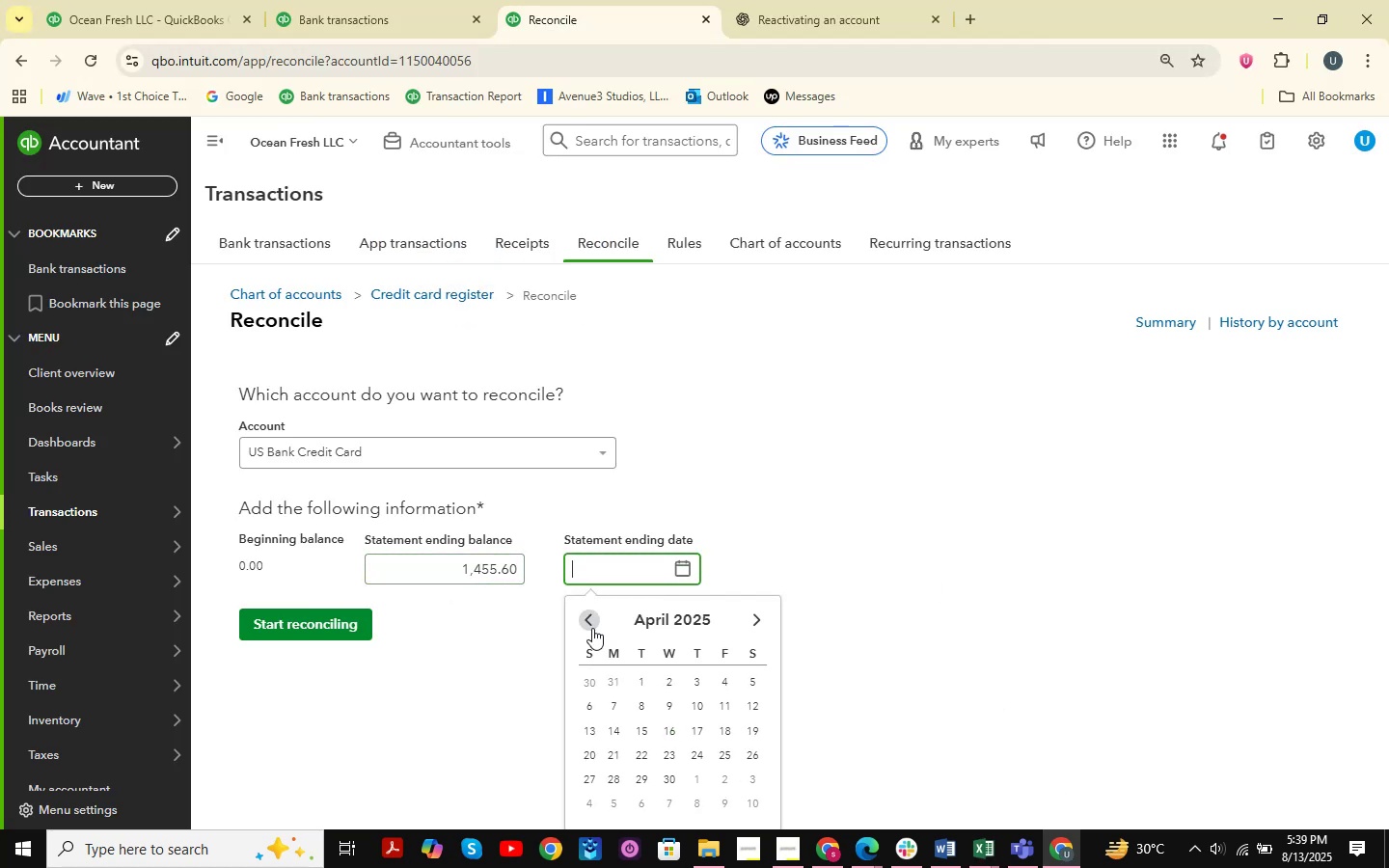 
triple_click([592, 628])
 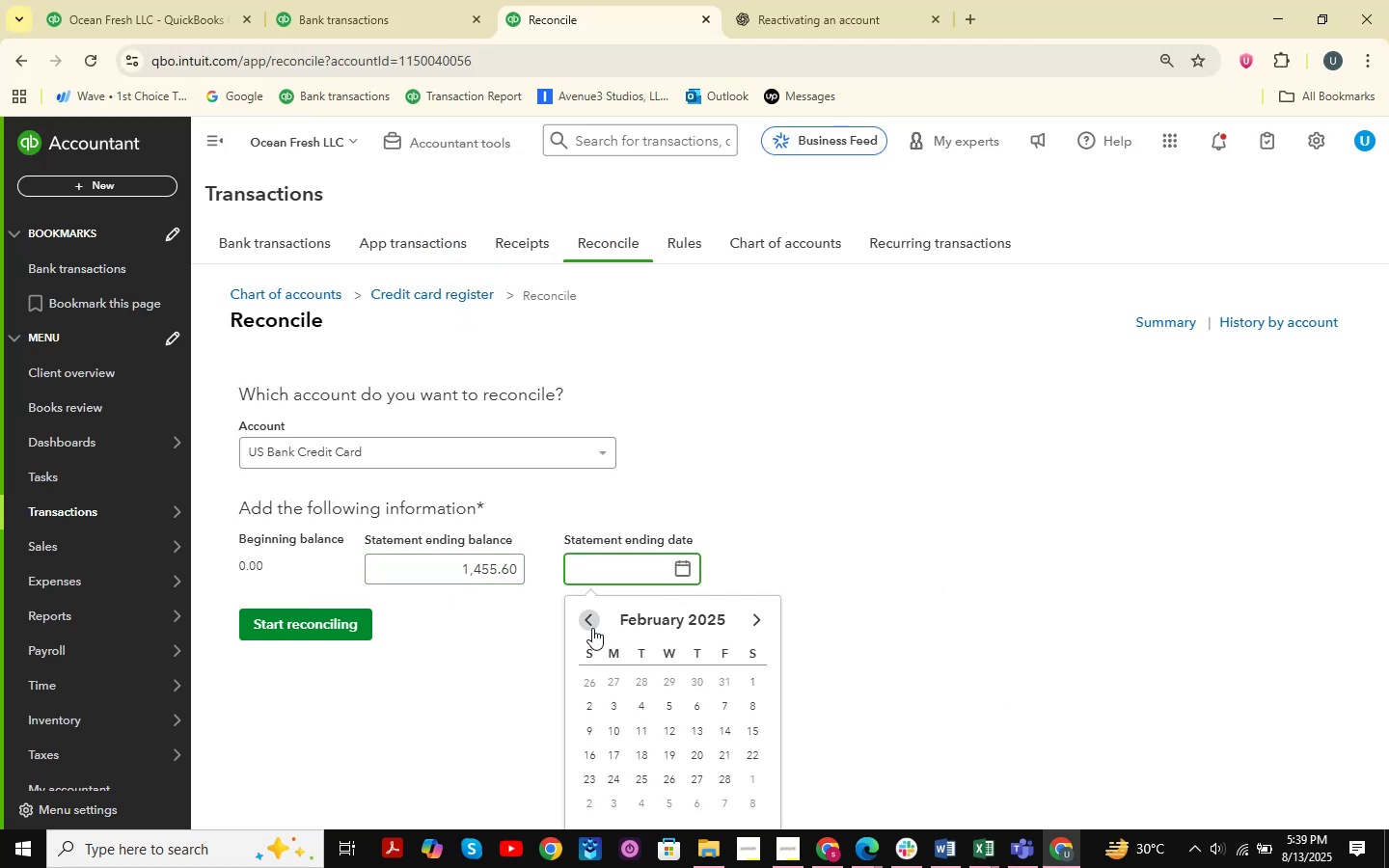 
triple_click([592, 628])
 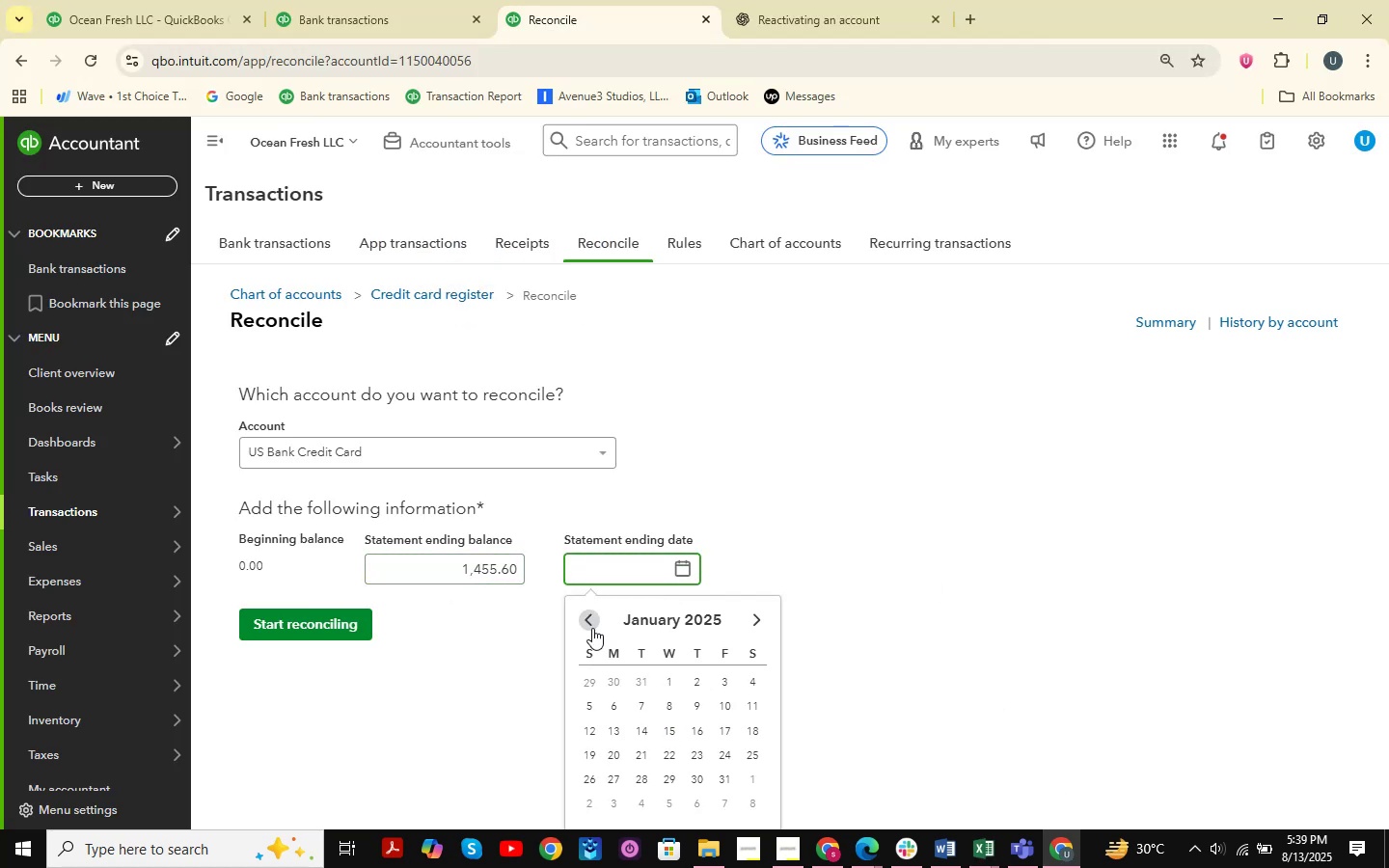 
triple_click([592, 628])
 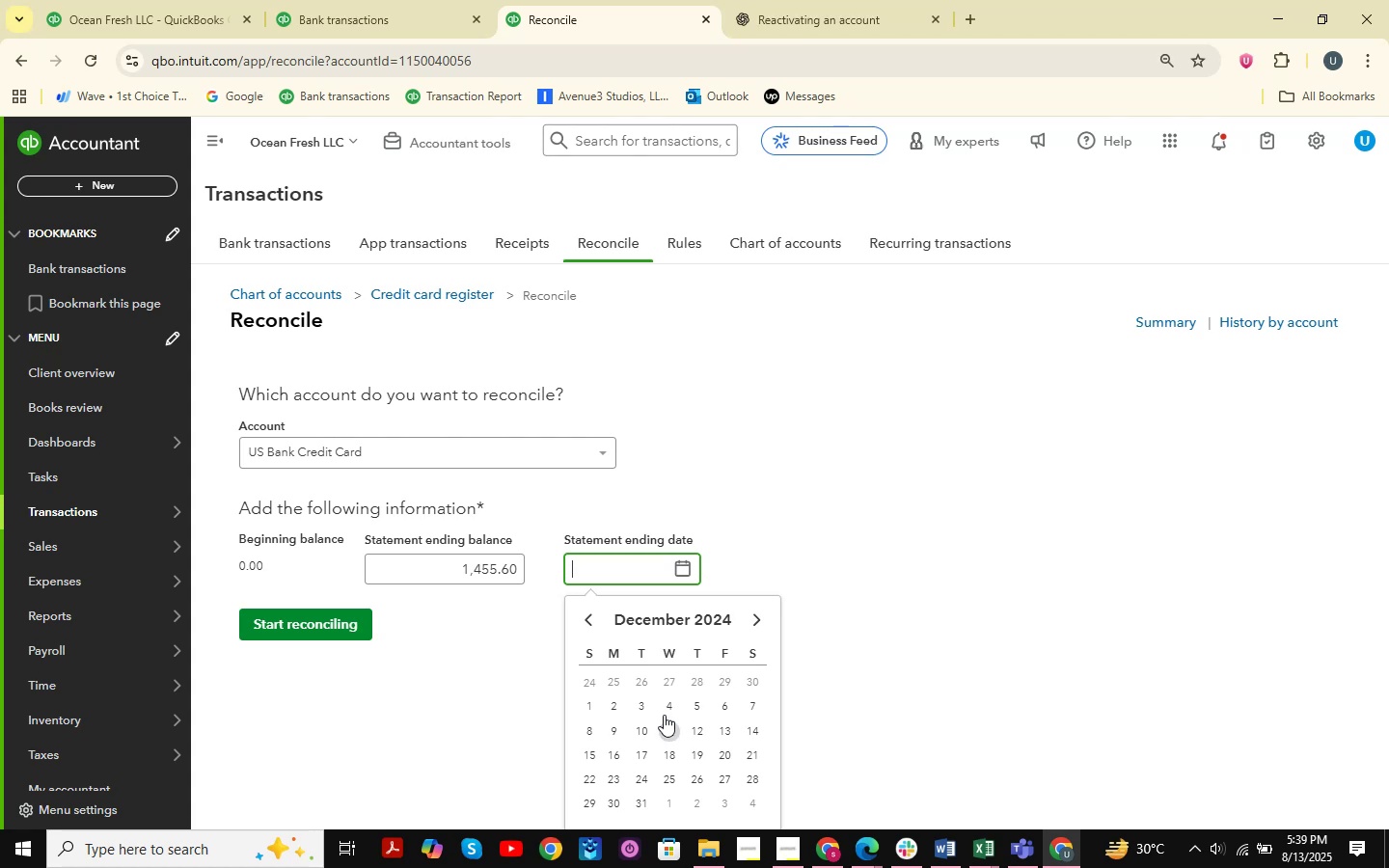 
left_click([593, 611])
 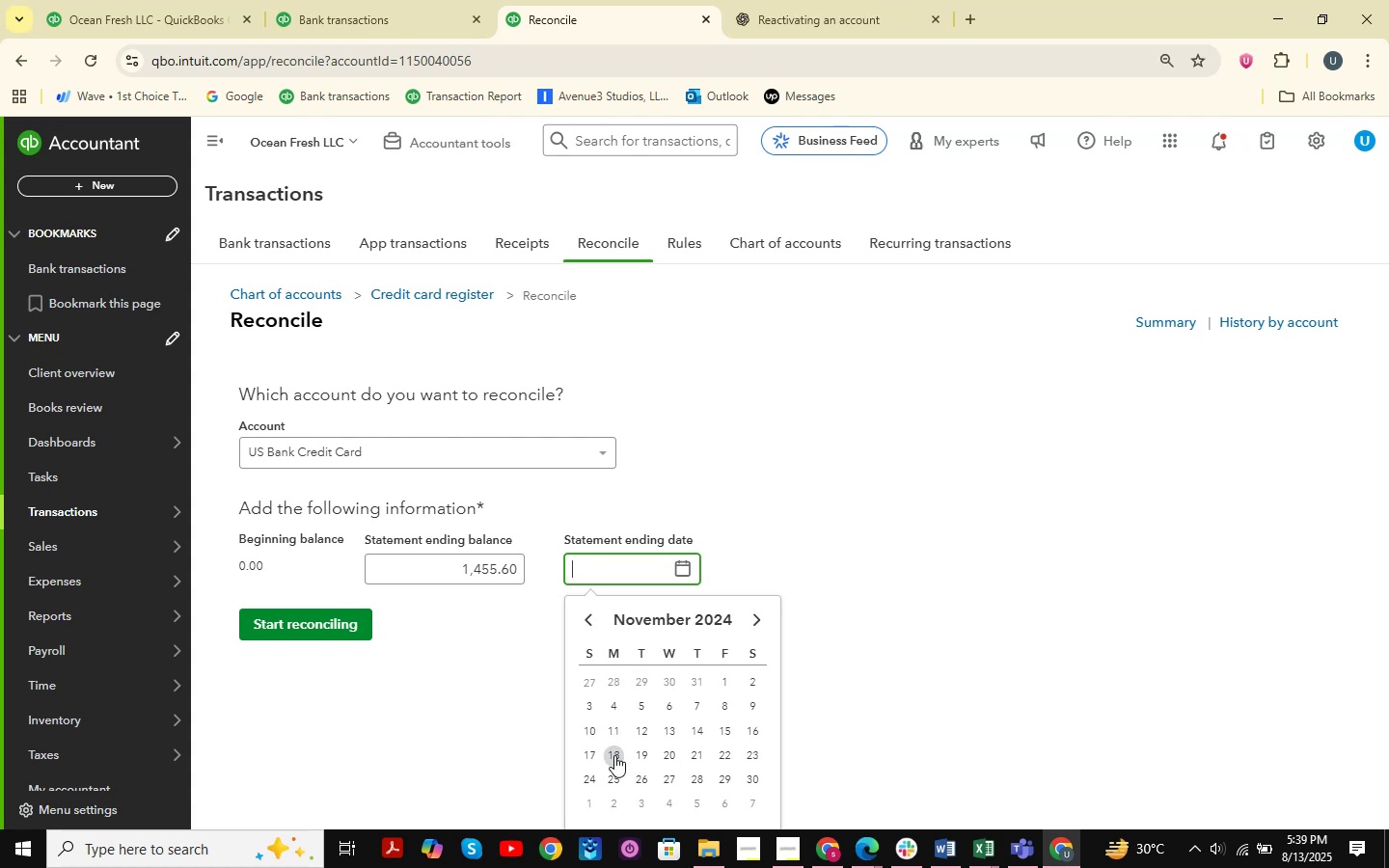 
left_click([619, 728])
 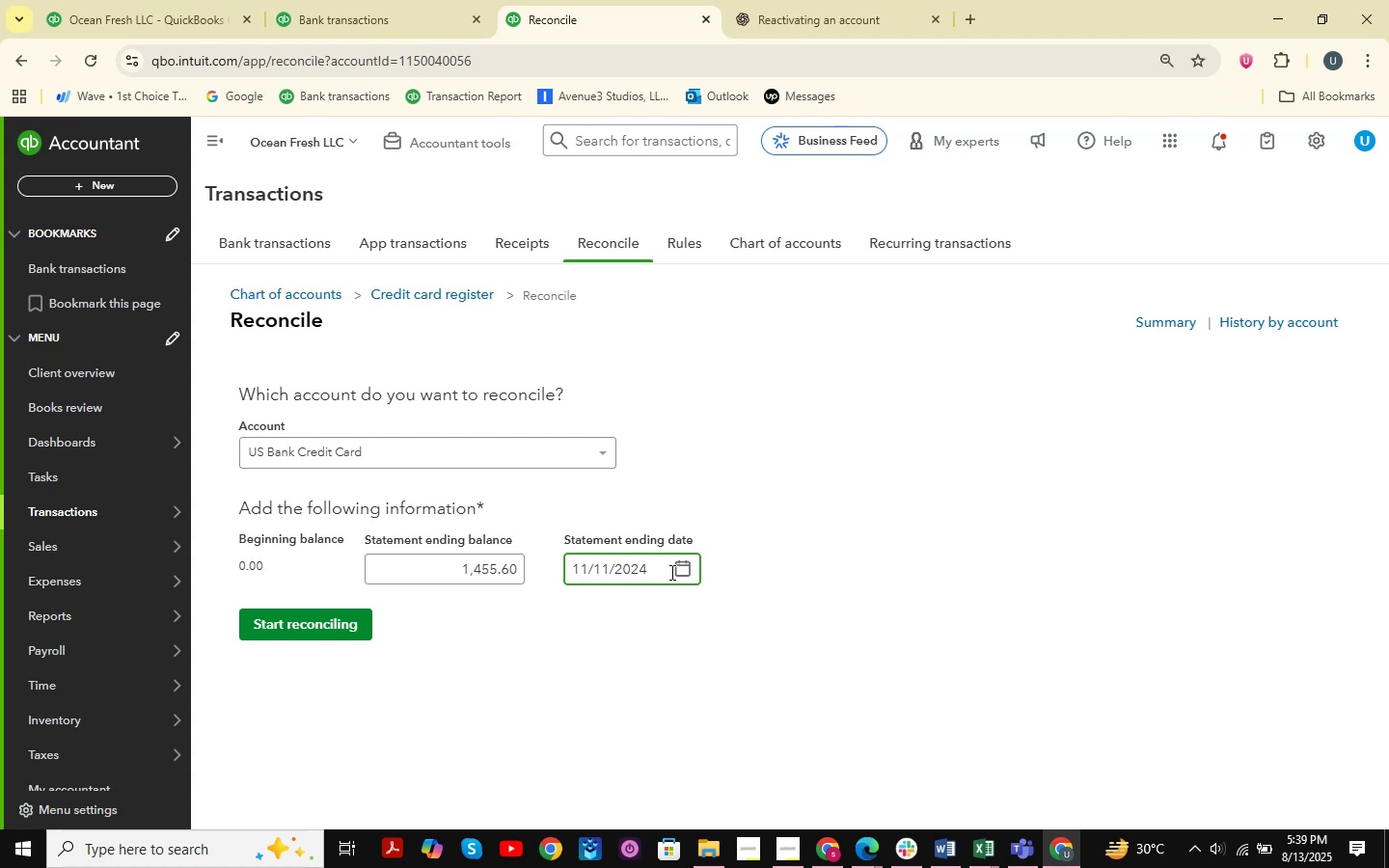 
left_click([695, 565])
 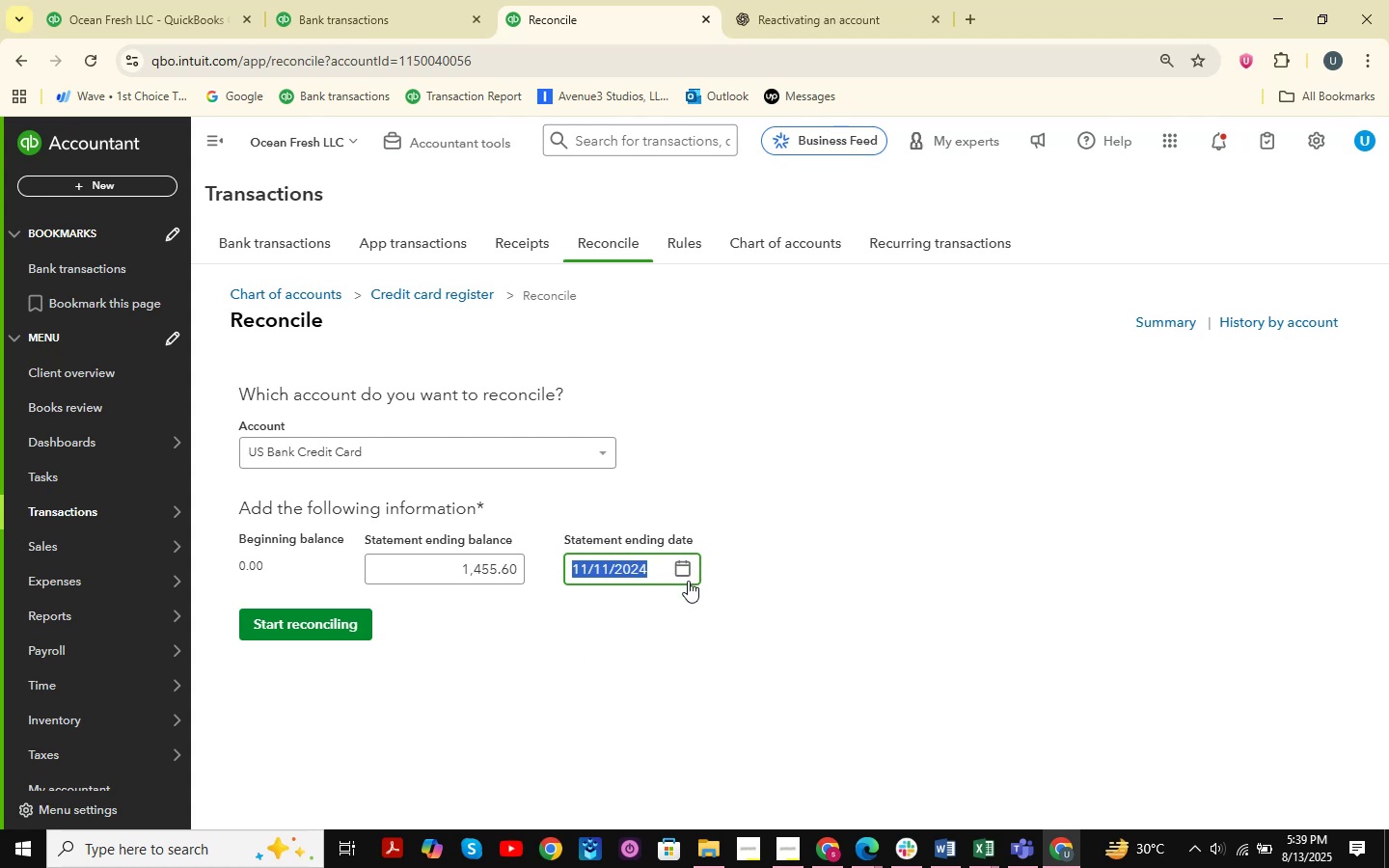 
left_click([685, 573])
 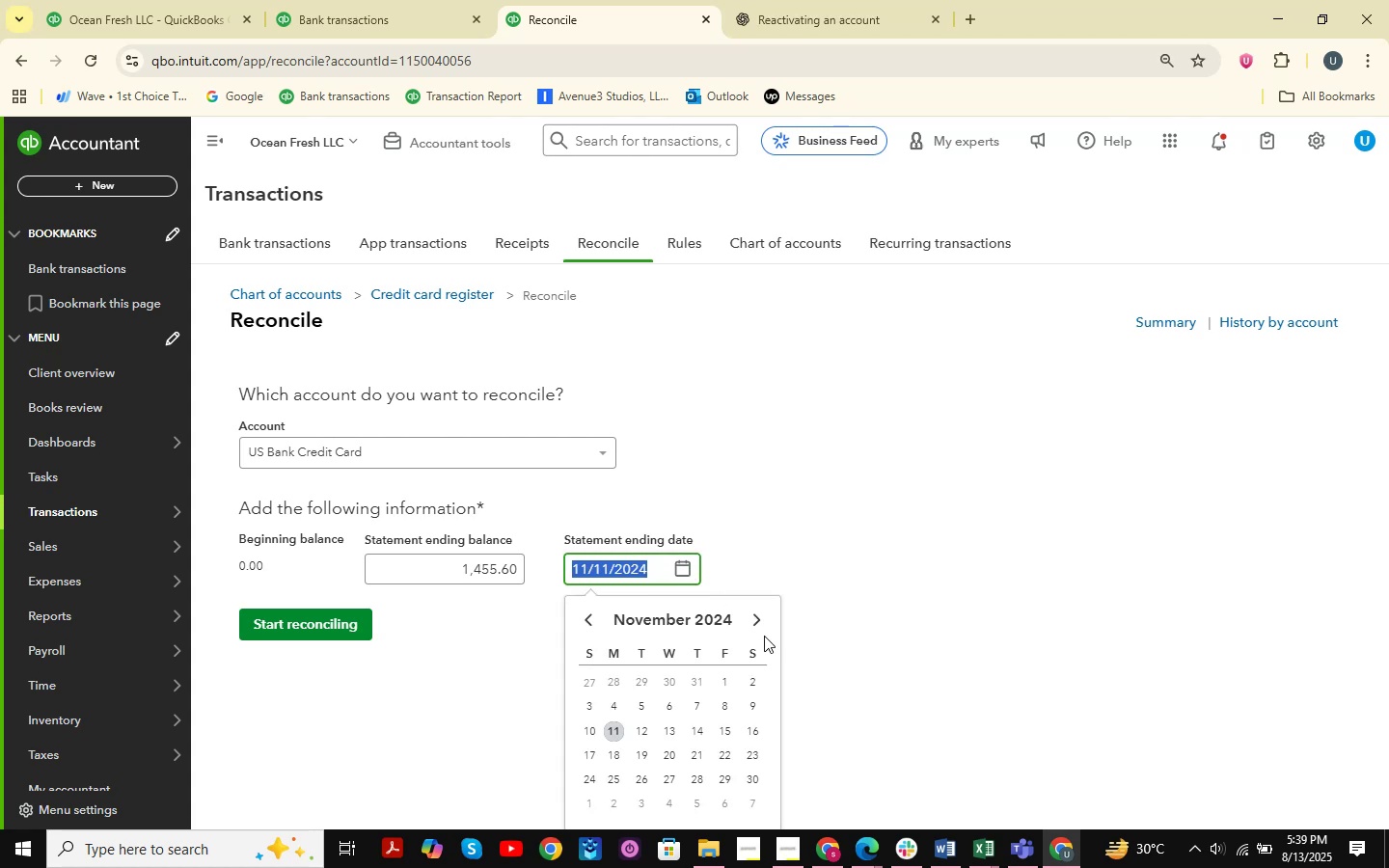 
left_click([766, 622])
 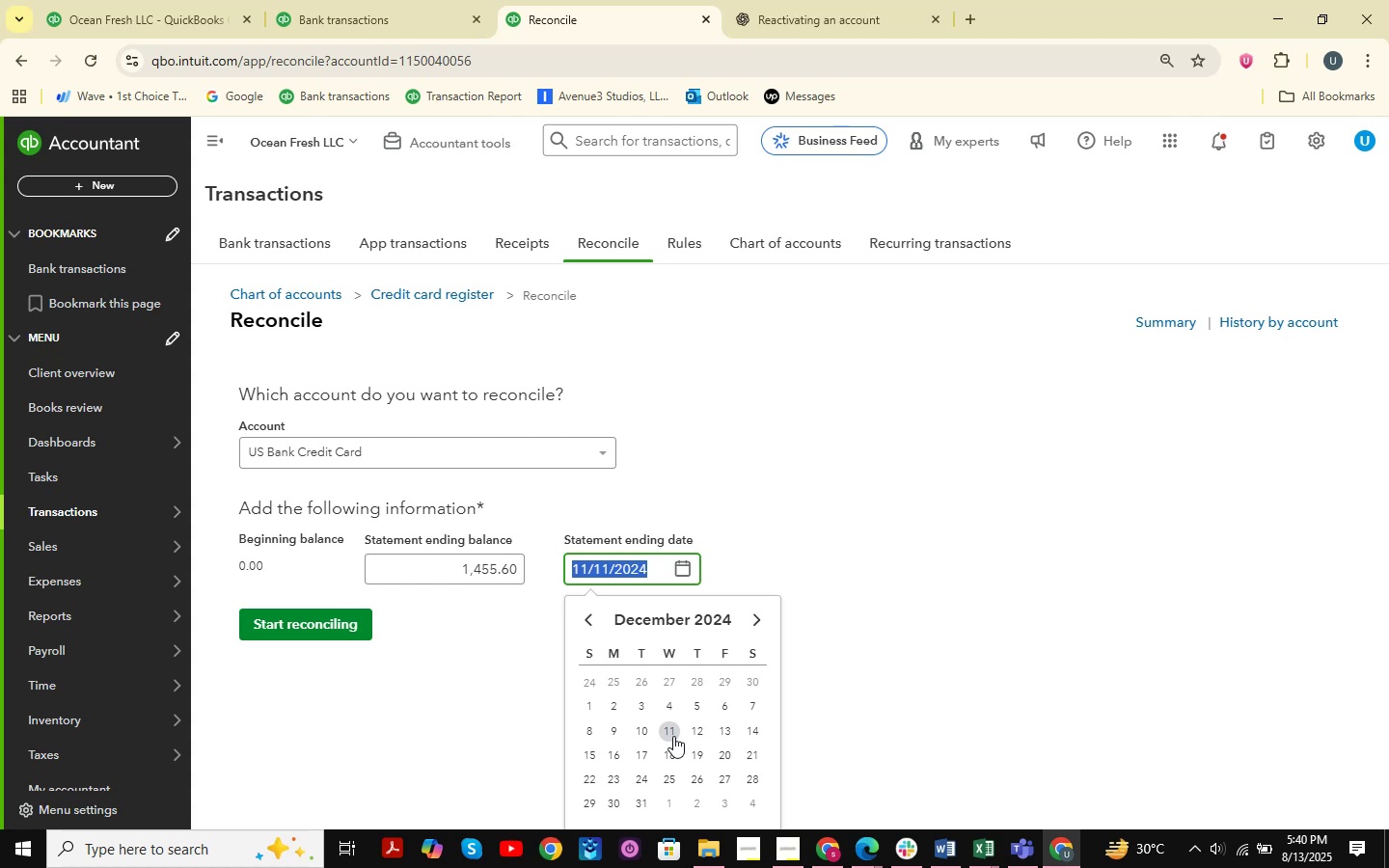 
wait(24.83)
 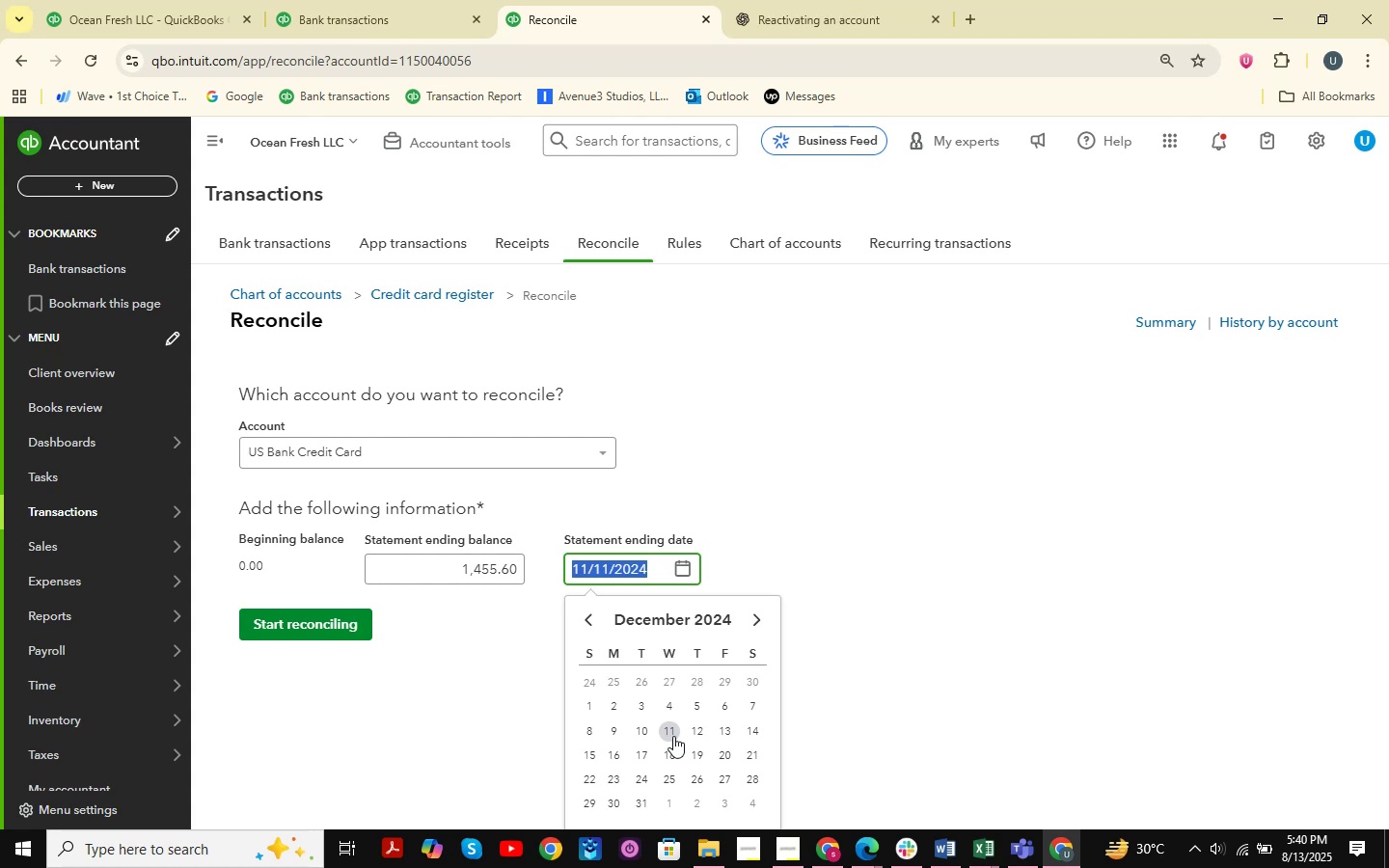 
left_click([702, 732])
 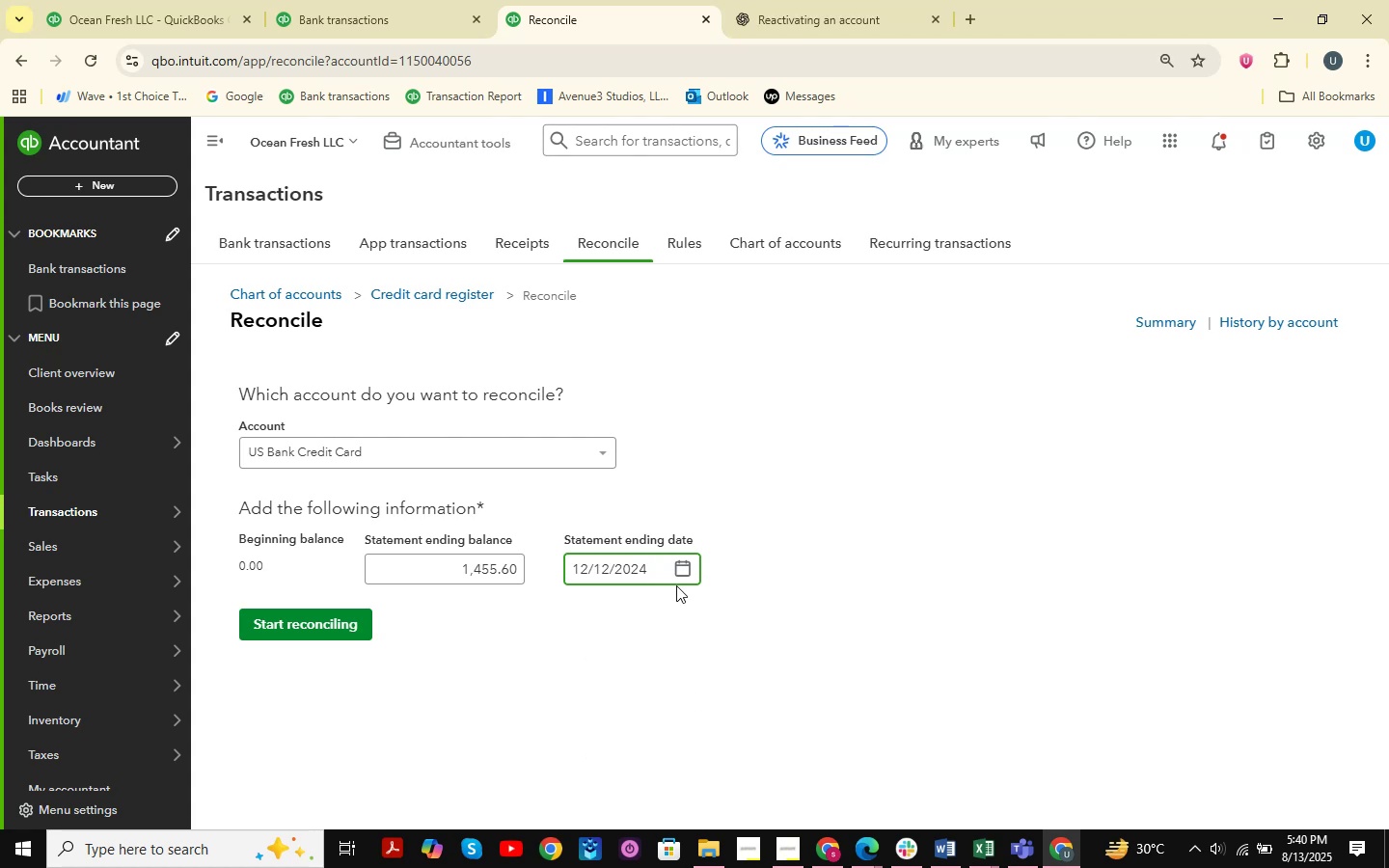 
left_click([688, 564])
 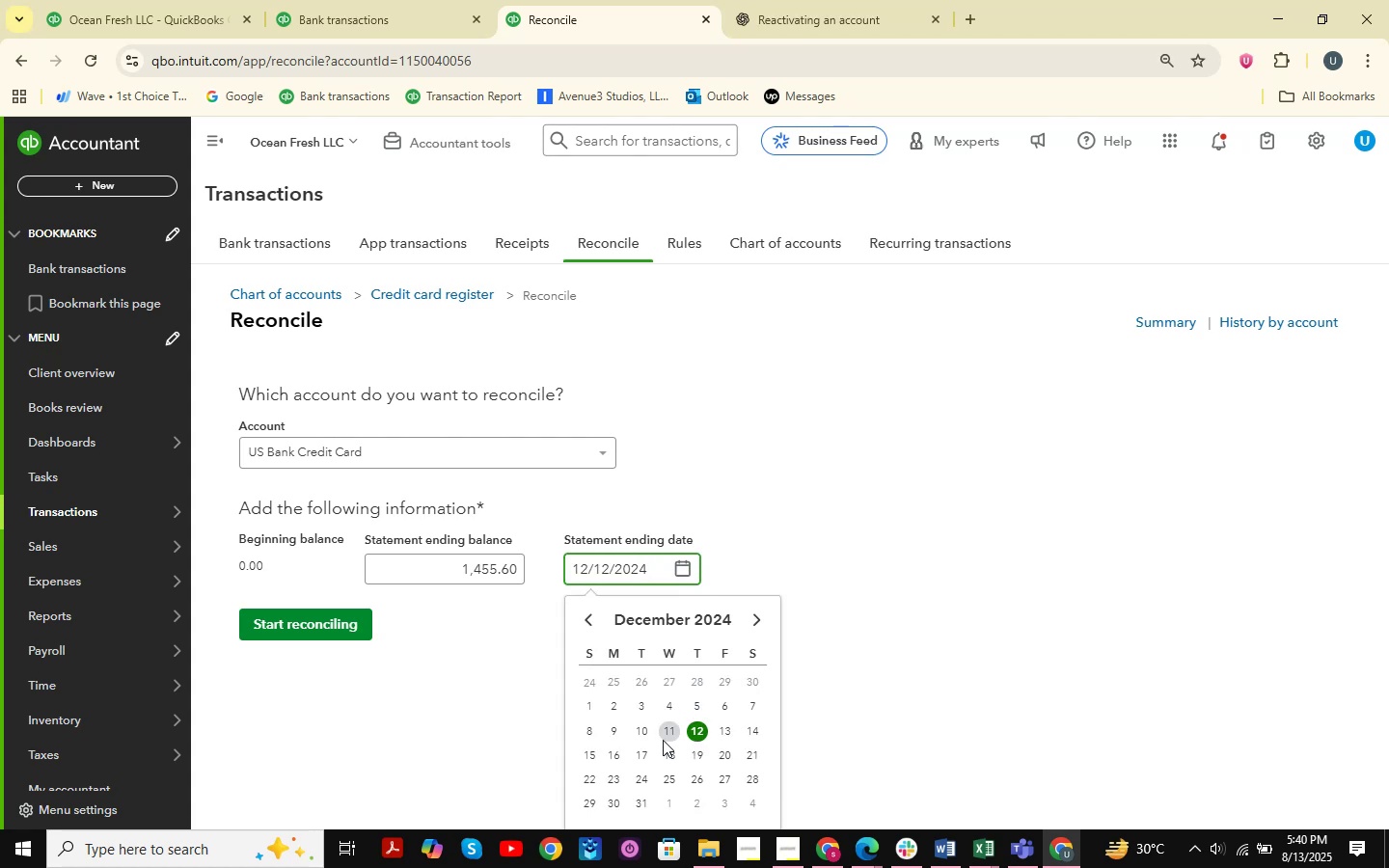 
left_click([663, 730])
 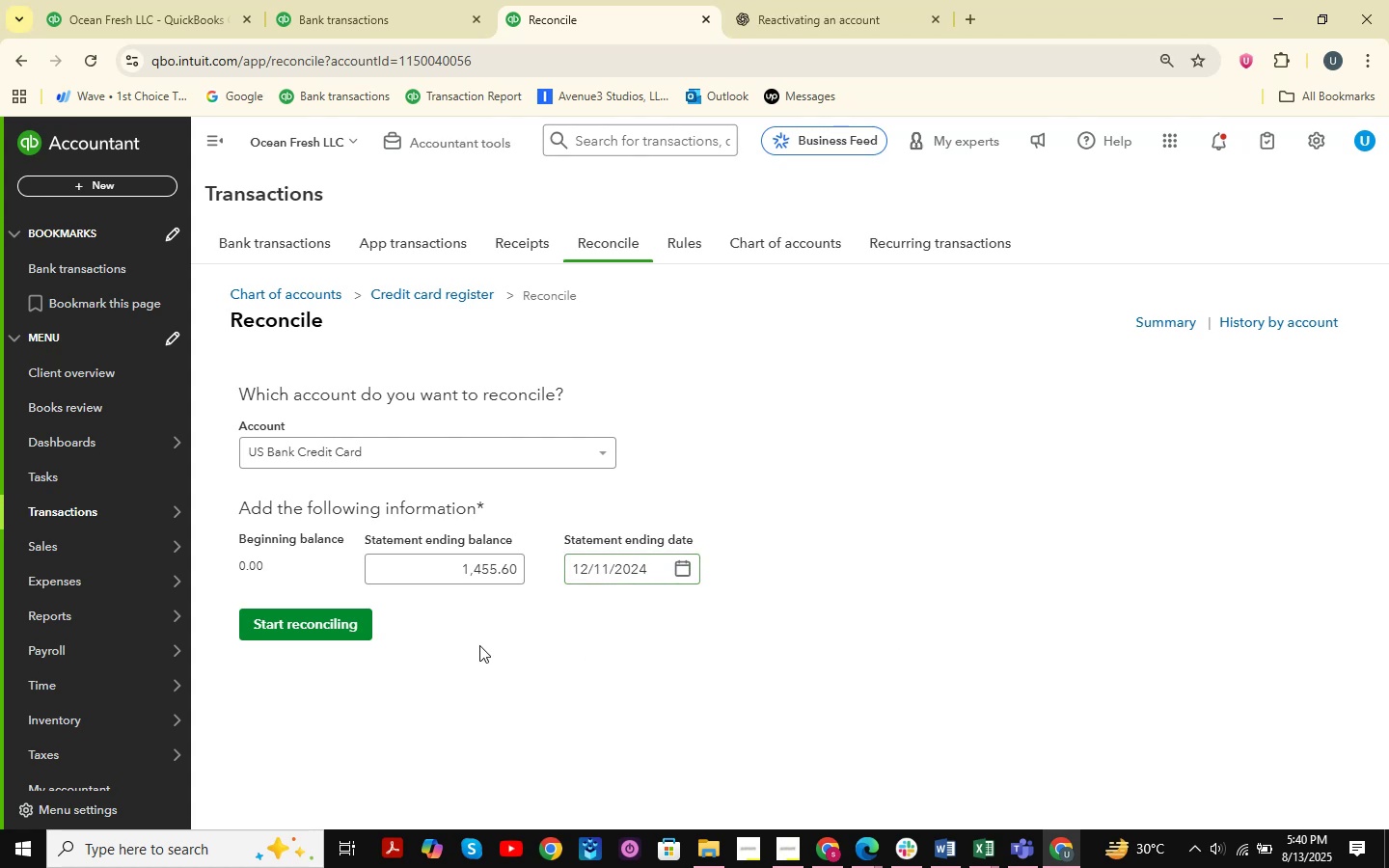 
left_click([329, 629])
 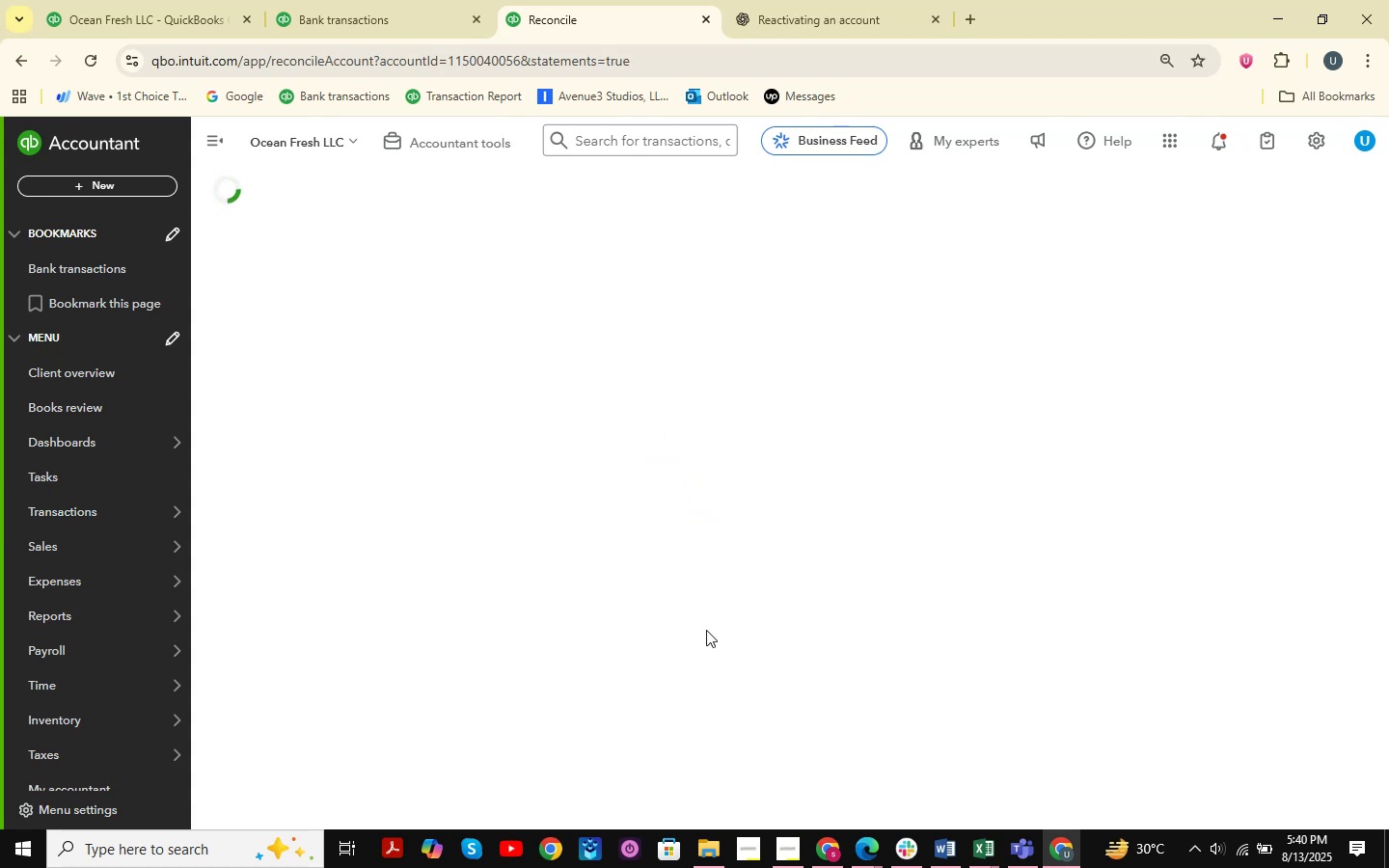 
wait(8.44)
 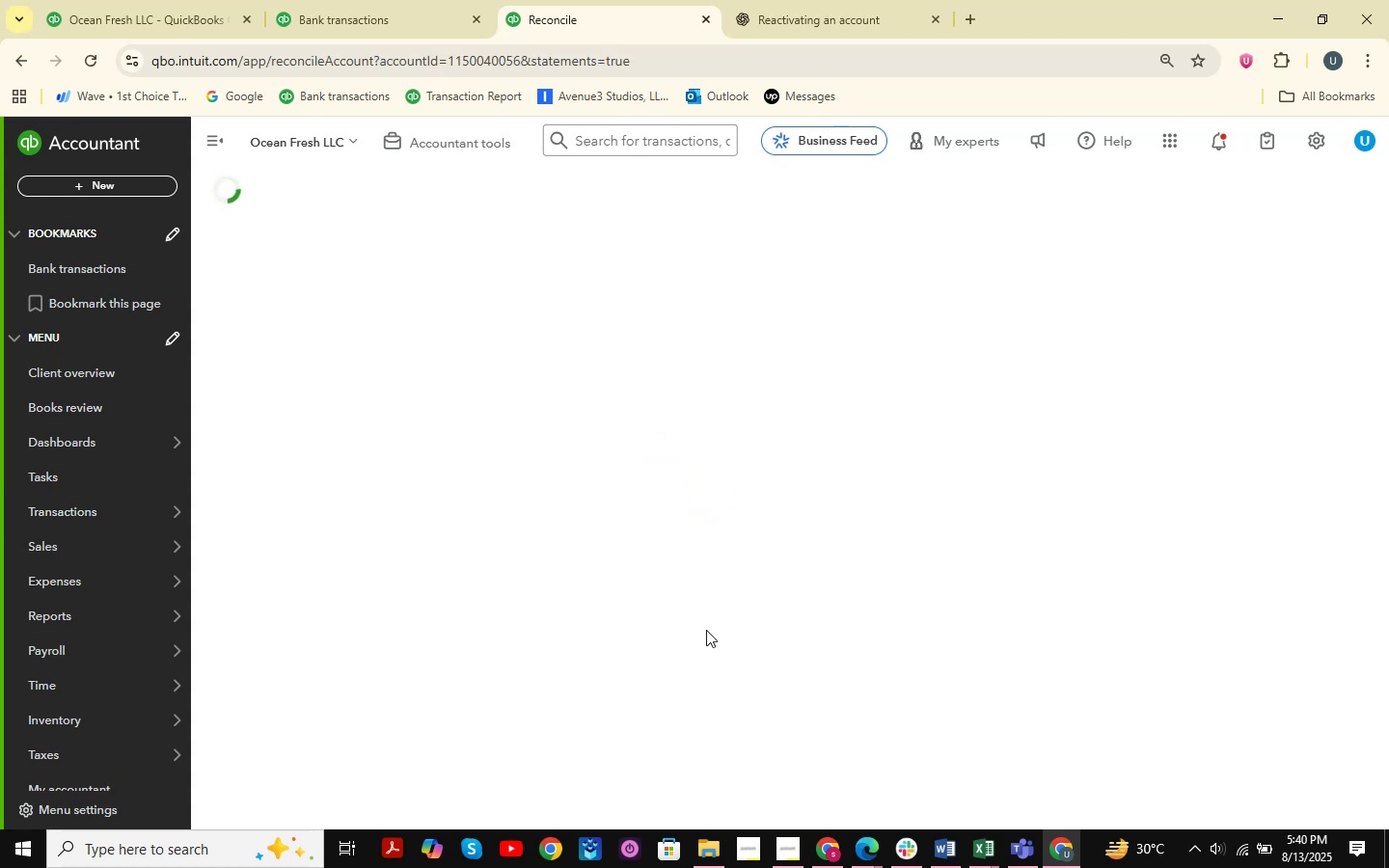 
left_click([1338, 505])
 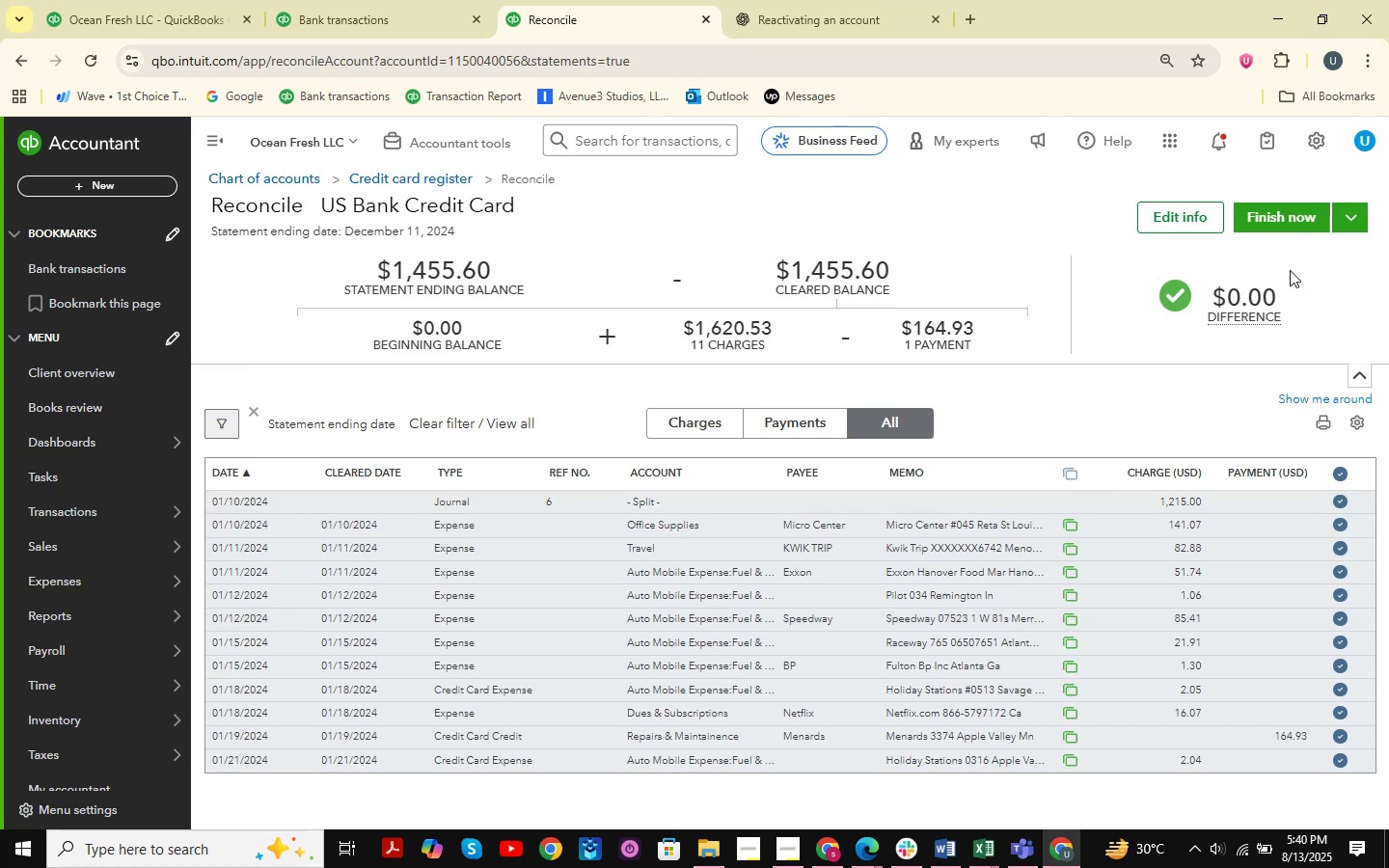 
left_click([1355, 227])
 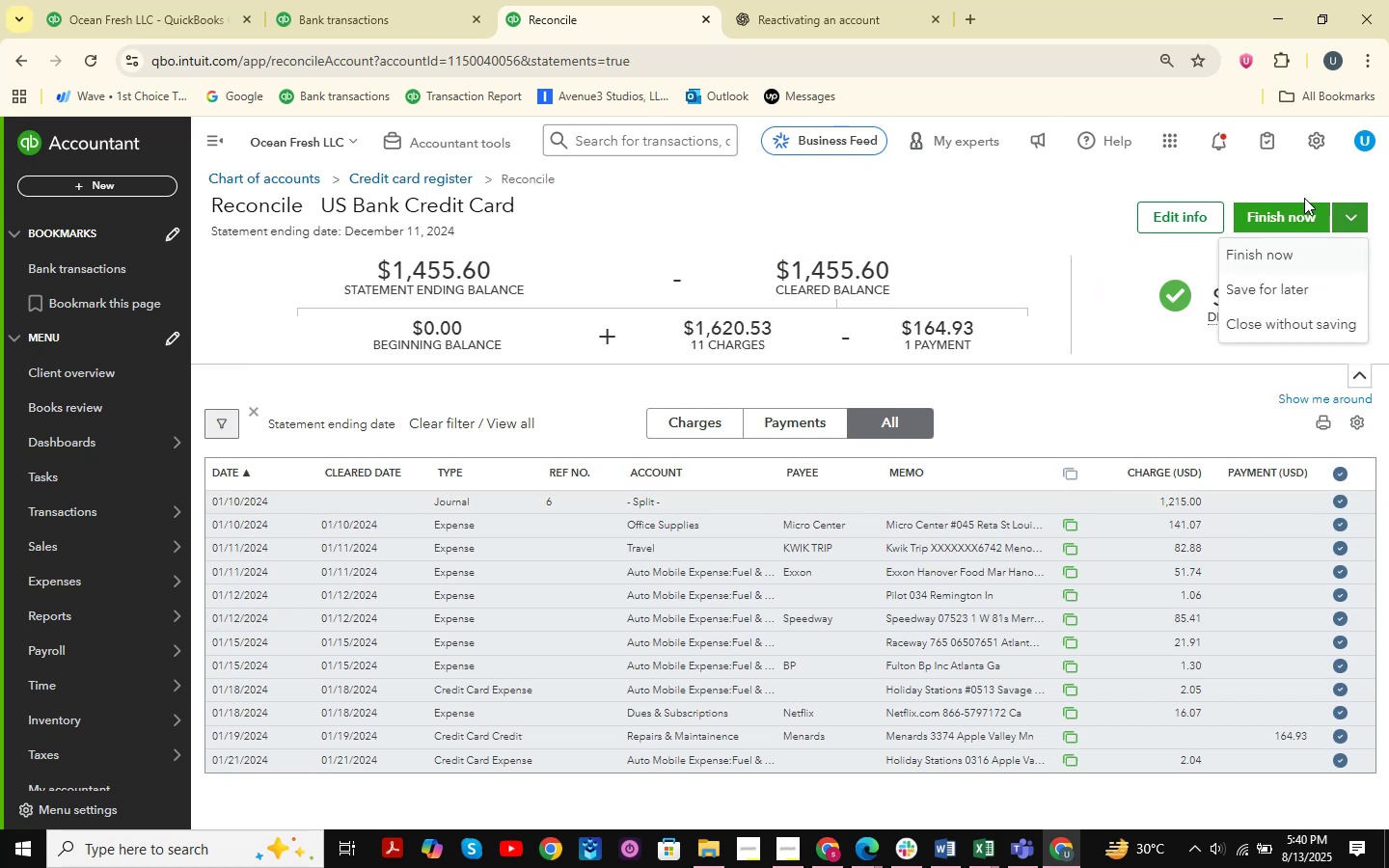 
left_click([1296, 208])
 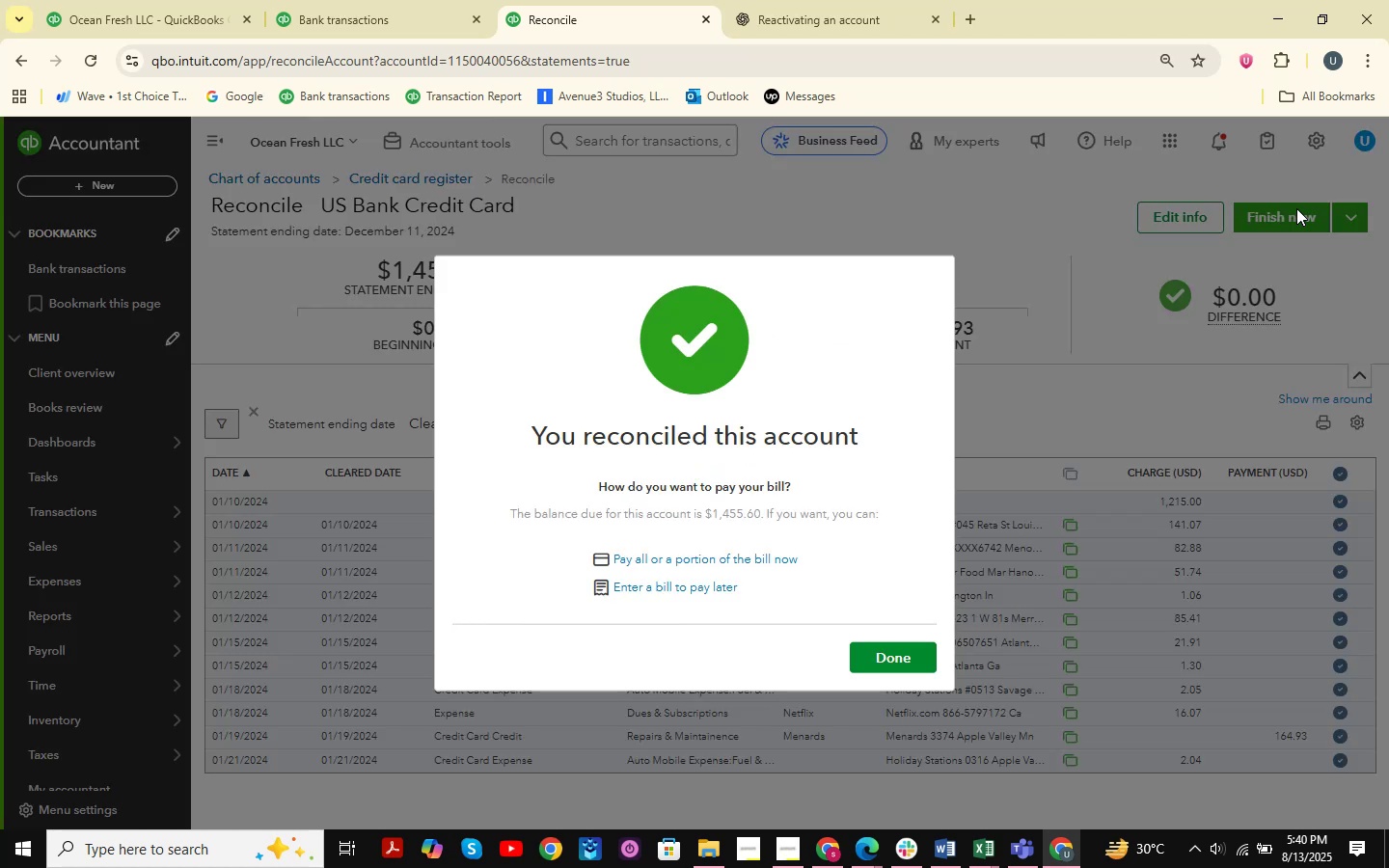 
left_click([892, 651])
 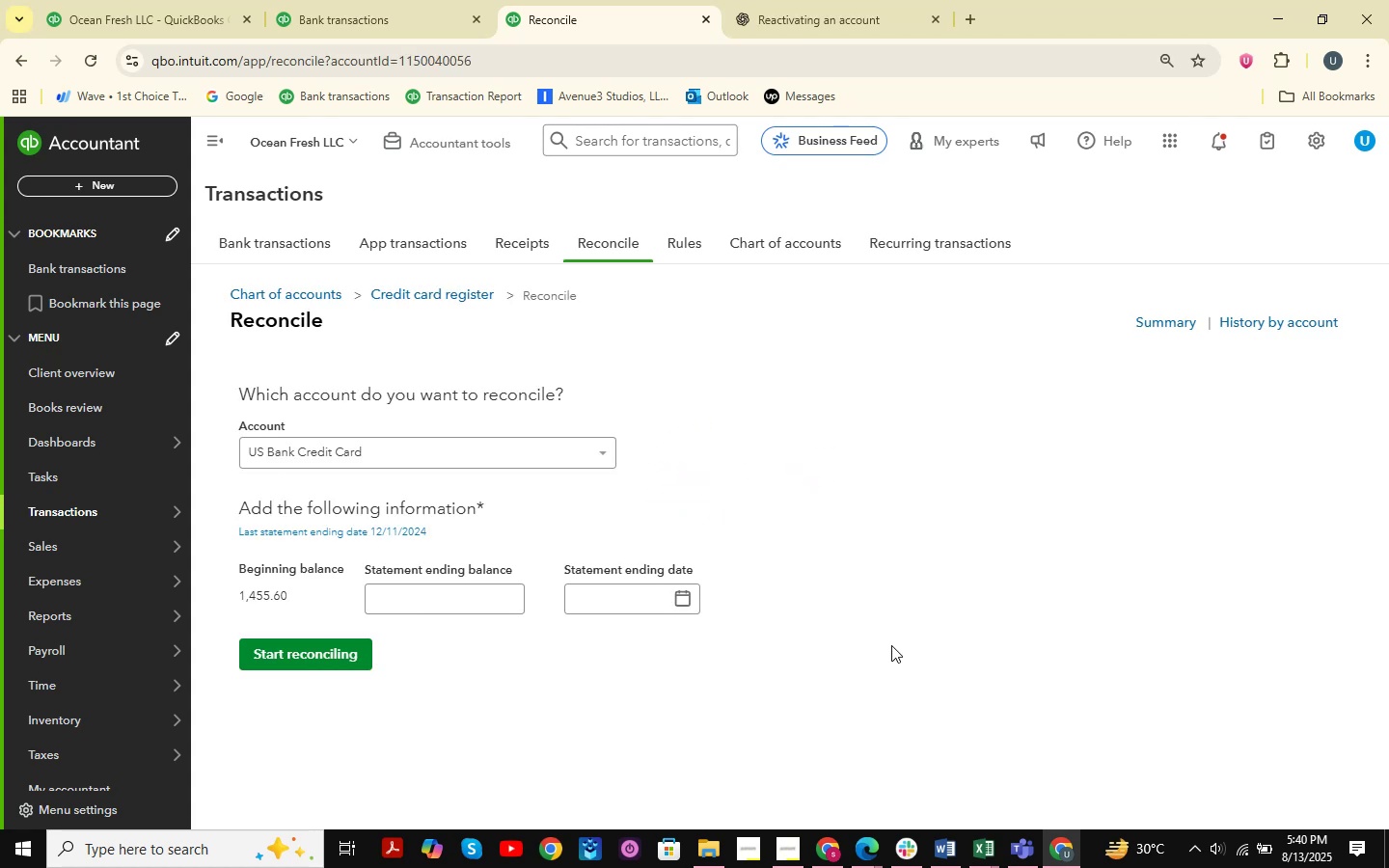 
wait(13.09)
 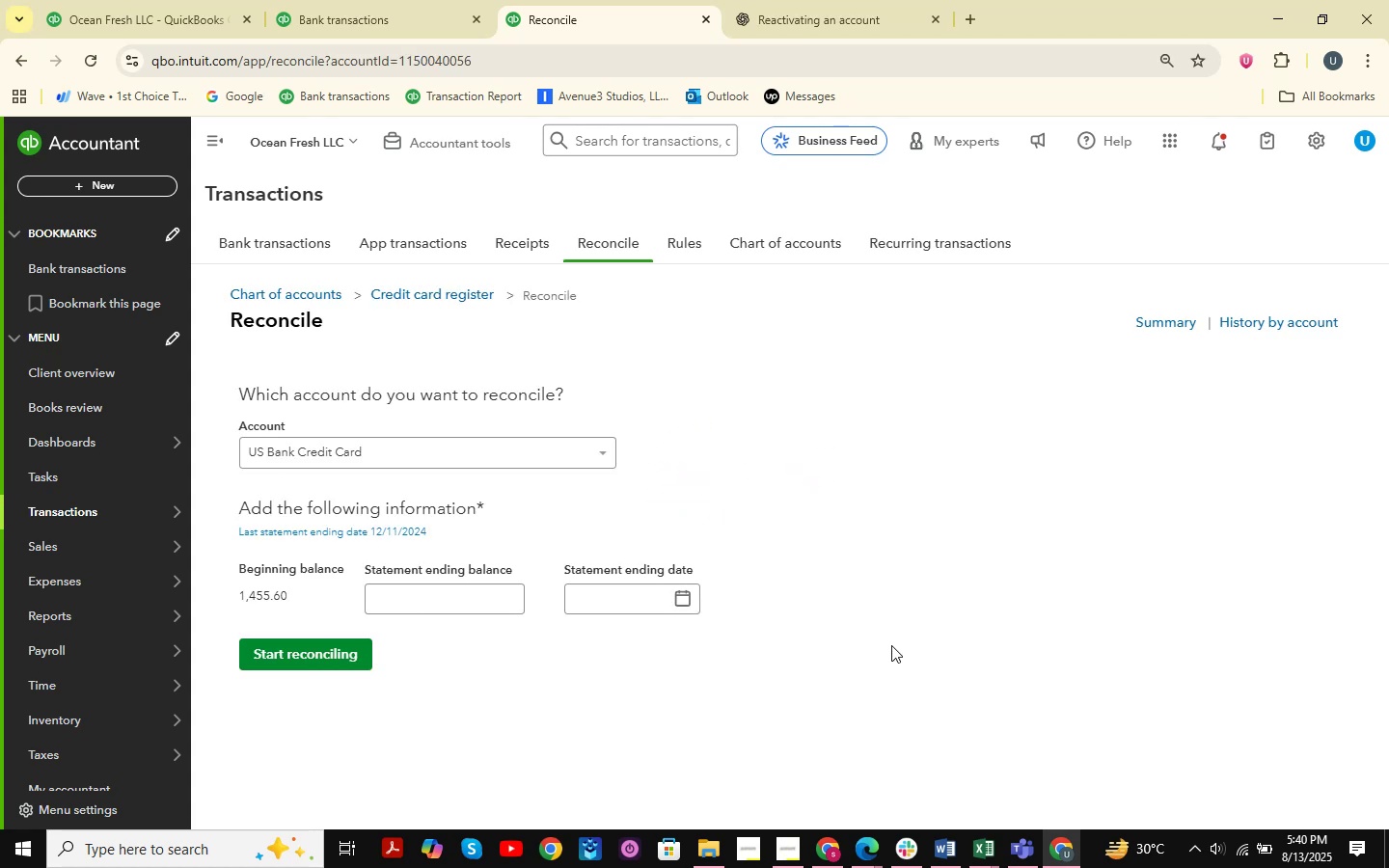 
scroll: coordinate [753, 686], scroll_direction: down, amount: 3.0
 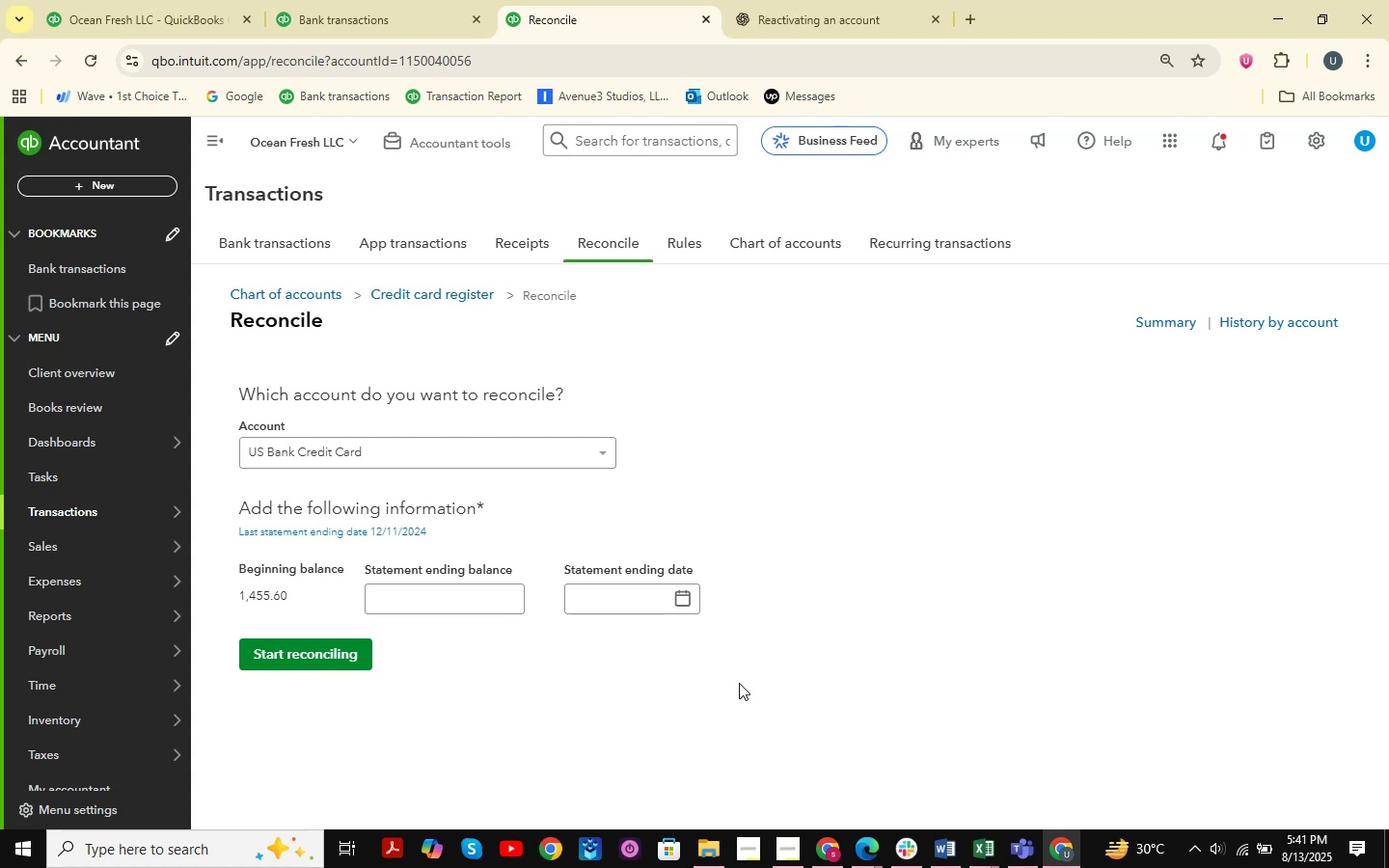 
wait(15.06)
 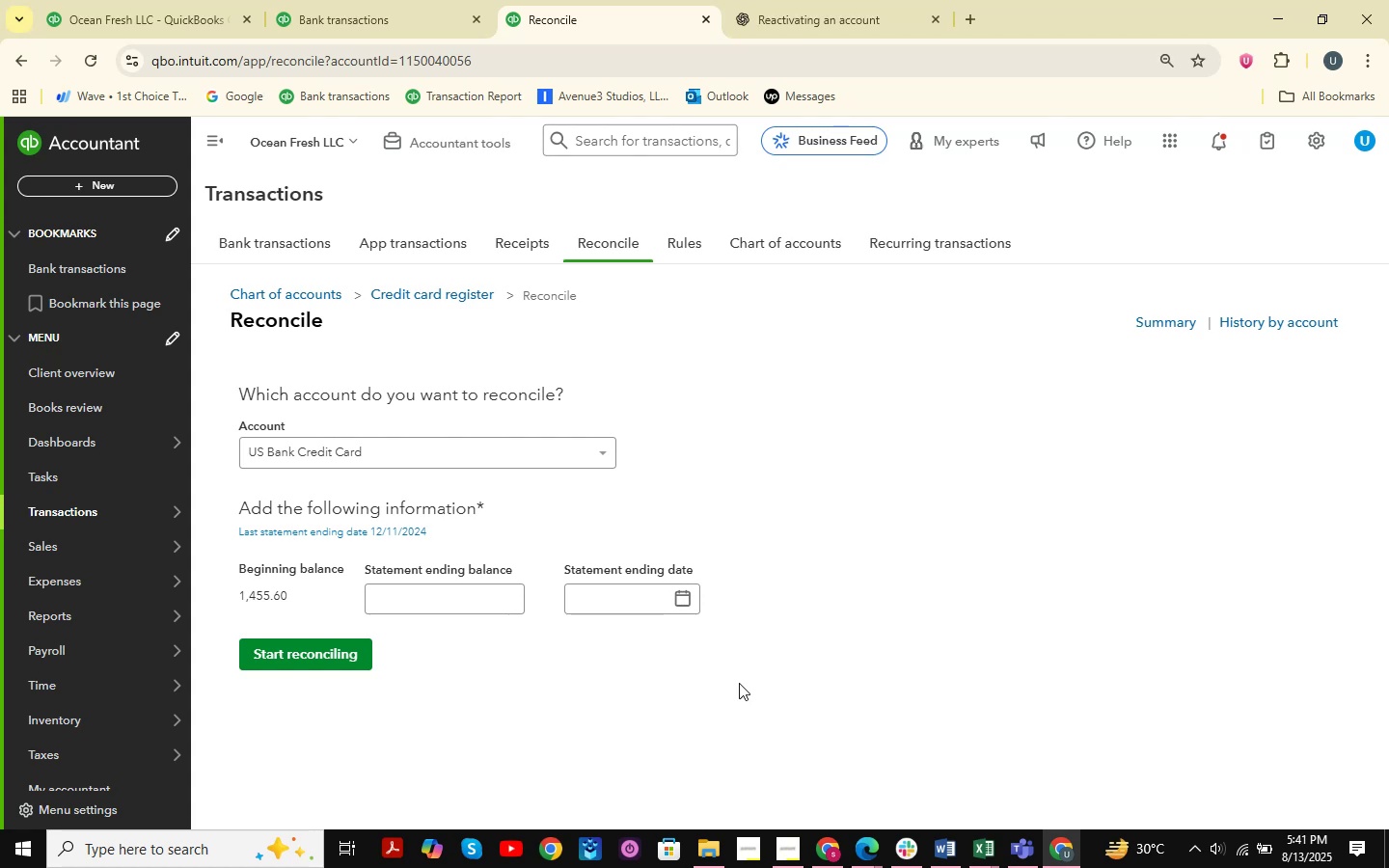 
scroll: coordinate [678, 669], scroll_direction: up, amount: 1.0
 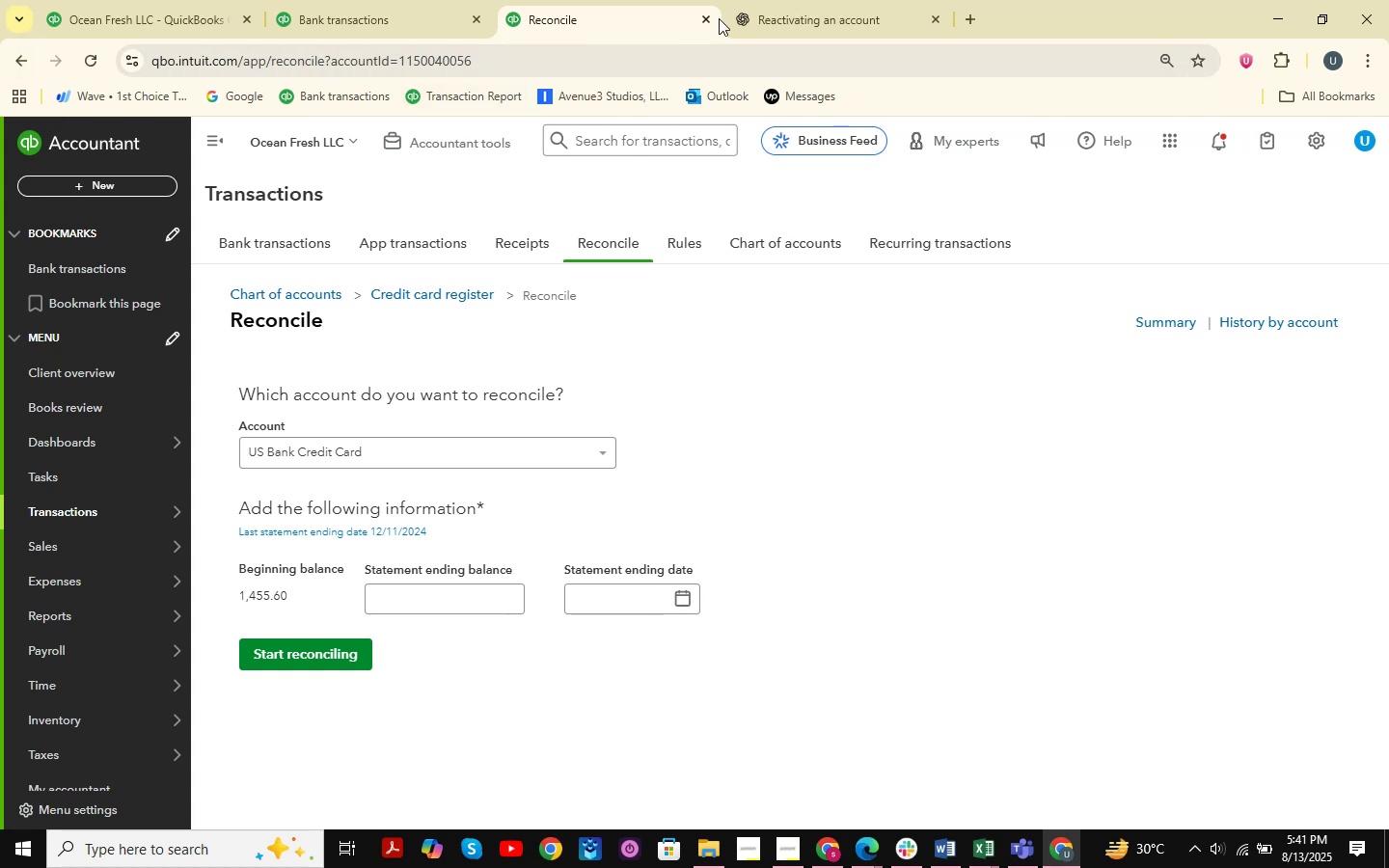 
double_click([318, 0])
 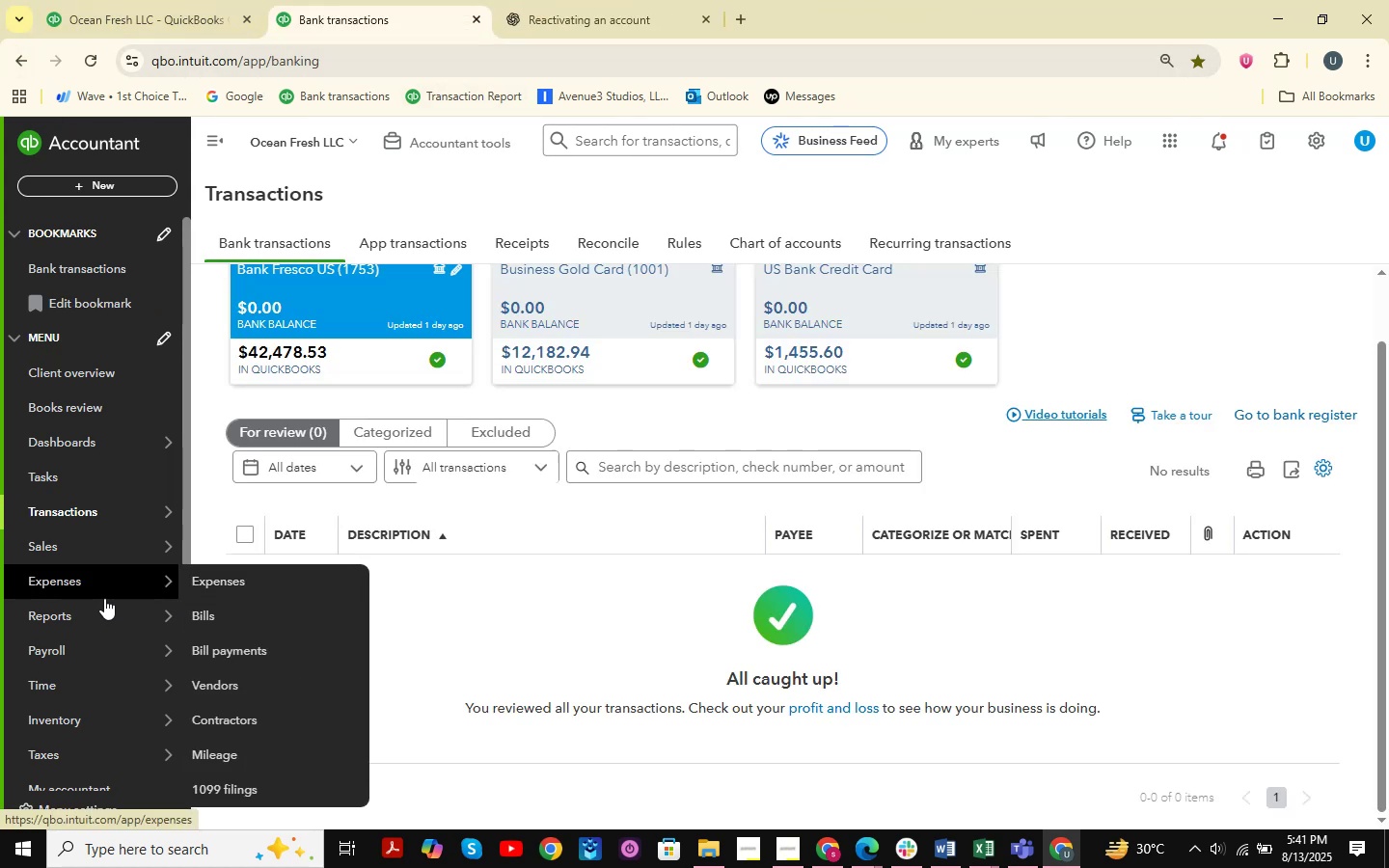 
left_click([226, 610])
 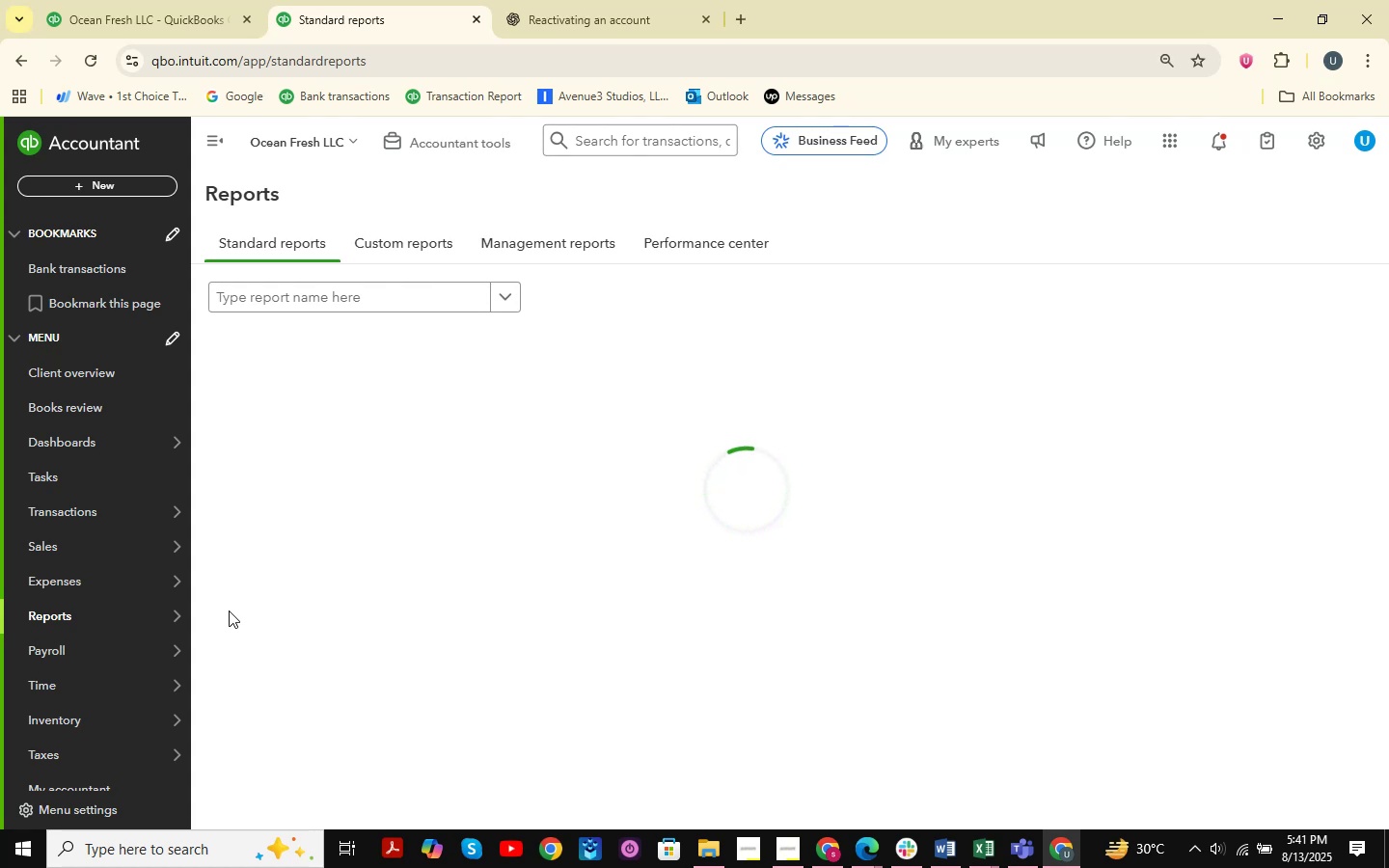 
wait(11.5)
 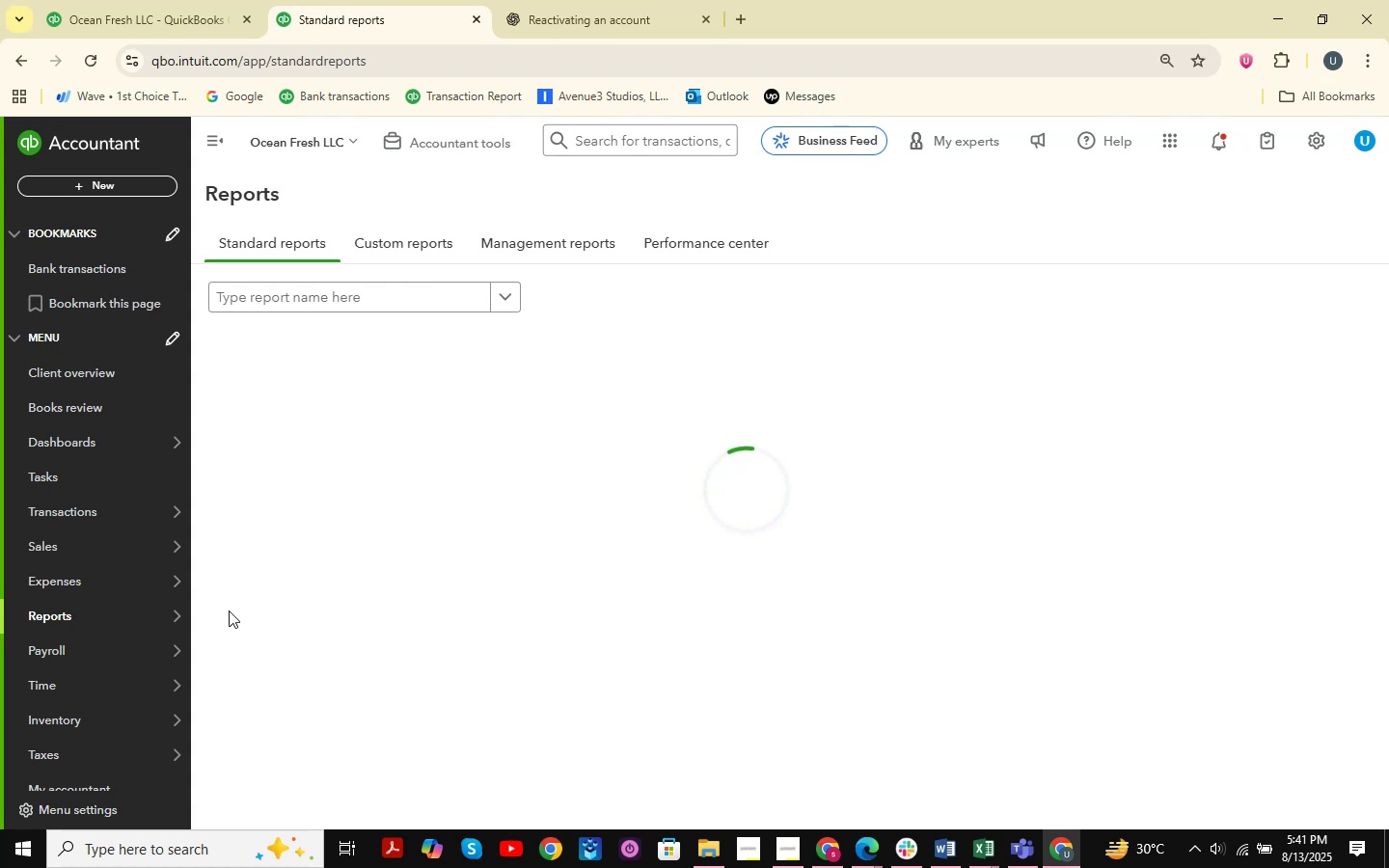 
mouse_move([317, 605])
 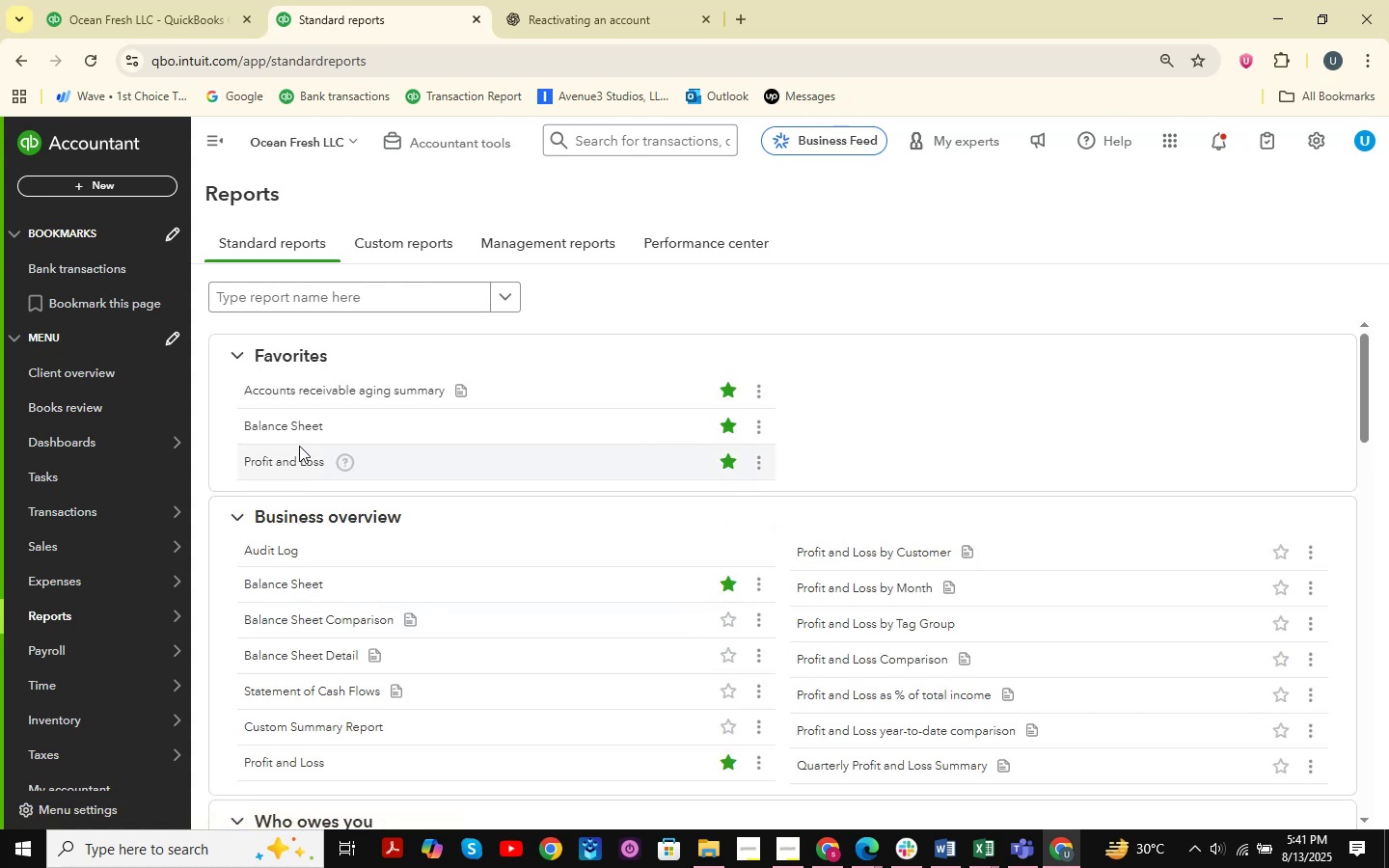 
left_click([274, 430])
 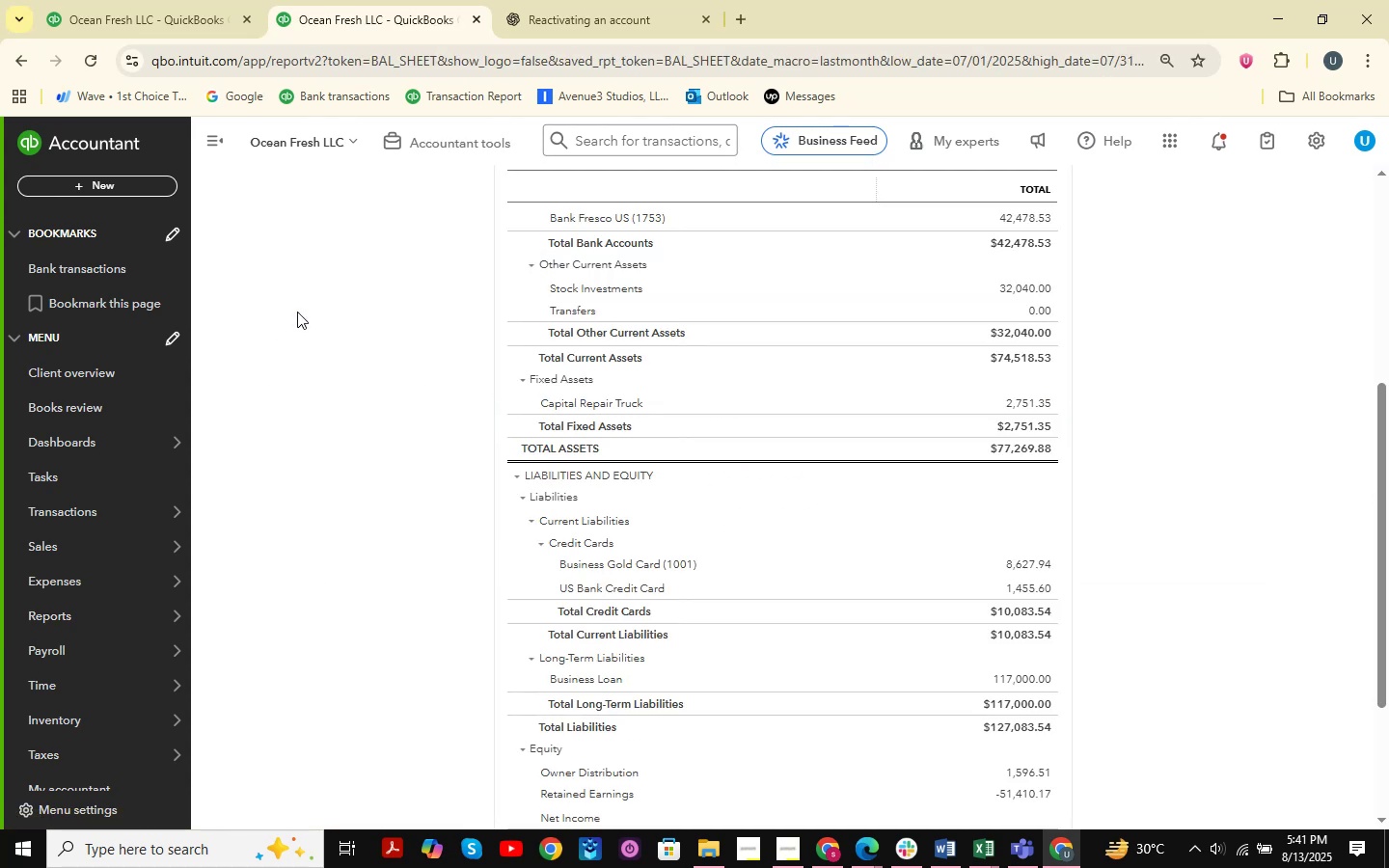 
wait(5.12)
 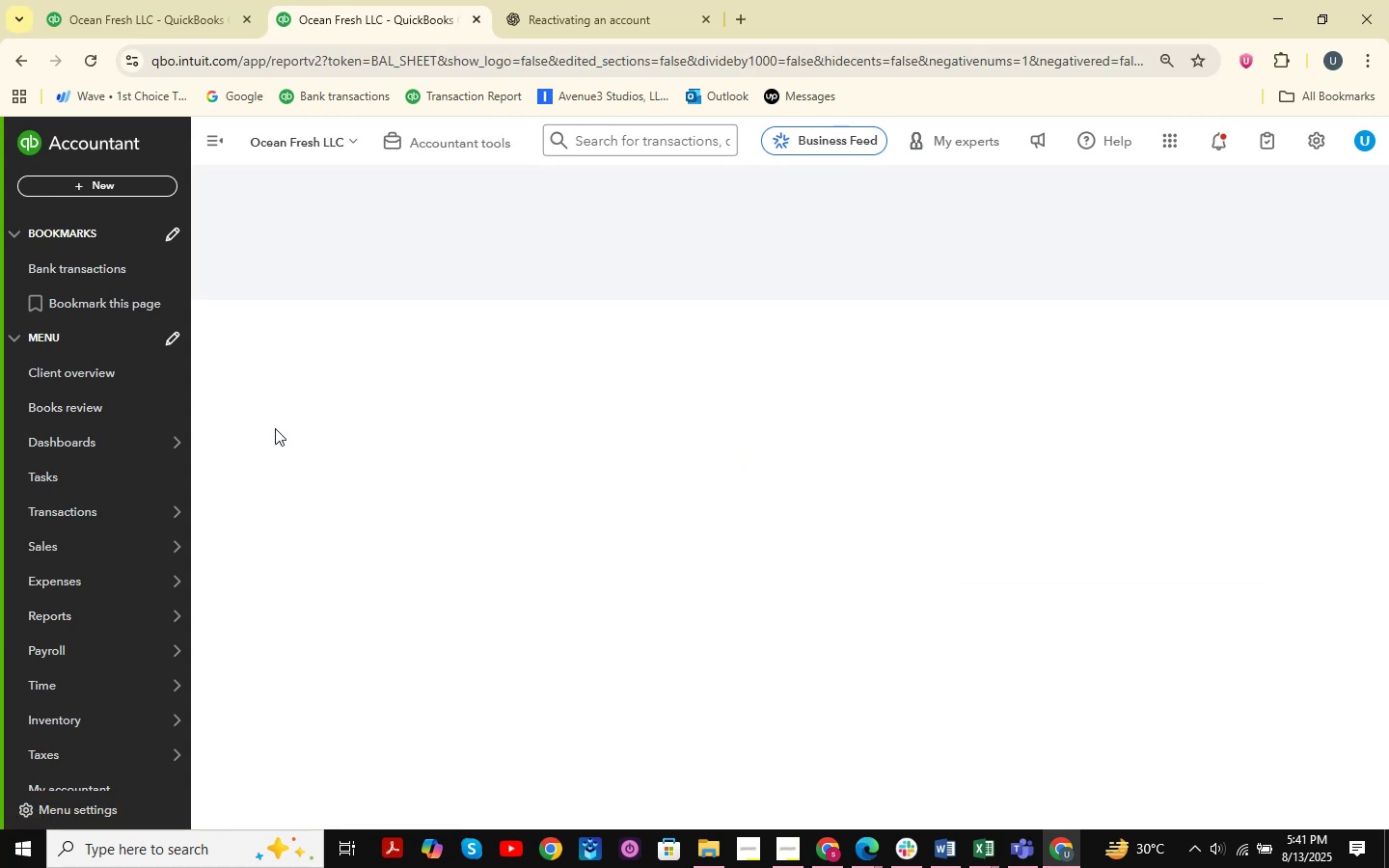 
scroll: coordinate [576, 353], scroll_direction: up, amount: 3.0
 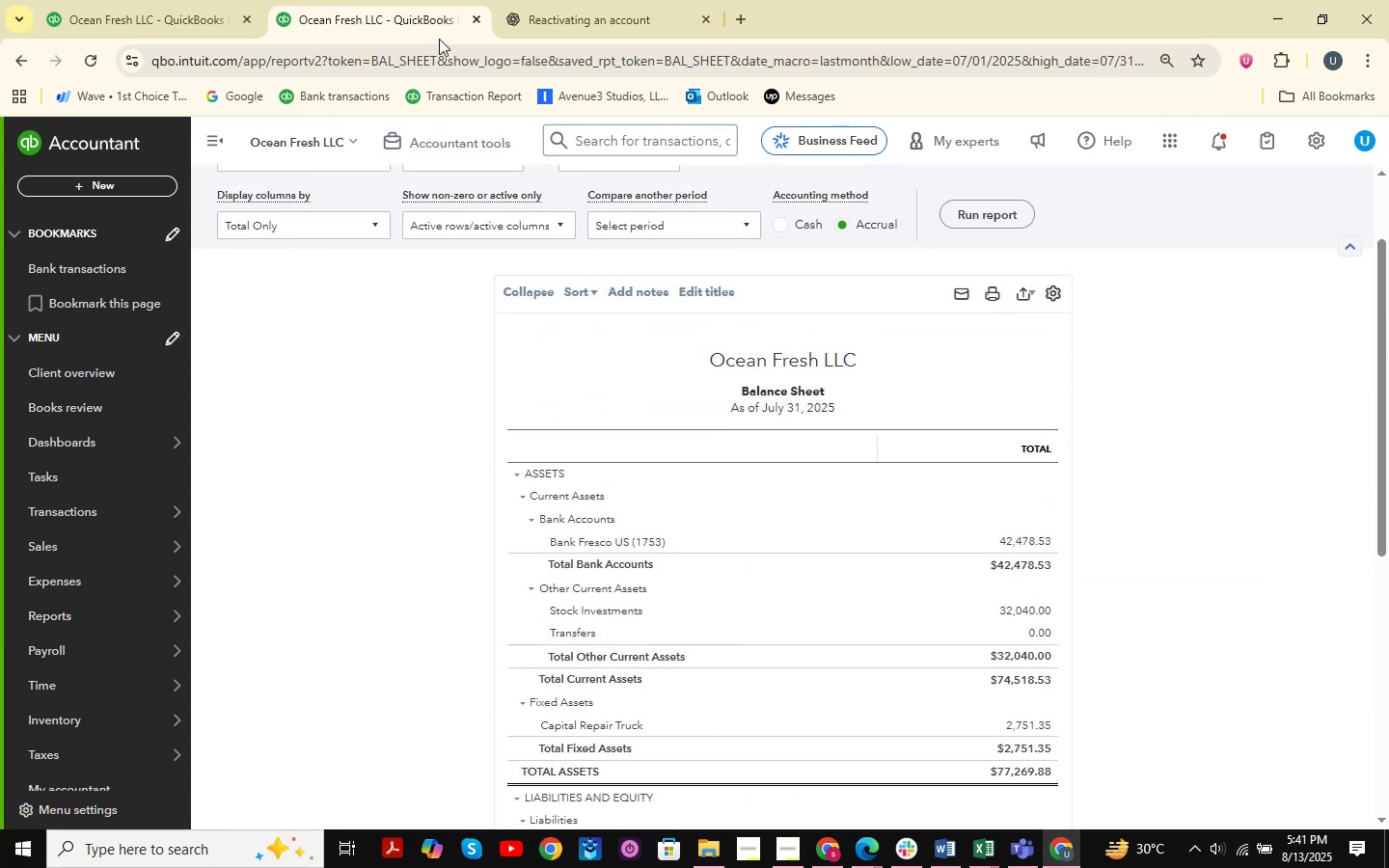 
right_click([416, 28])
 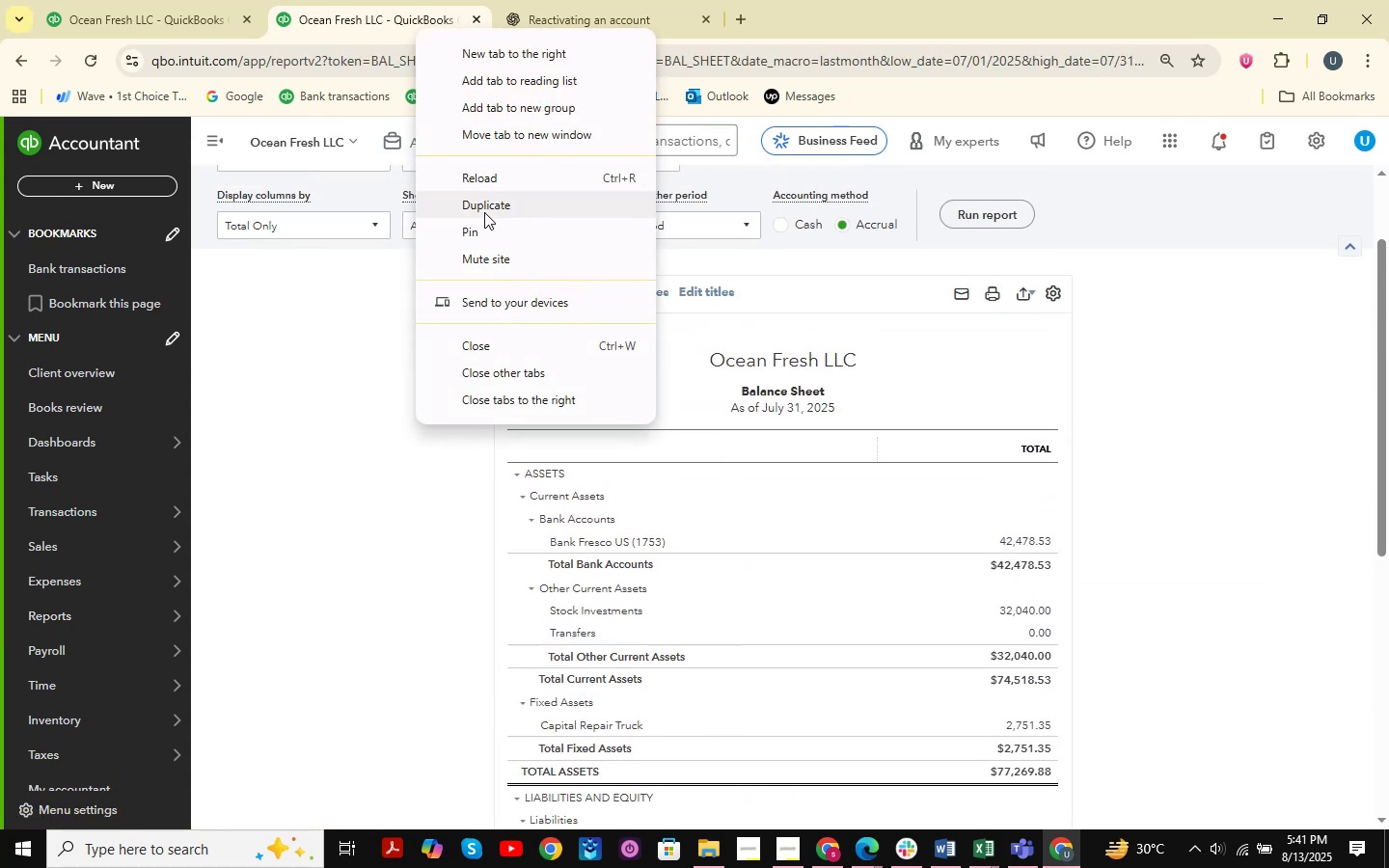 
left_click([484, 212])
 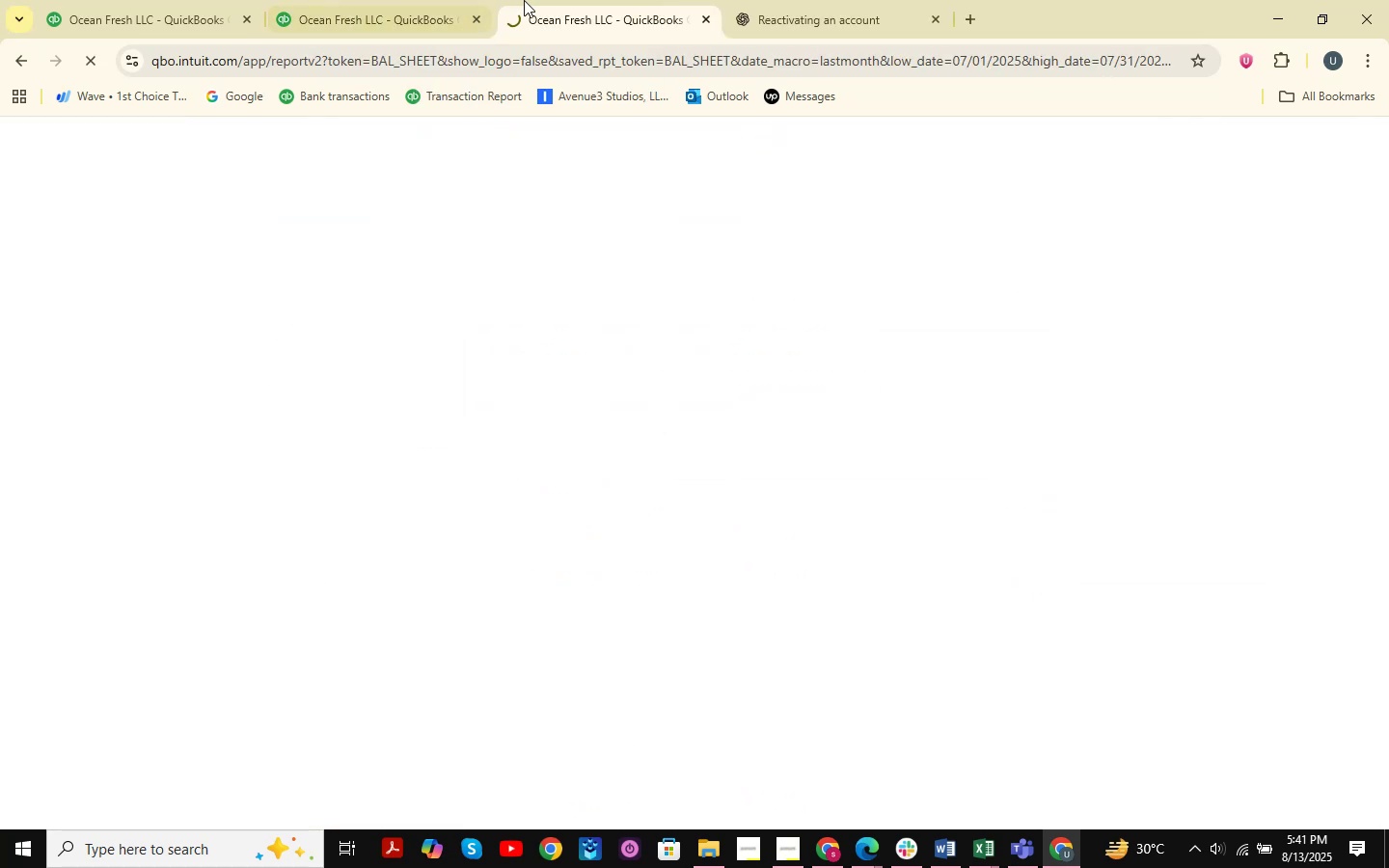 
left_click([529, 0])
 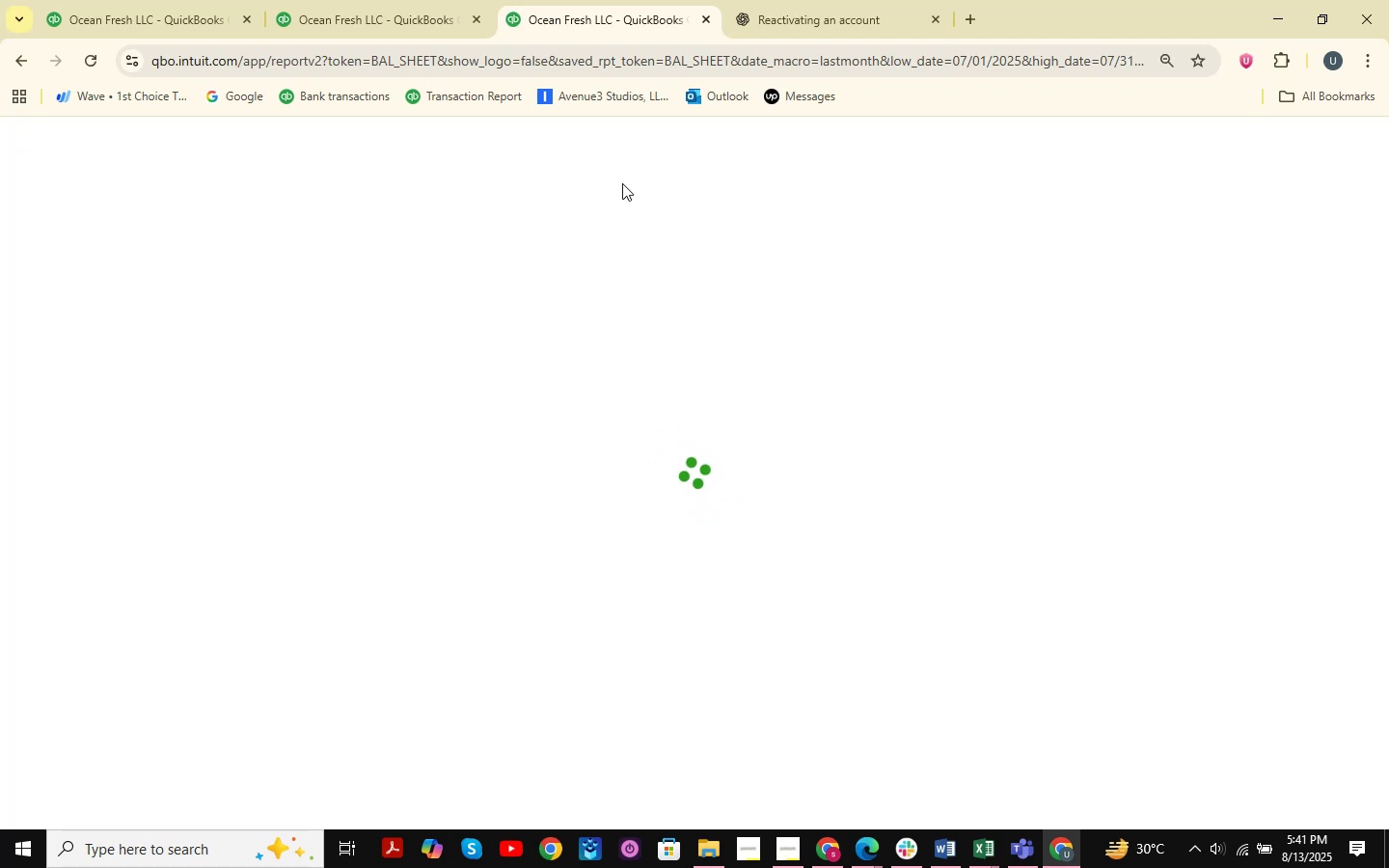 
wait(12.55)
 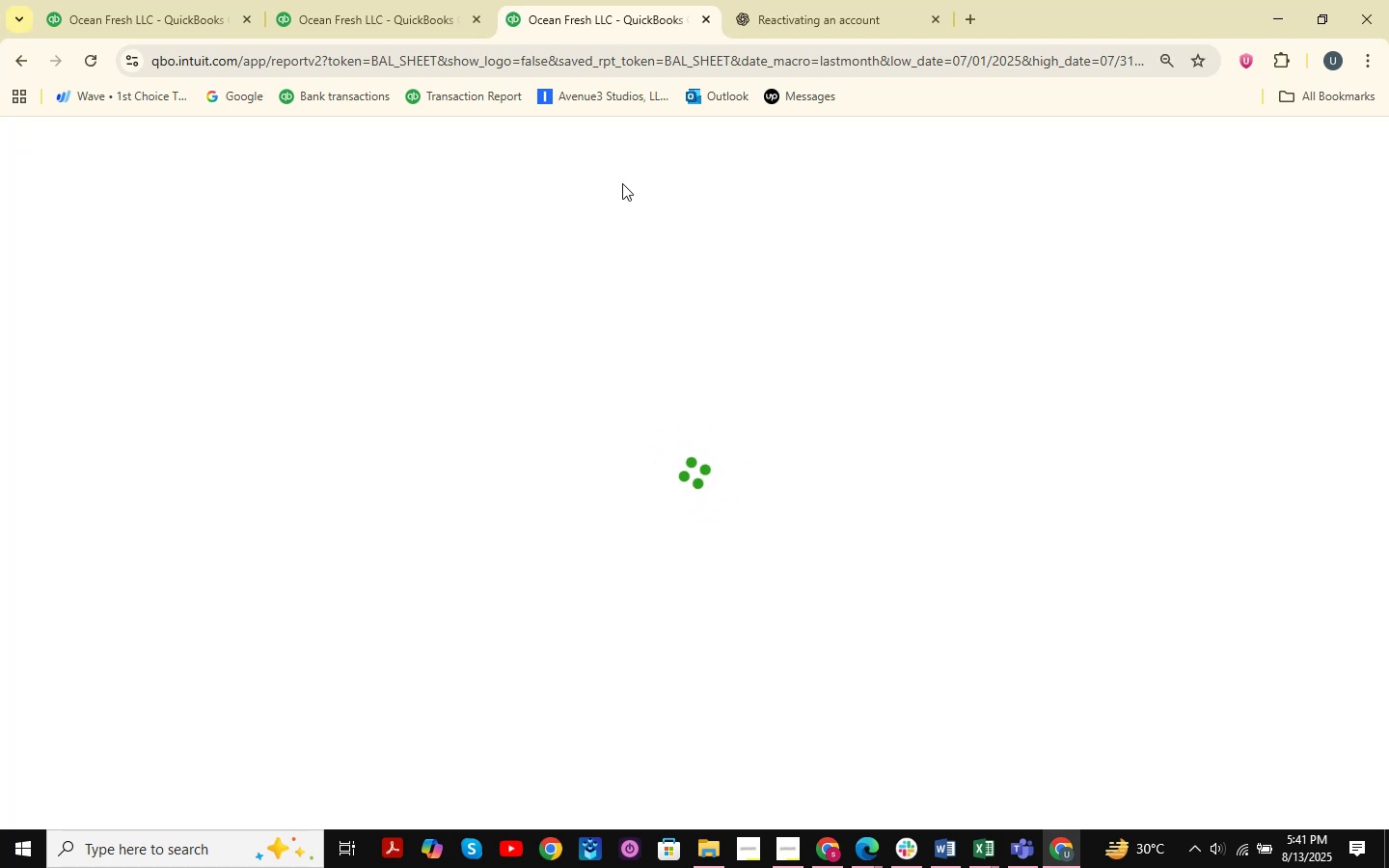 
left_click([354, 281])
 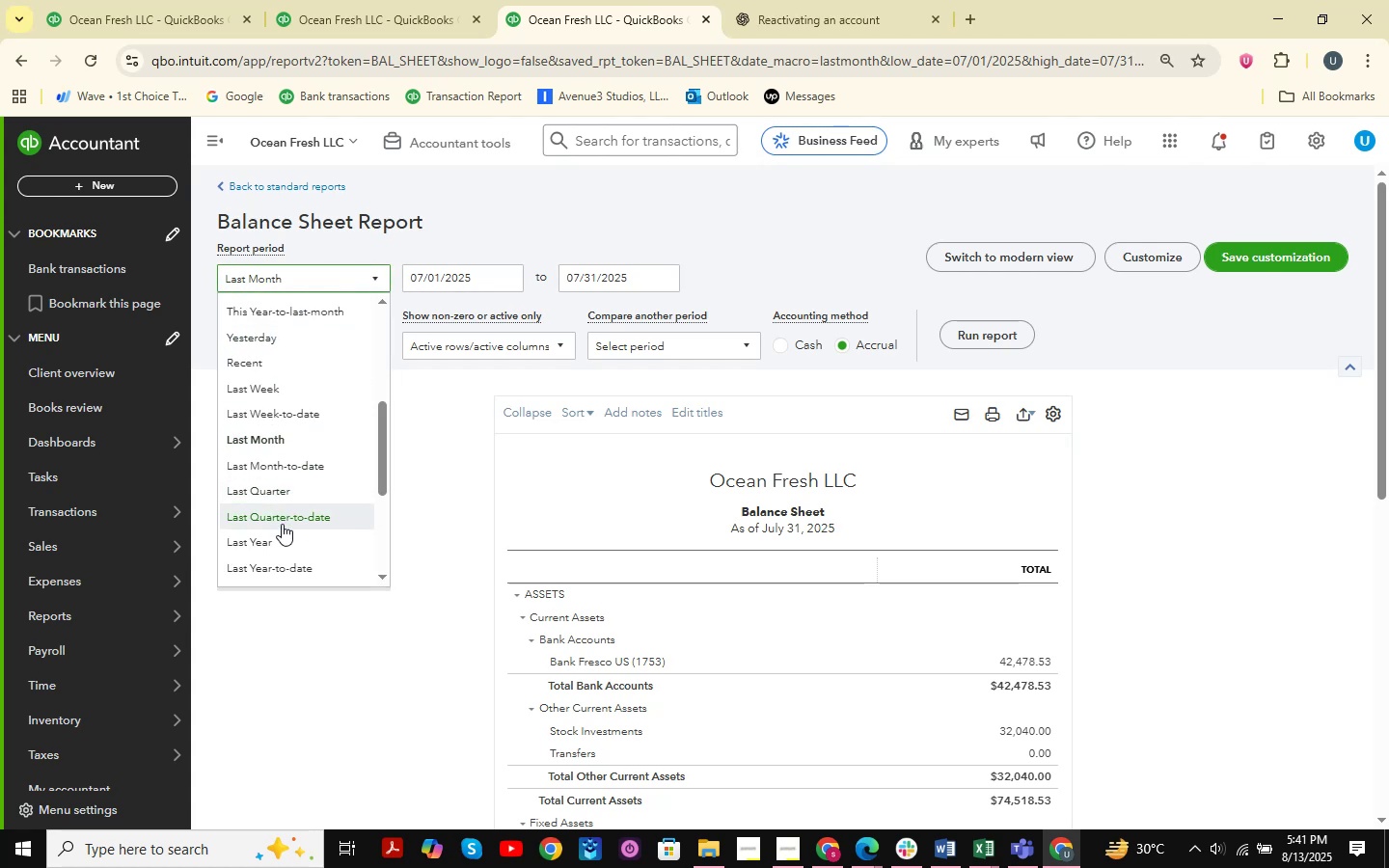 
left_click([277, 533])
 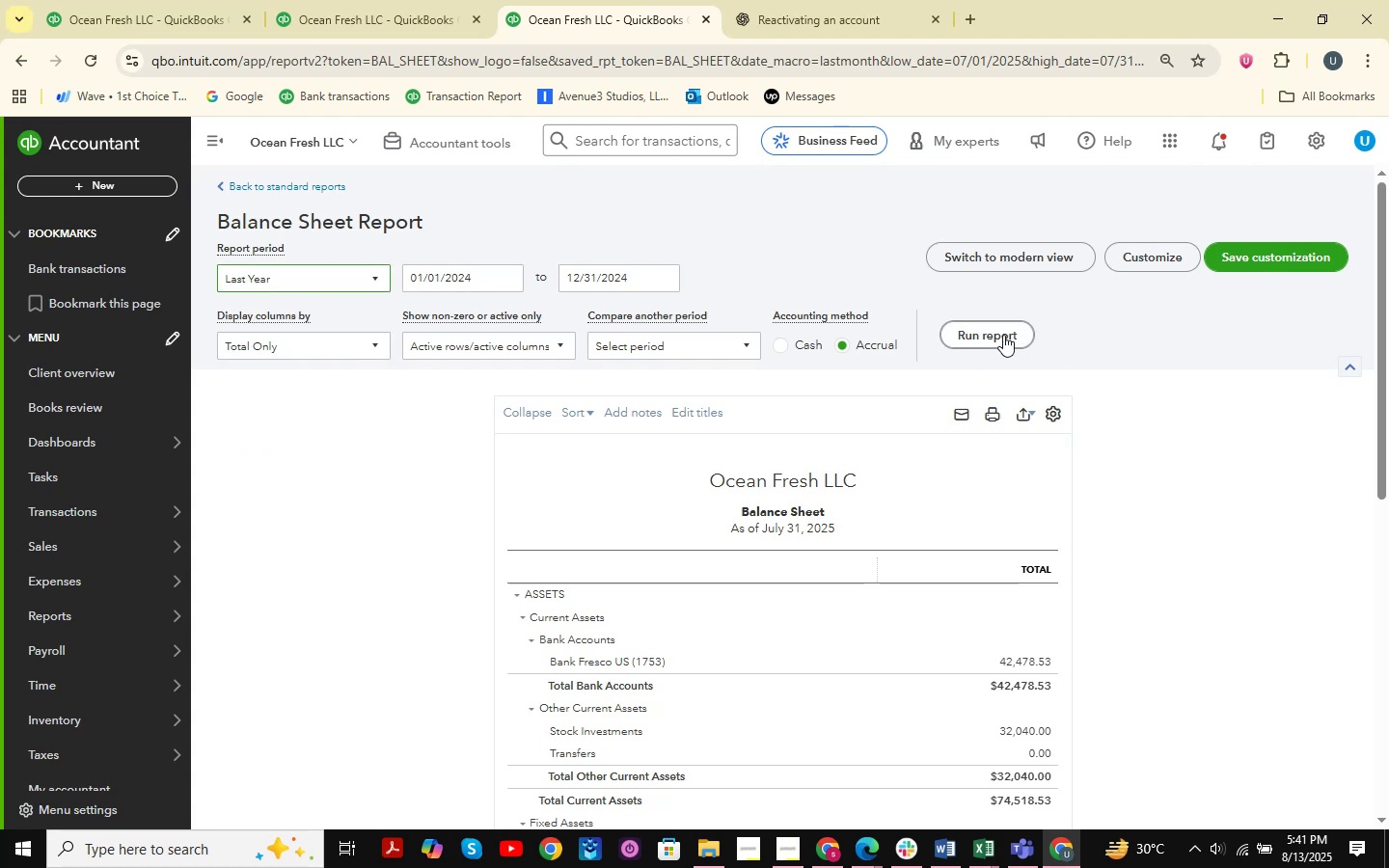 
left_click([997, 335])
 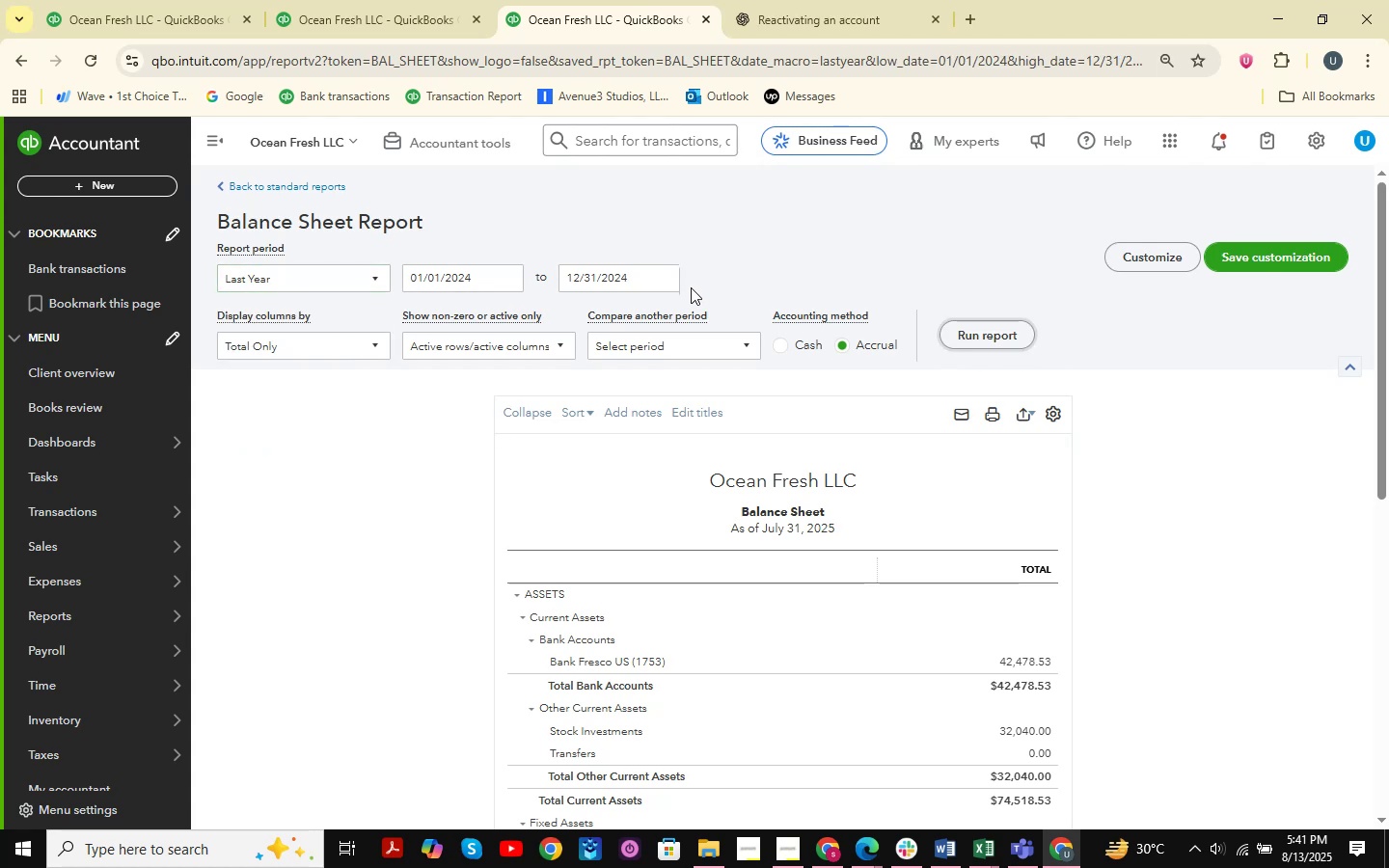 
scroll: coordinate [677, 372], scroll_direction: down, amount: 2.0
 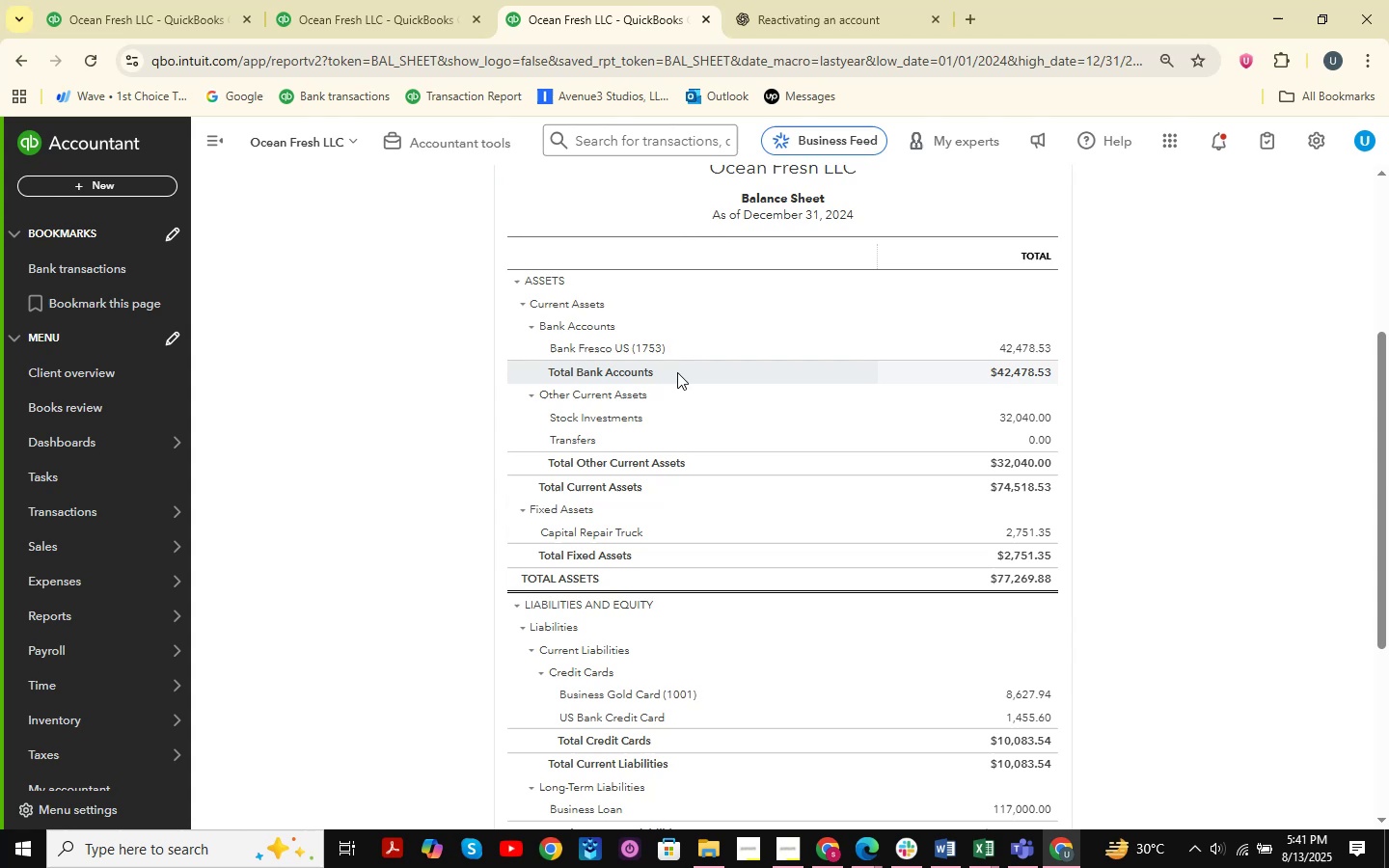 
wait(5.37)
 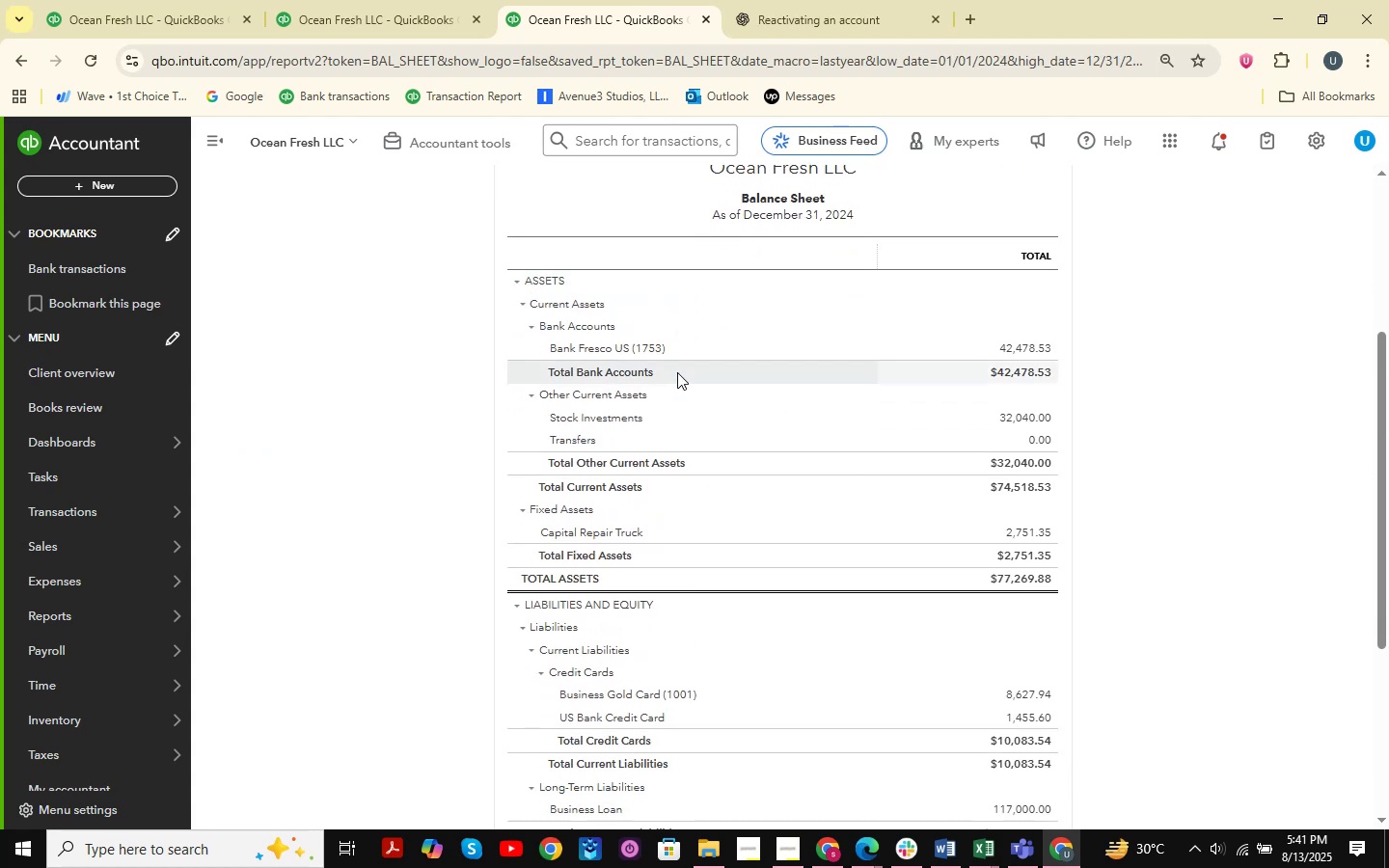 
scroll: coordinate [673, 419], scroll_direction: down, amount: 3.0
 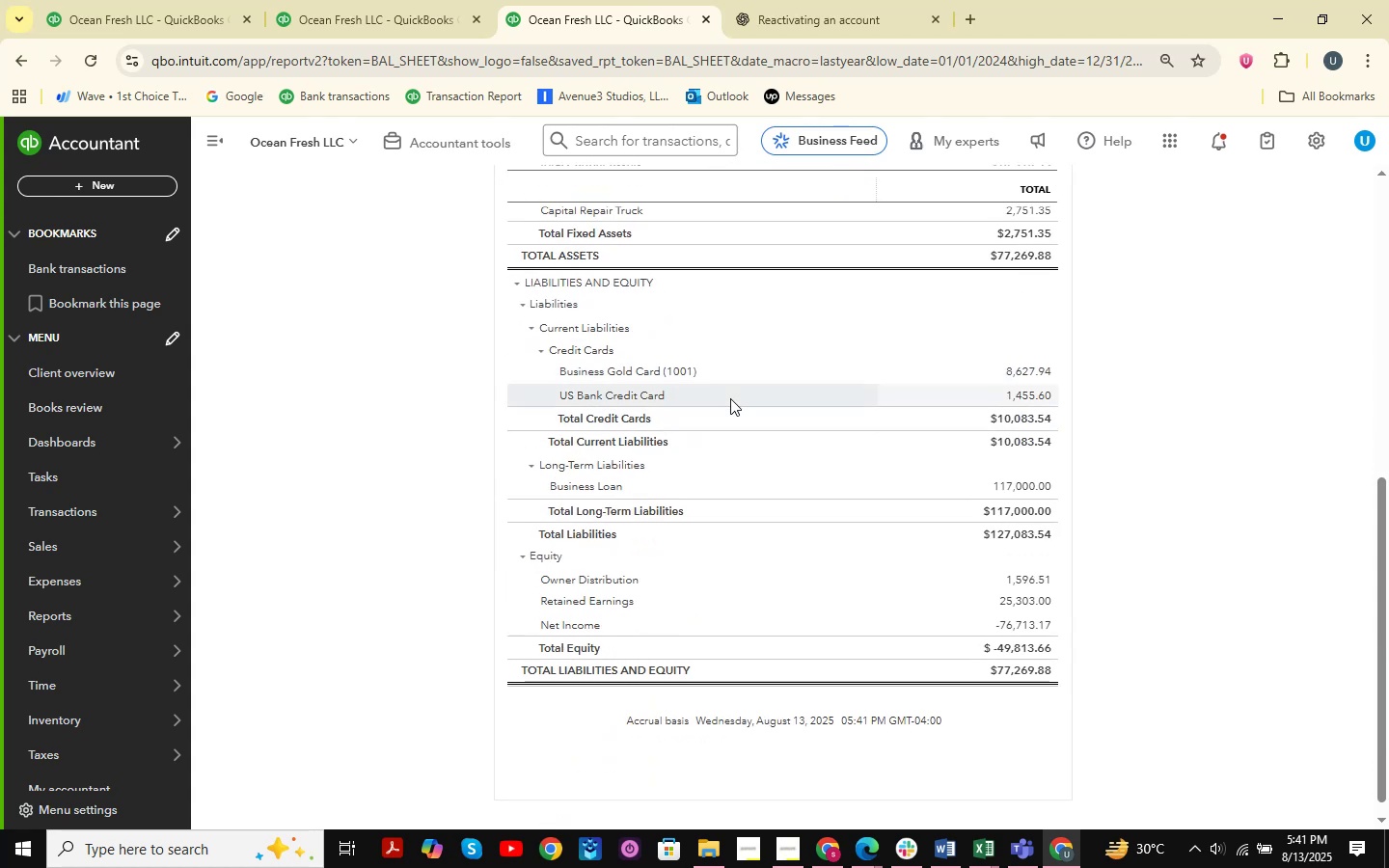 
scroll: coordinate [762, 529], scroll_direction: up, amount: 3.0
 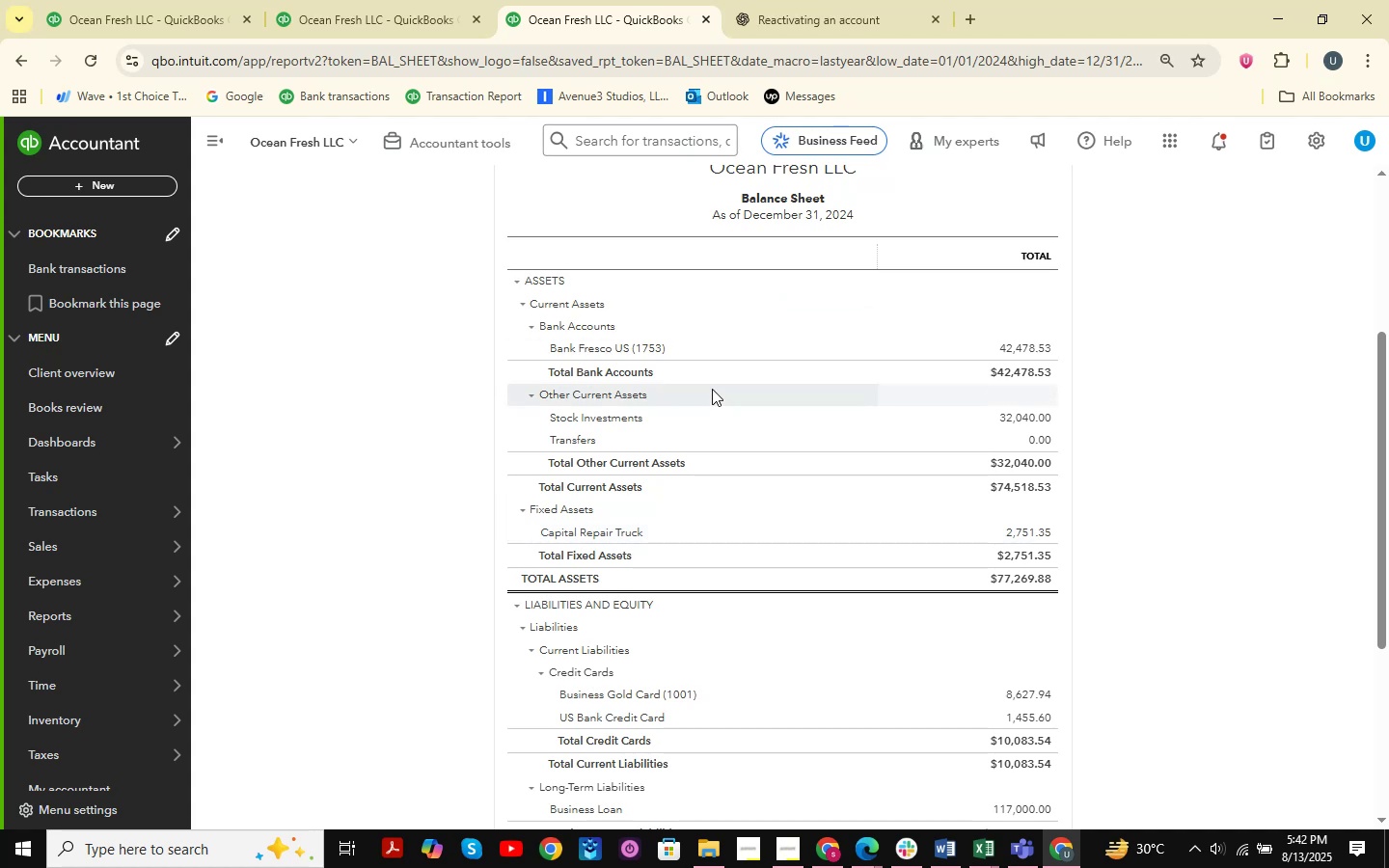 
wait(22.01)
 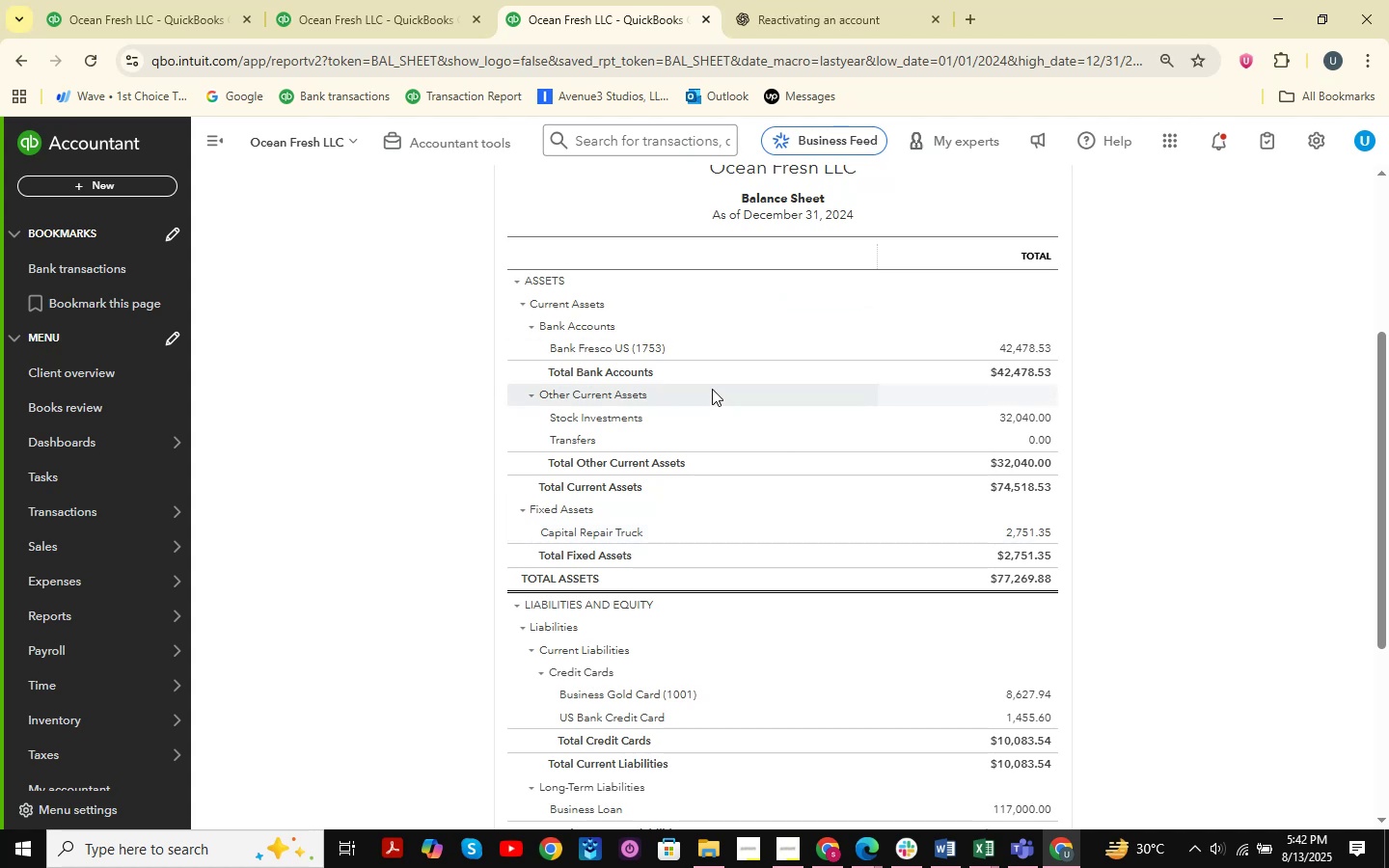 
scroll: coordinate [676, 552], scroll_direction: down, amount: 1.0
 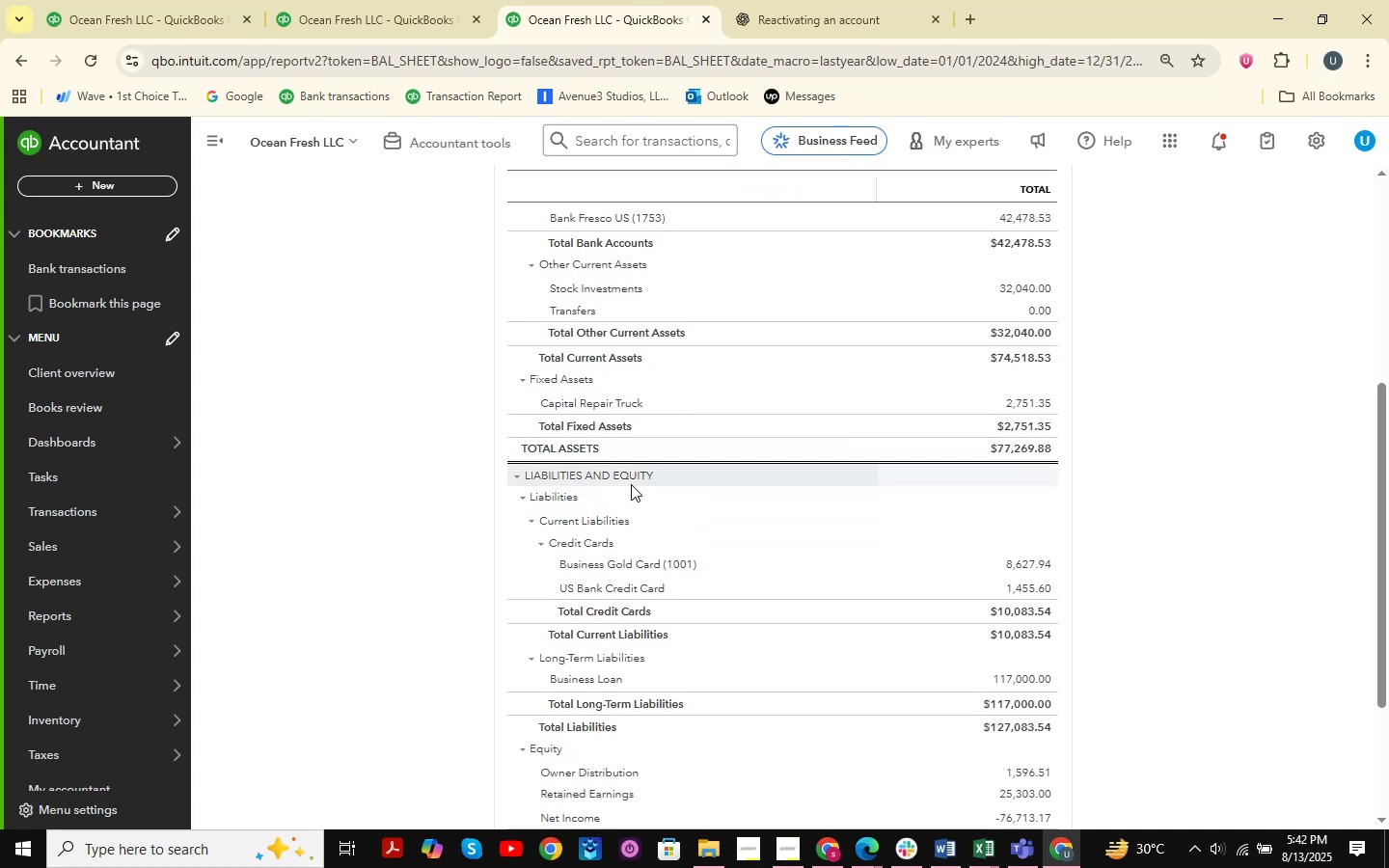 
wait(10.26)
 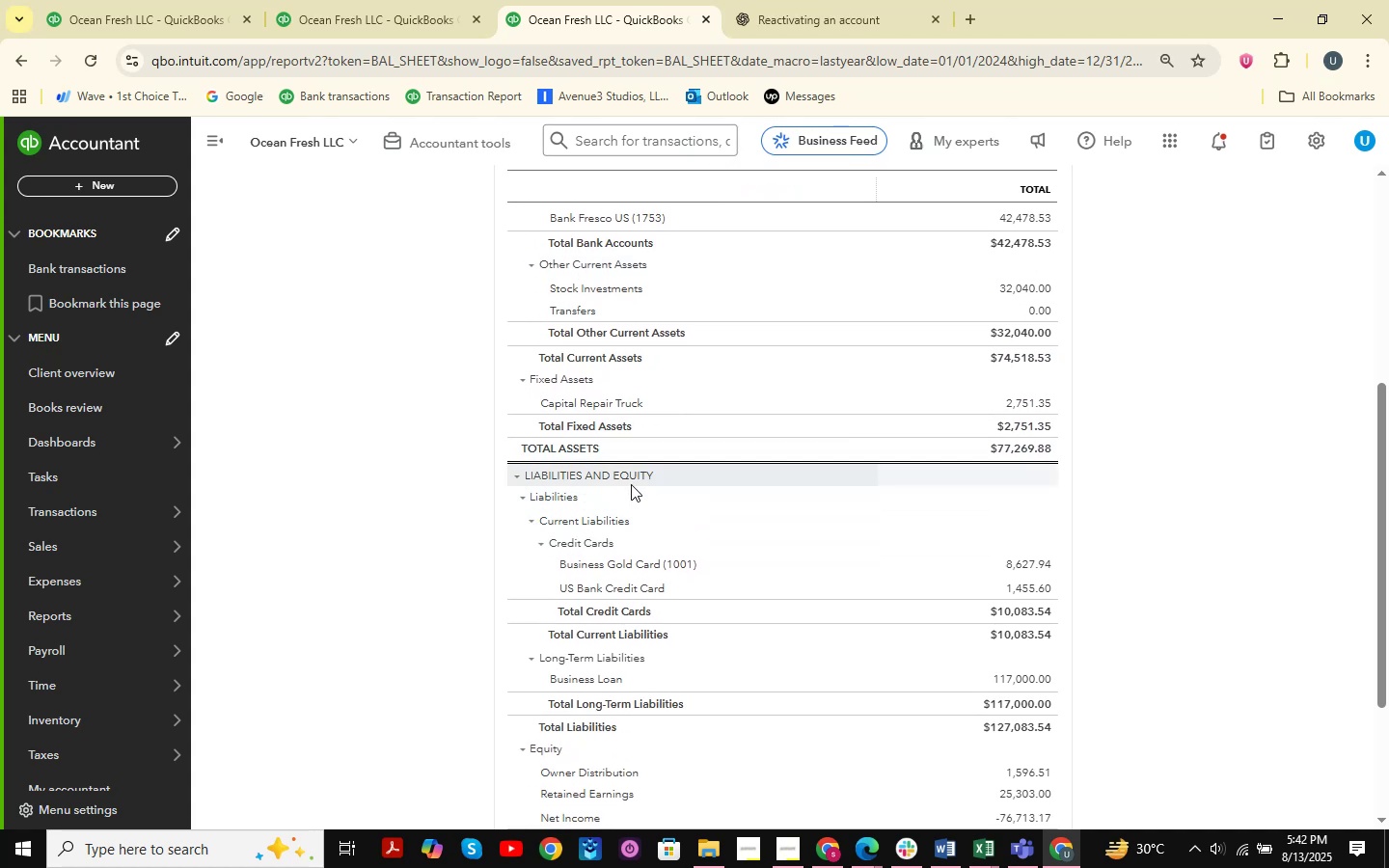 
scroll: coordinate [631, 484], scroll_direction: none, amount: 0.0
 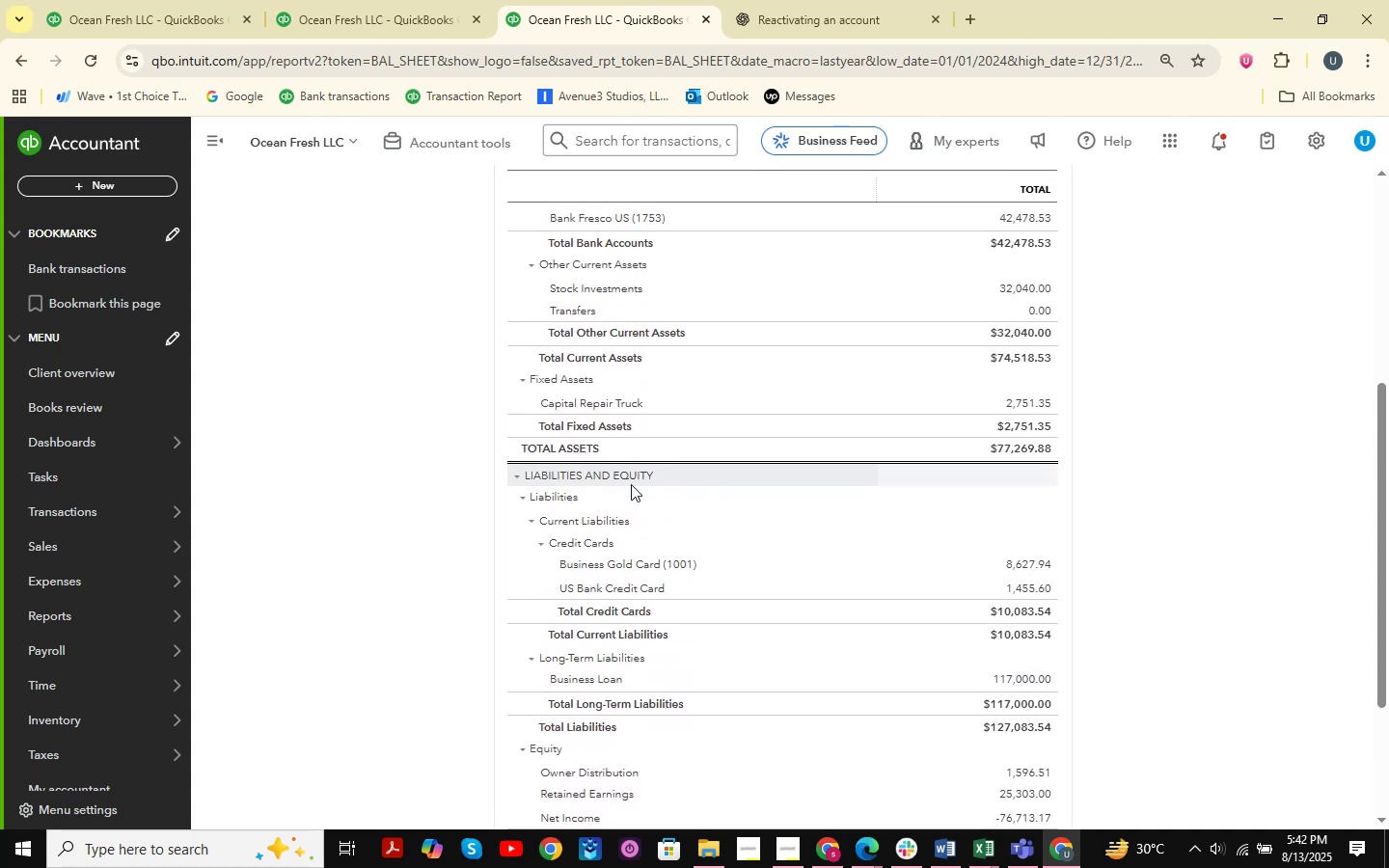 
left_click([630, 485])
 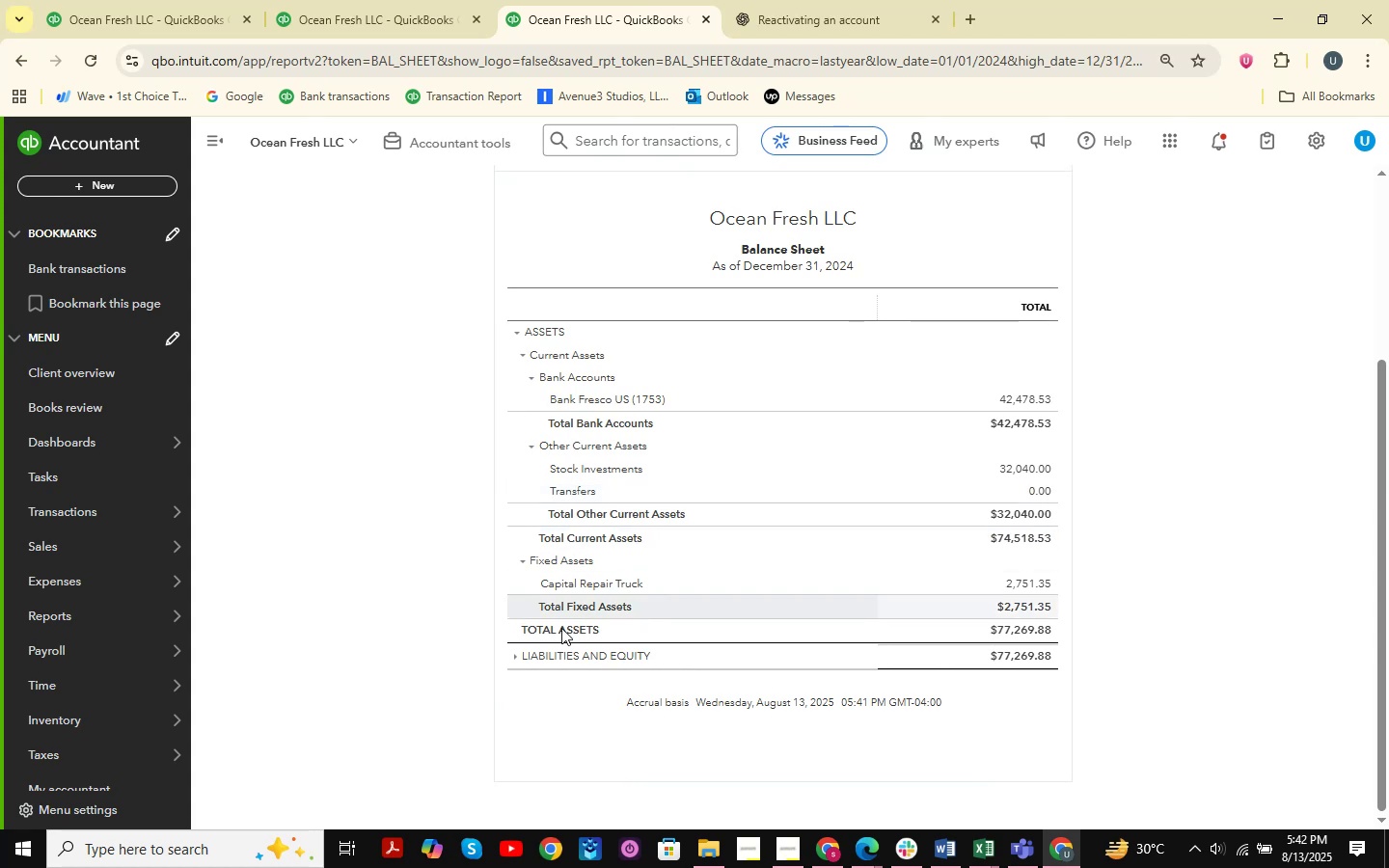 
left_click([548, 665])
 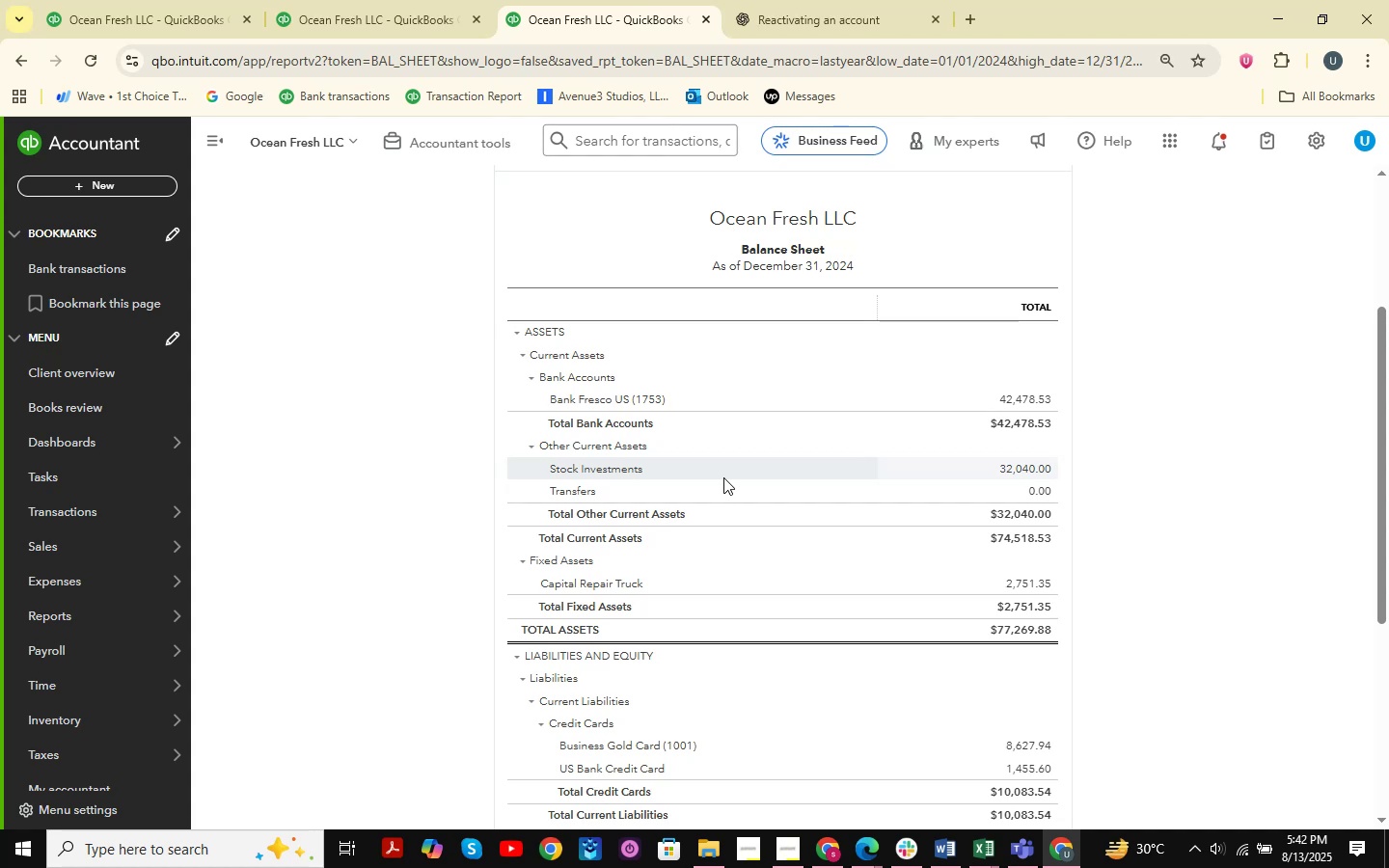 
wait(15.18)
 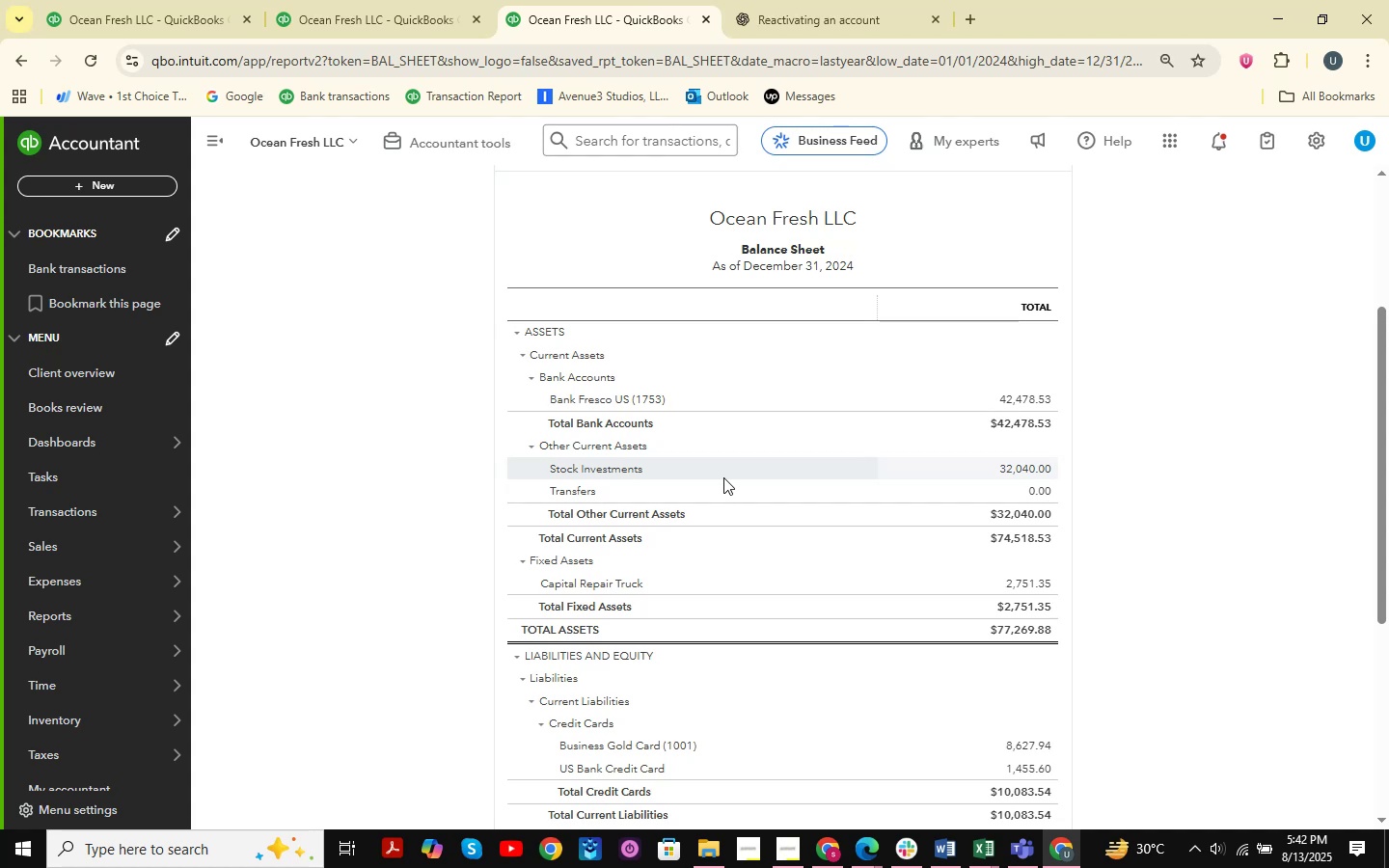 
scroll: coordinate [689, 665], scroll_direction: down, amount: 2.0
 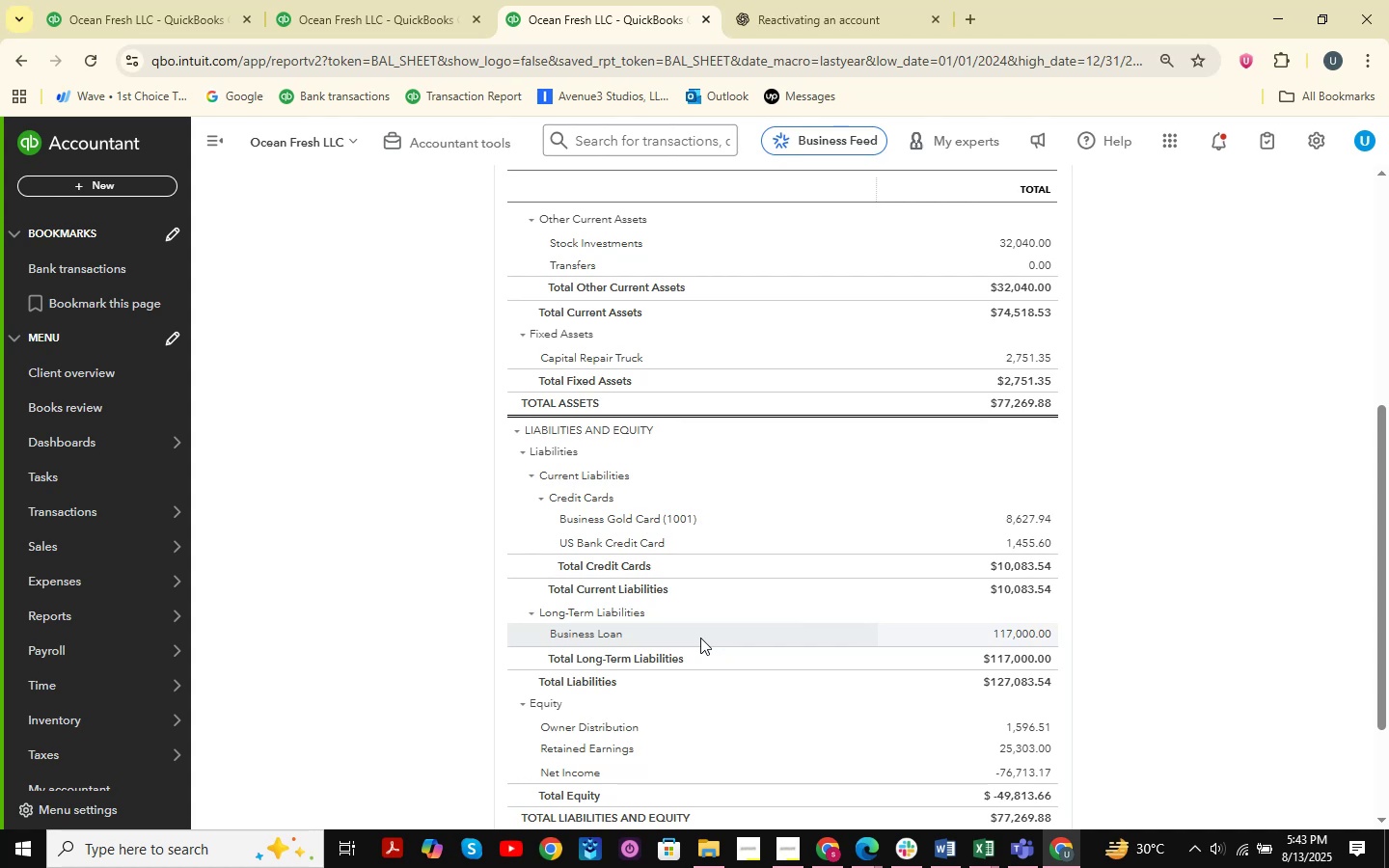 
wait(18.83)
 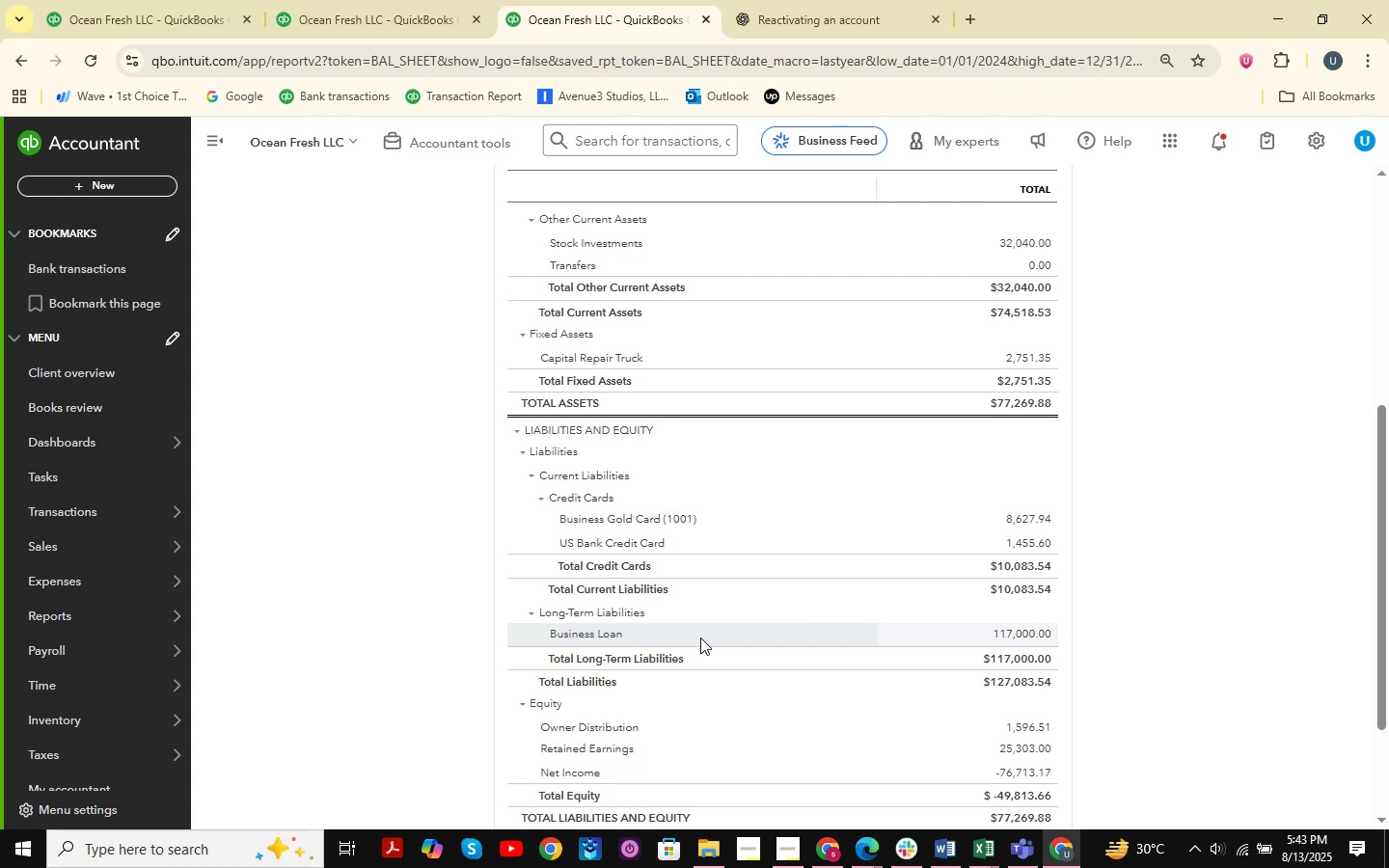 
scroll: coordinate [827, 658], scroll_direction: down, amount: 1.0
 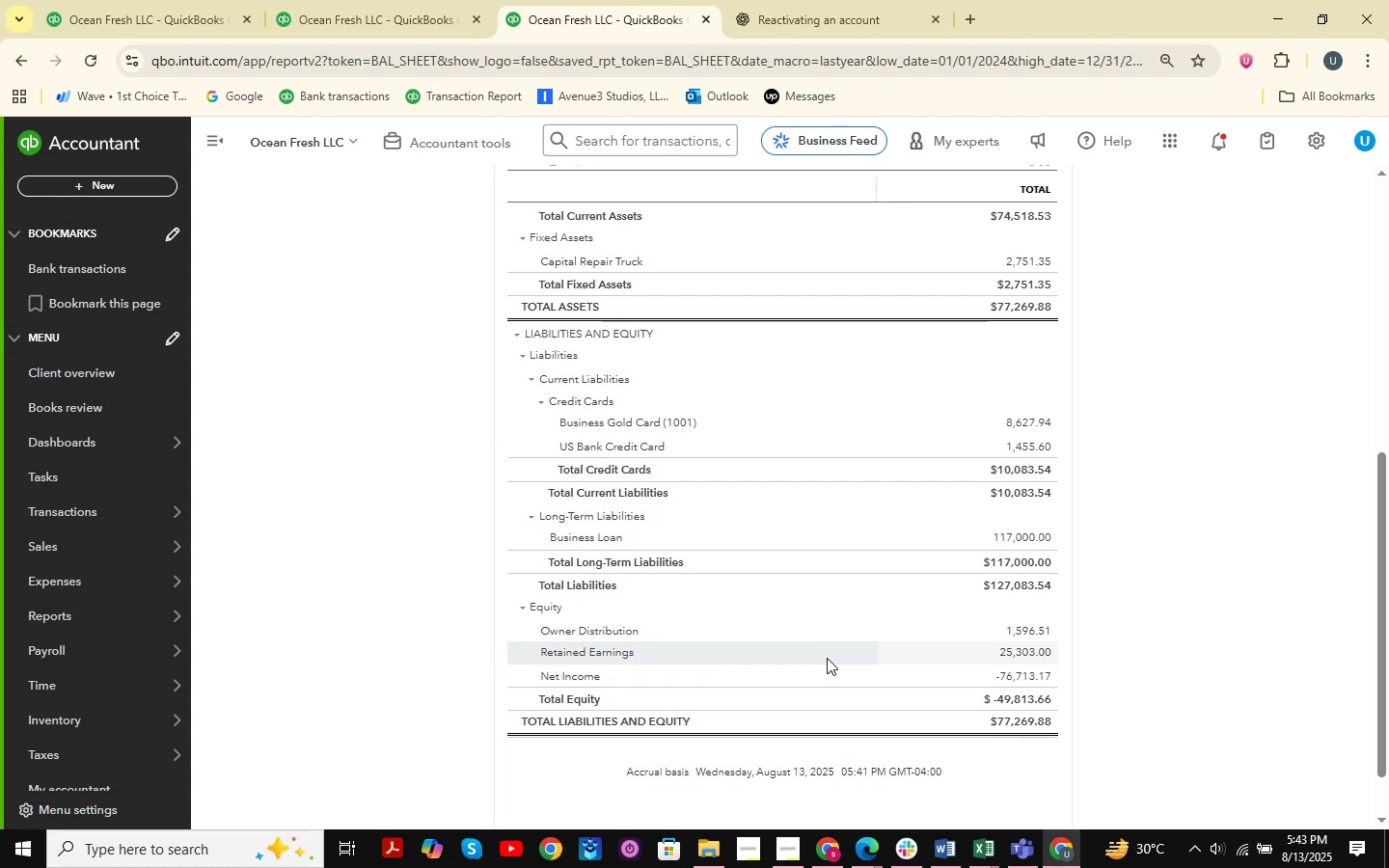 
scroll: coordinate [801, 622], scroll_direction: up, amount: 6.0
 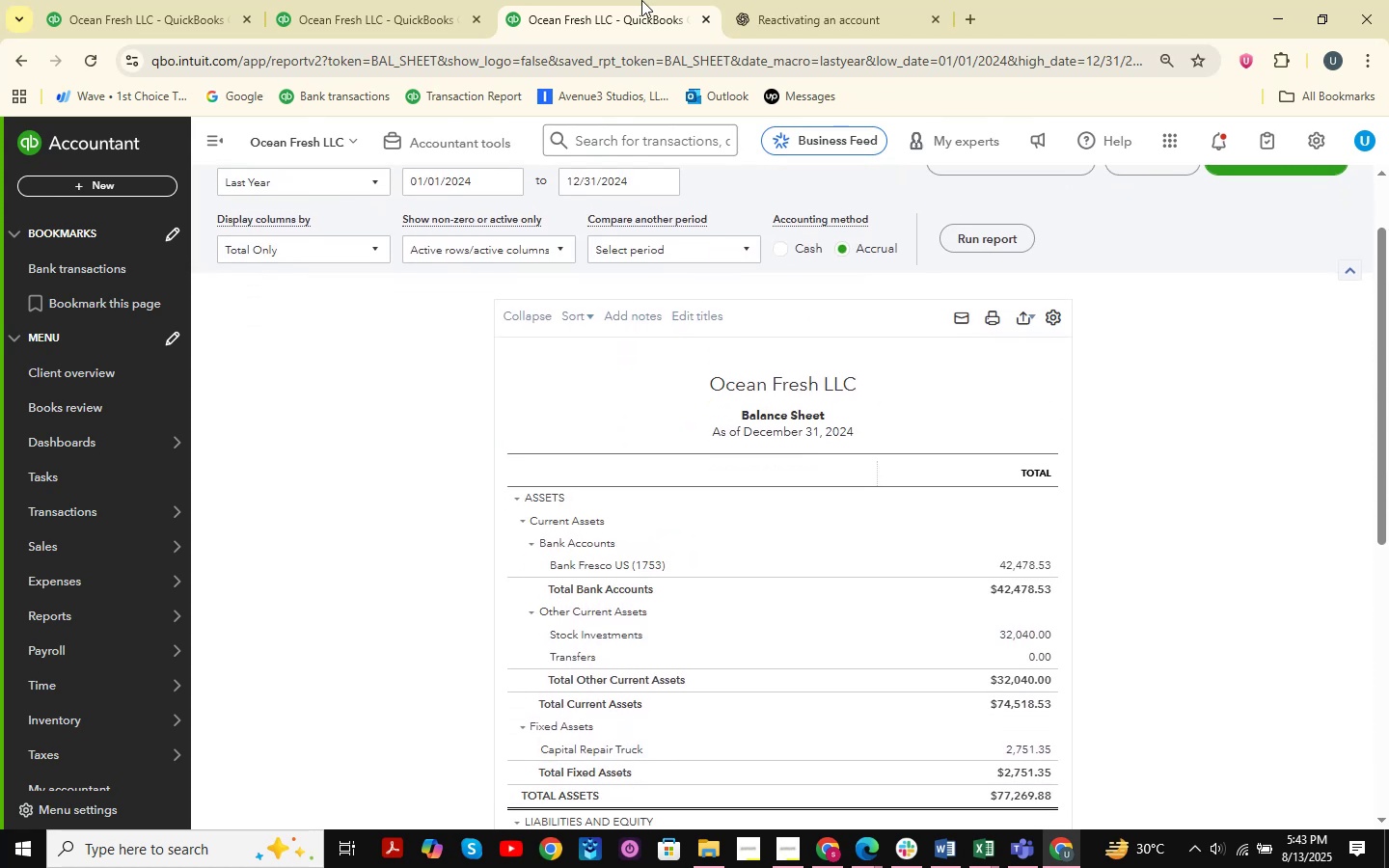 
right_click([597, 23])
 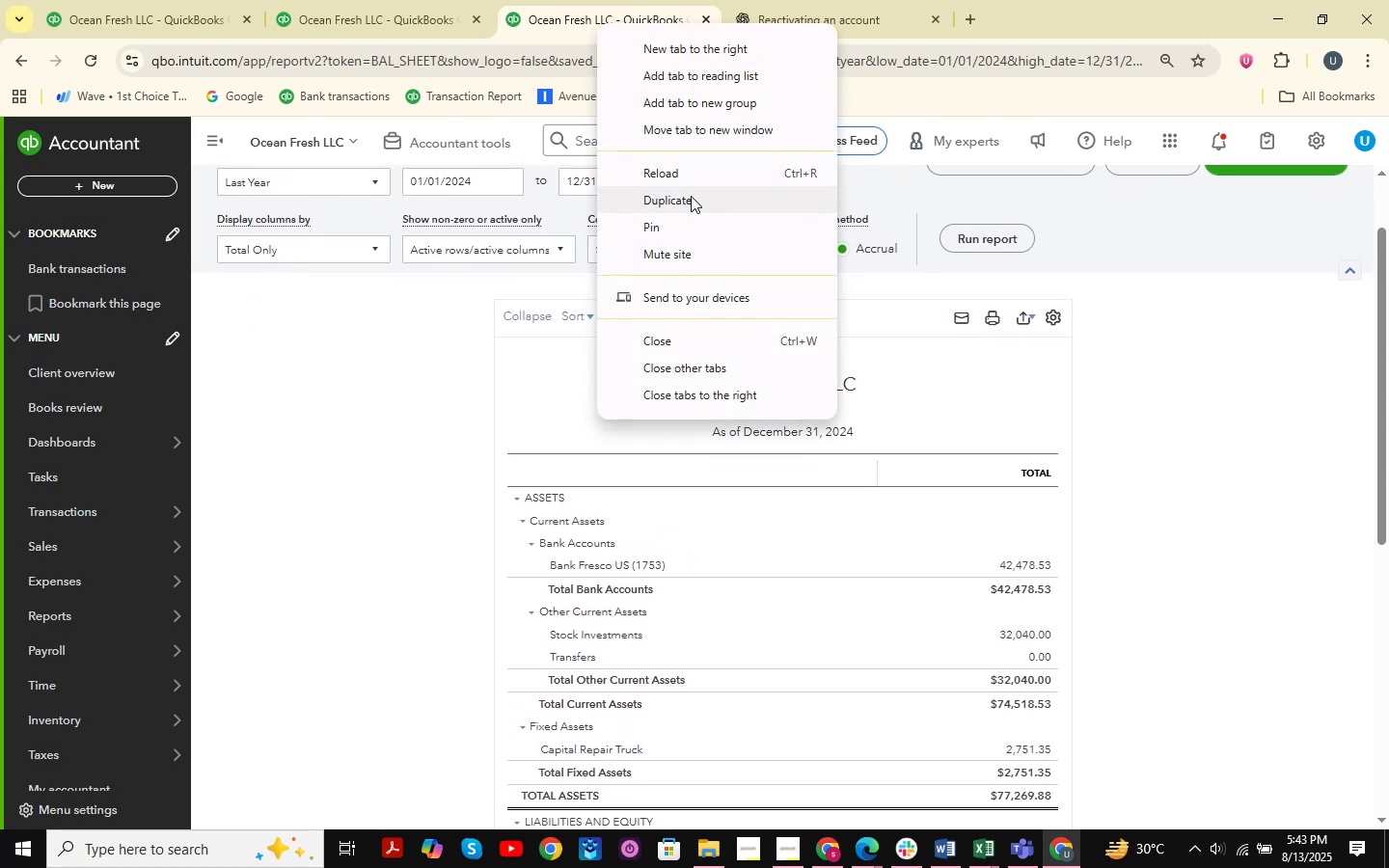 
left_click([691, 196])
 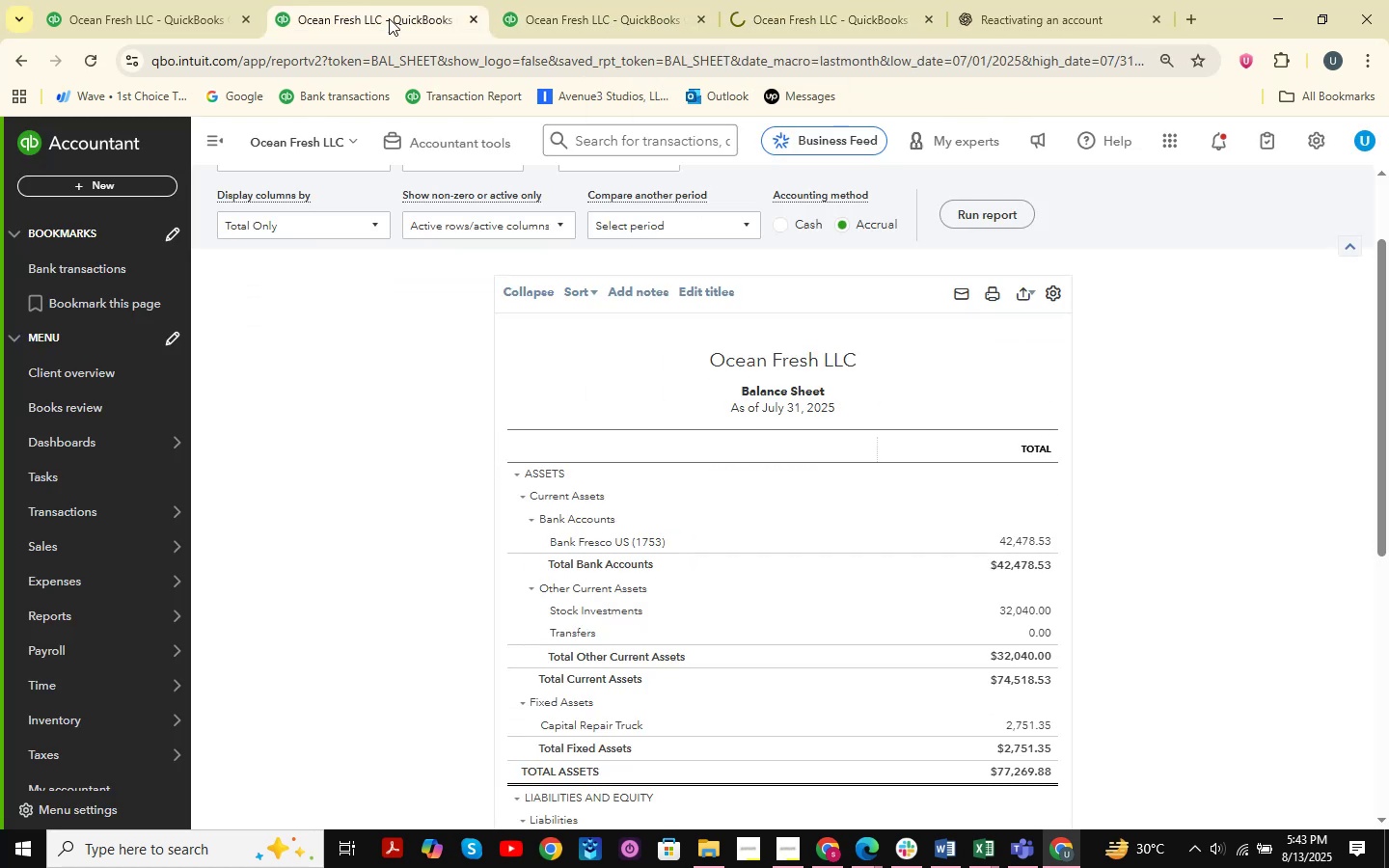 
double_click([598, 0])
 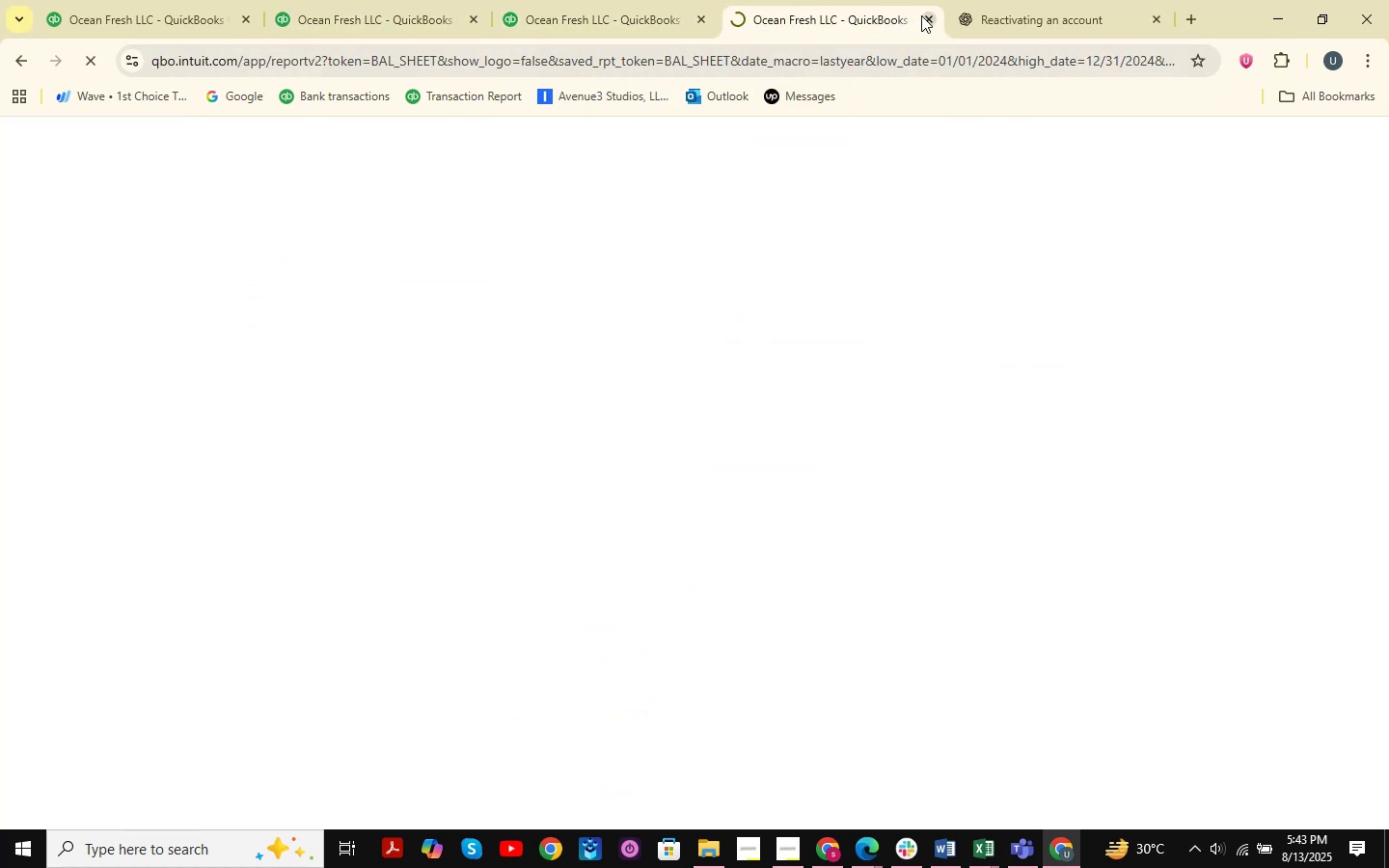 
double_click([624, 0])
 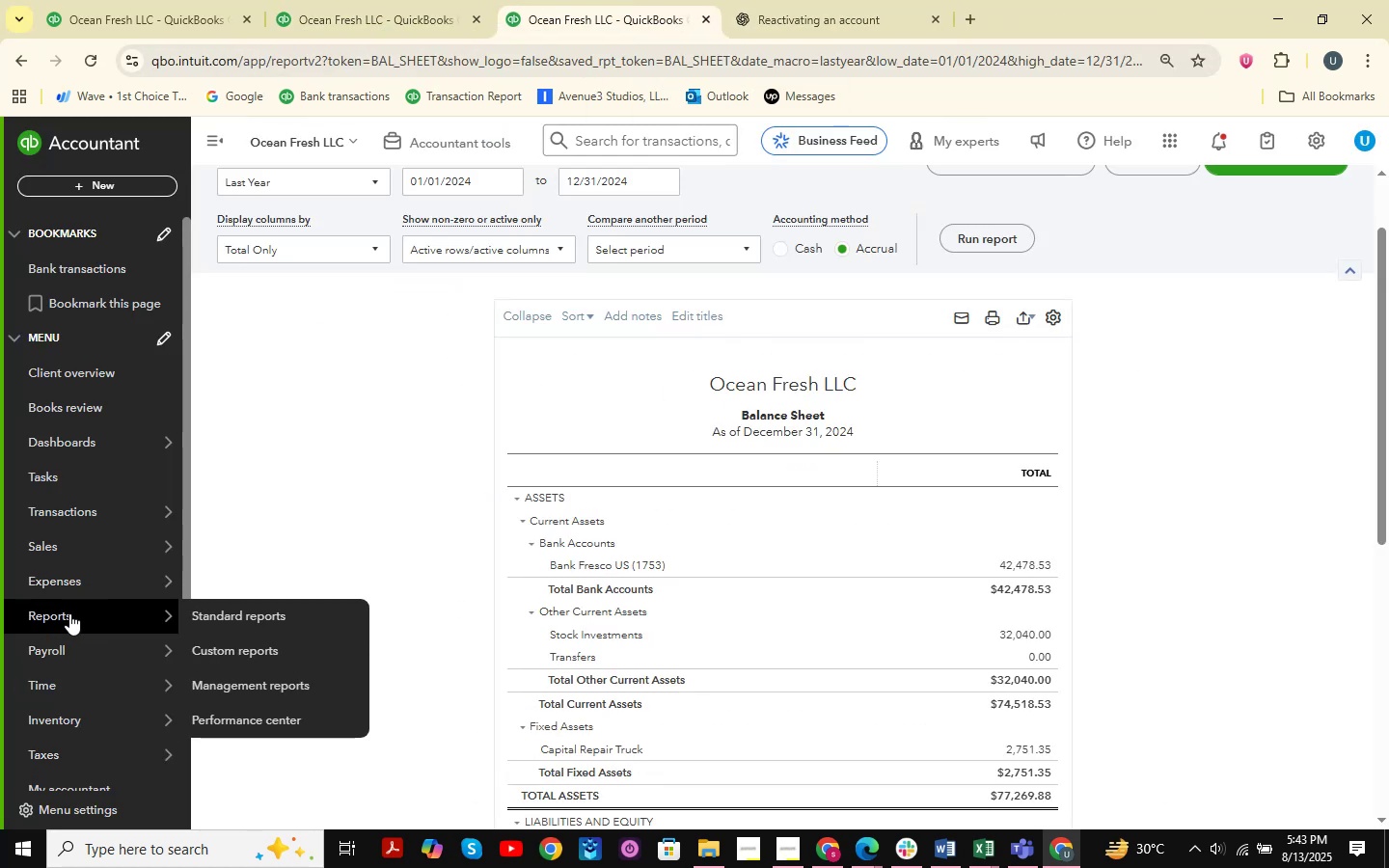 
left_click([219, 614])
 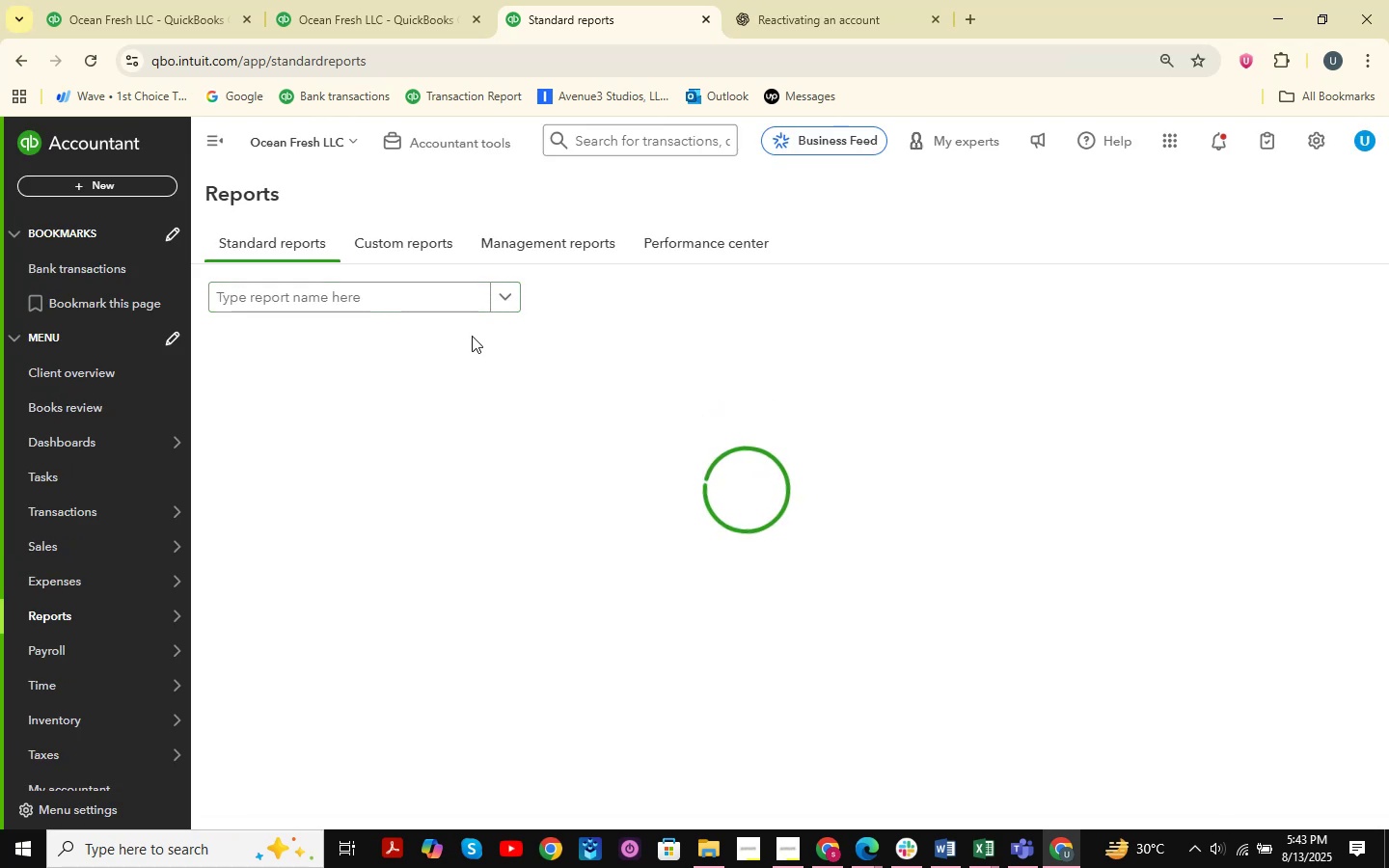 
wait(6.76)
 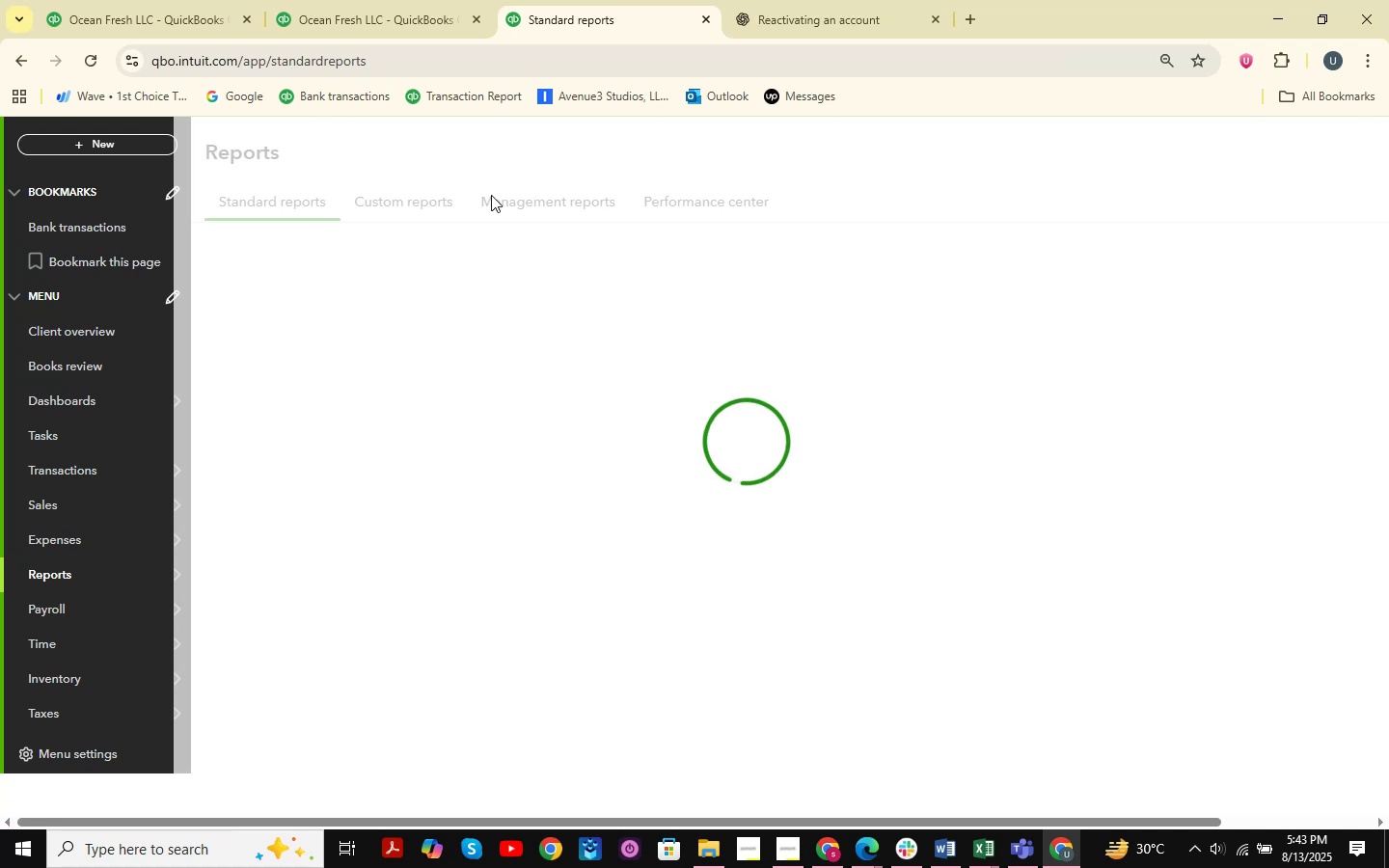 
left_click([320, 468])
 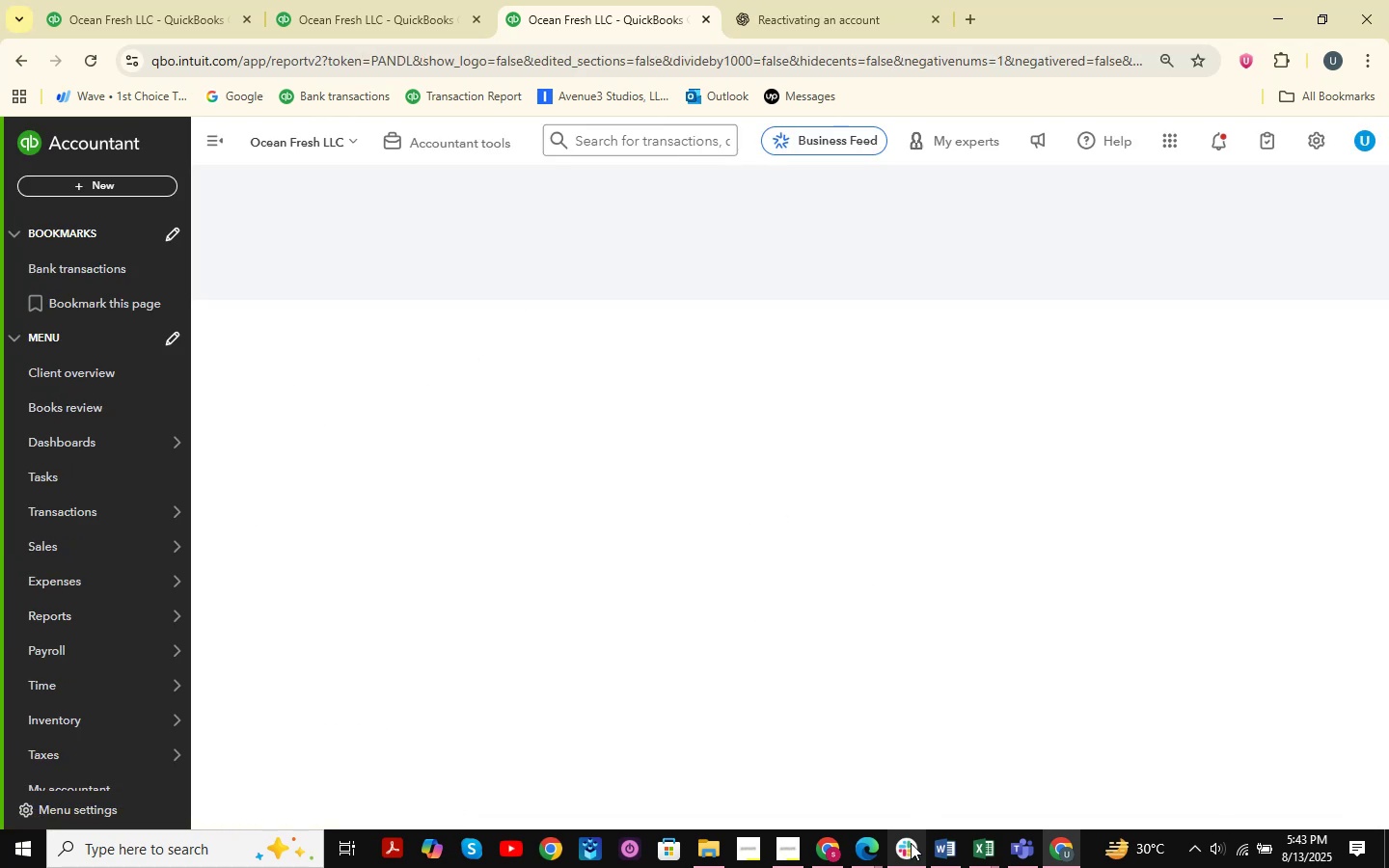 
left_click([878, 857])
 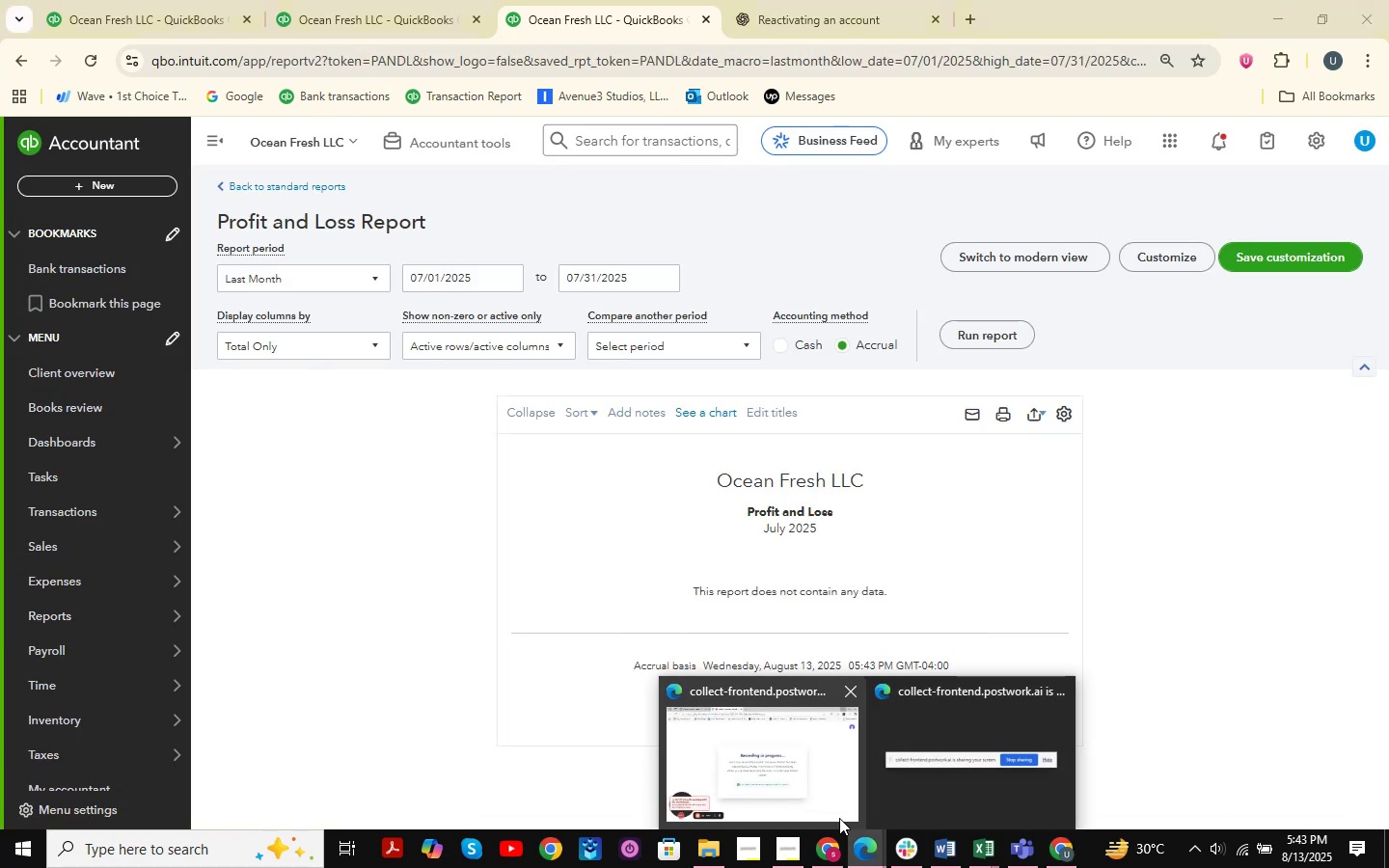 
left_click([817, 748])
 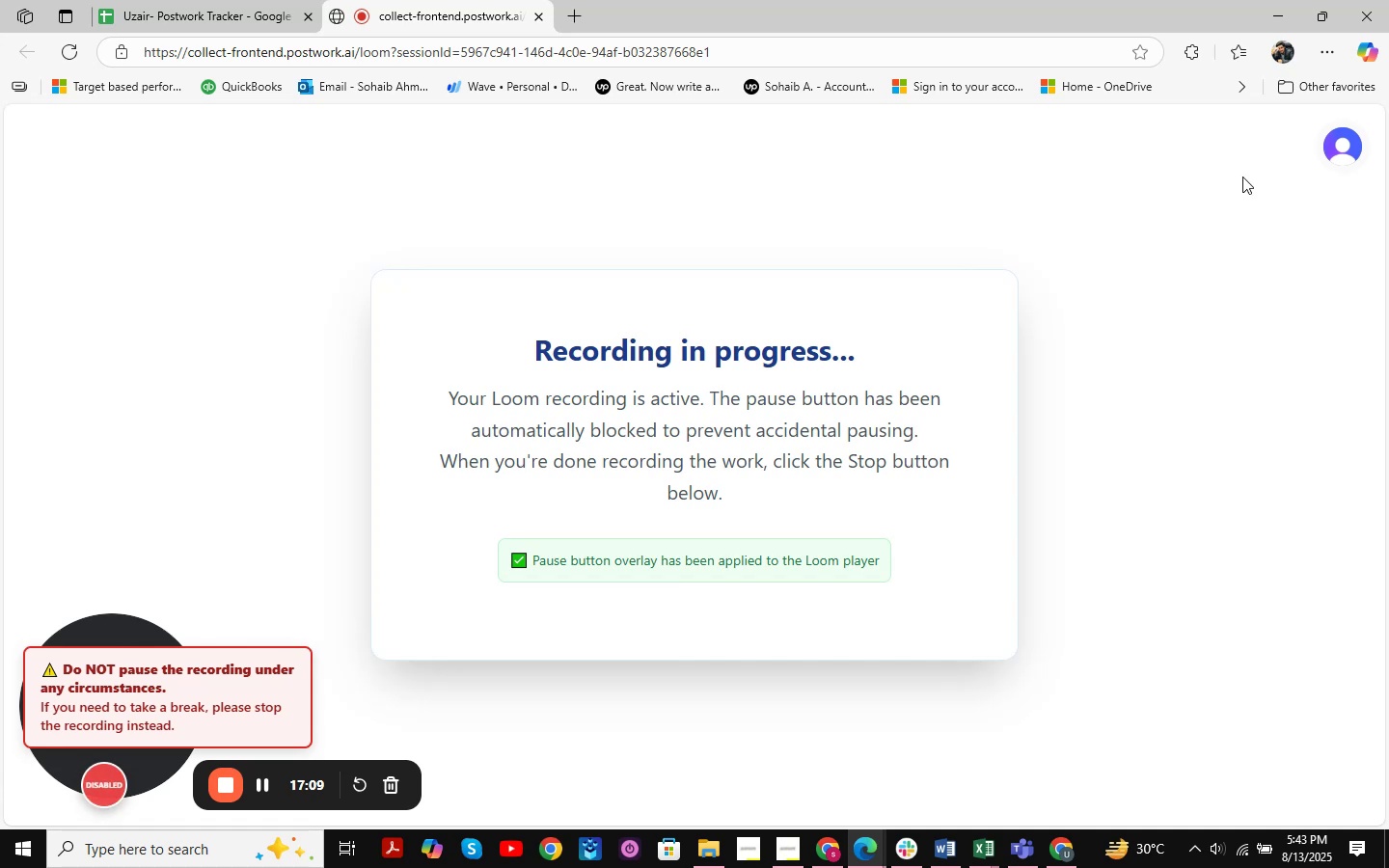 
left_click([1263, 21])
 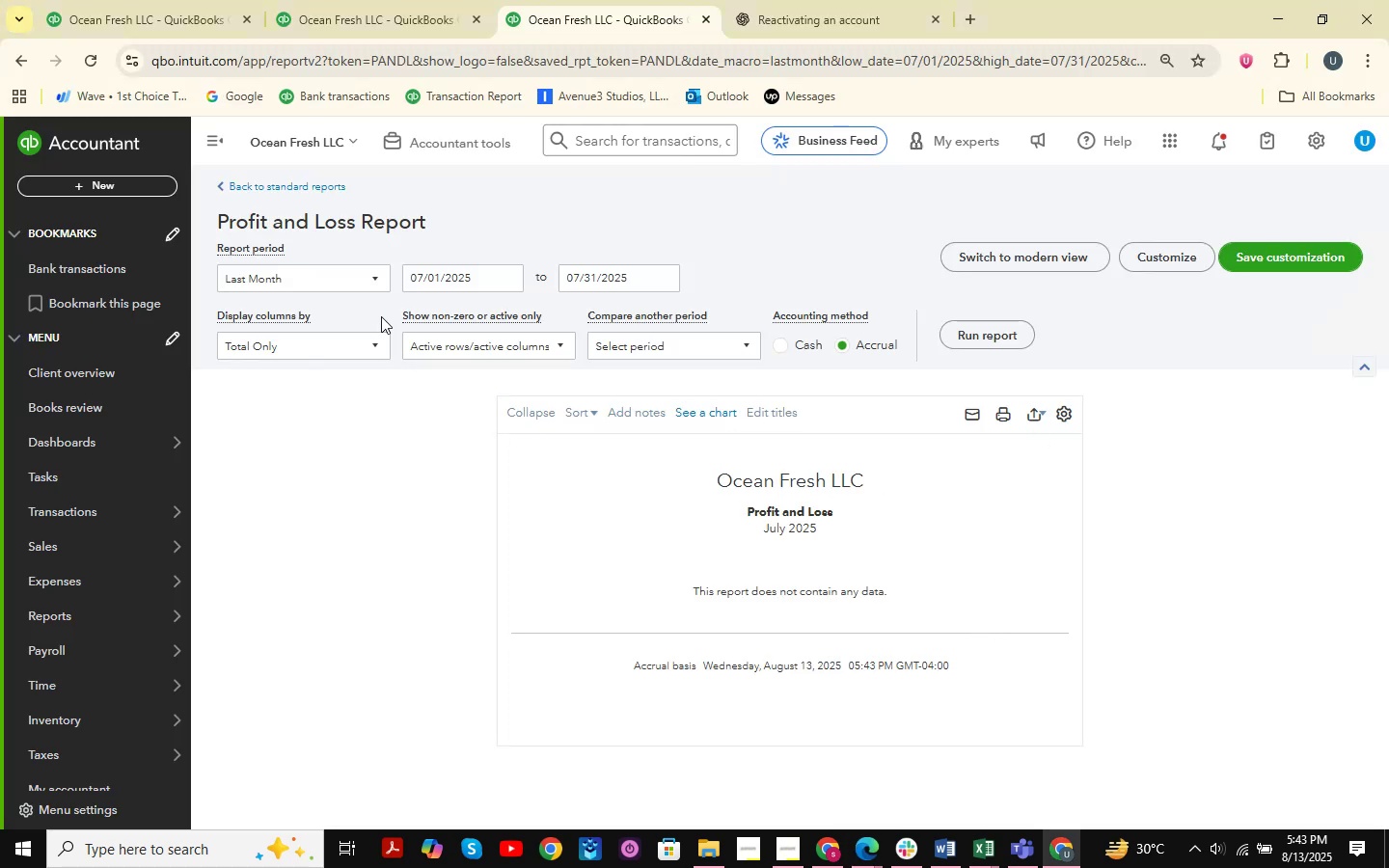 
left_click([368, 273])
 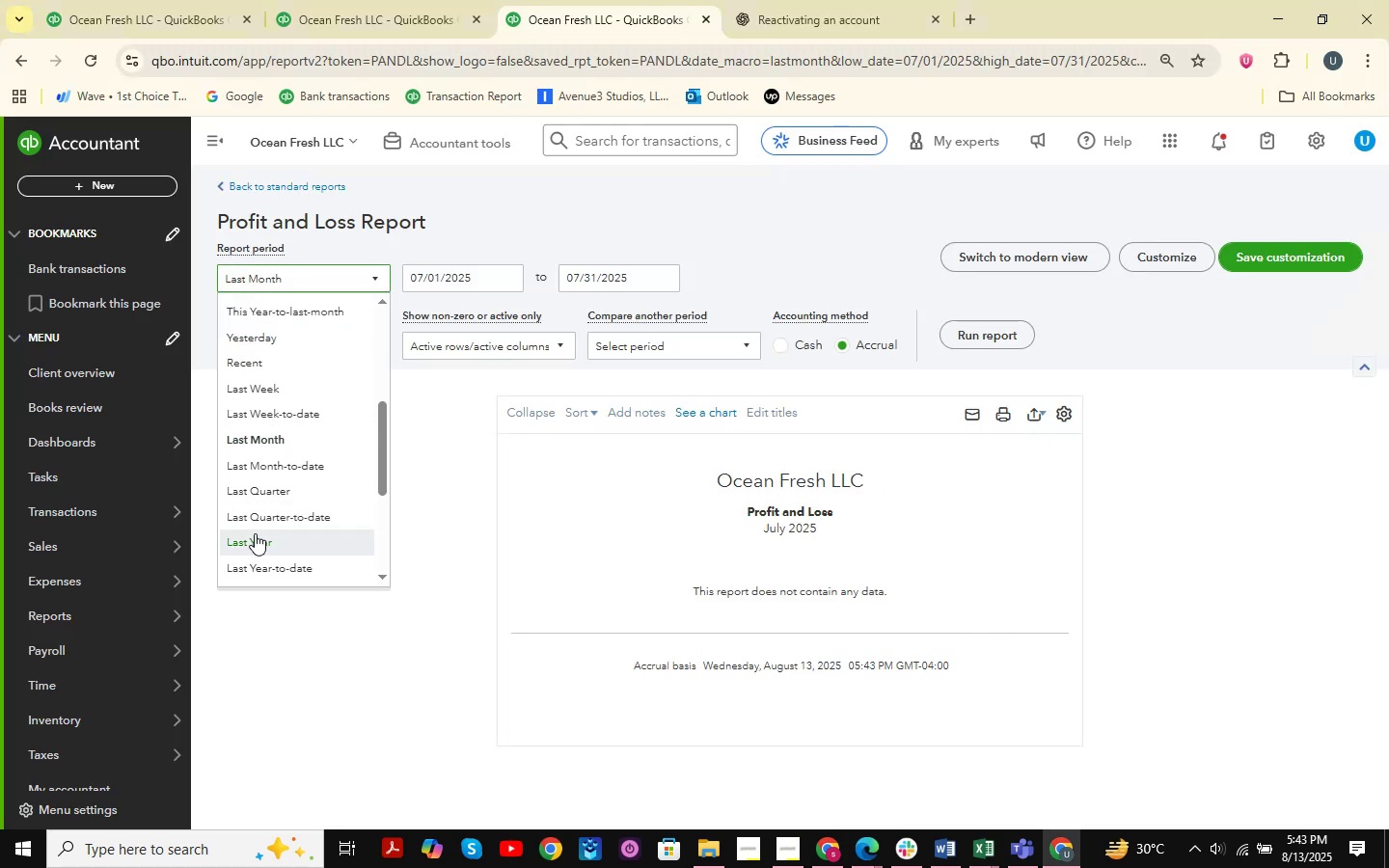 
left_click([255, 536])
 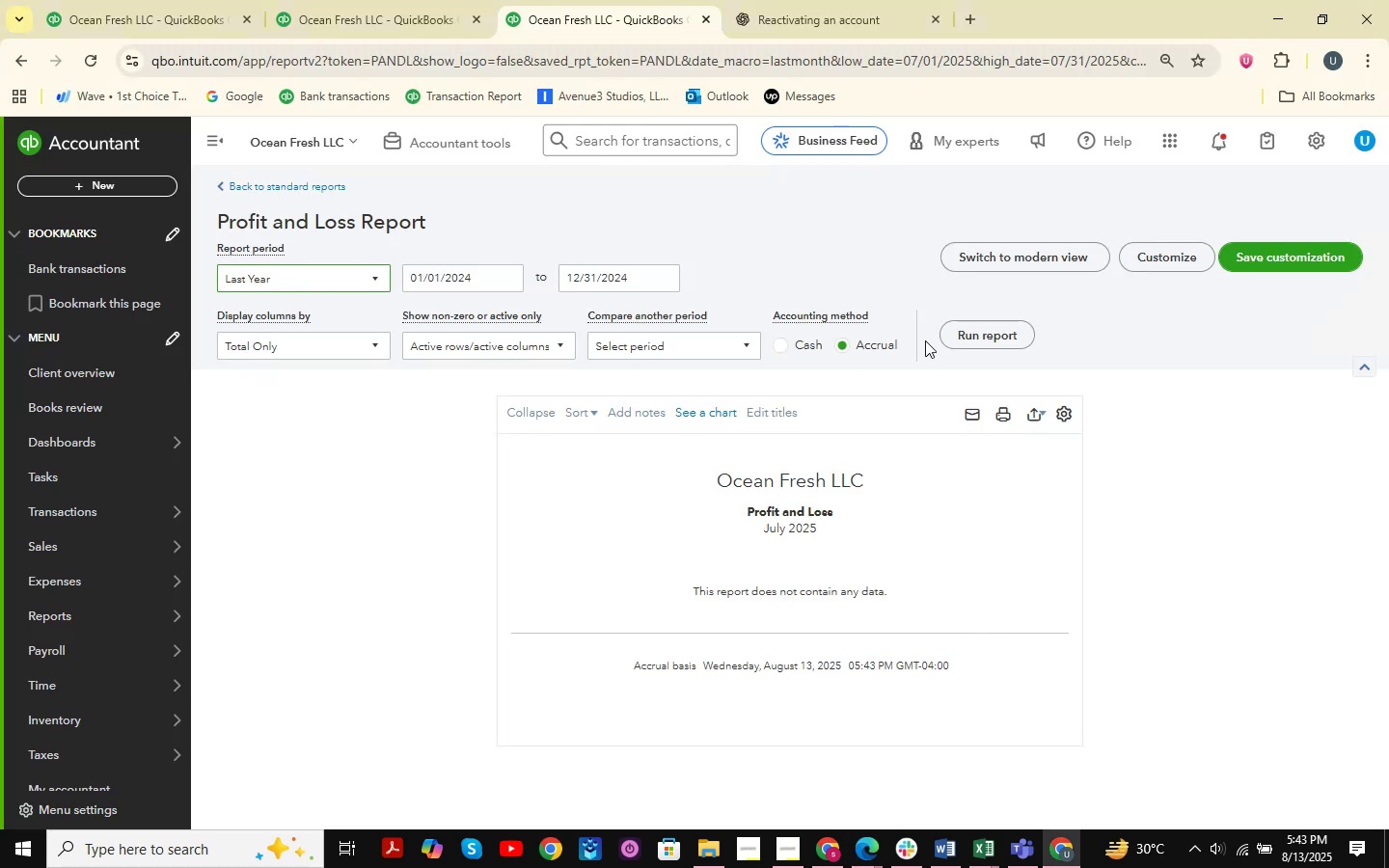 
left_click([970, 332])
 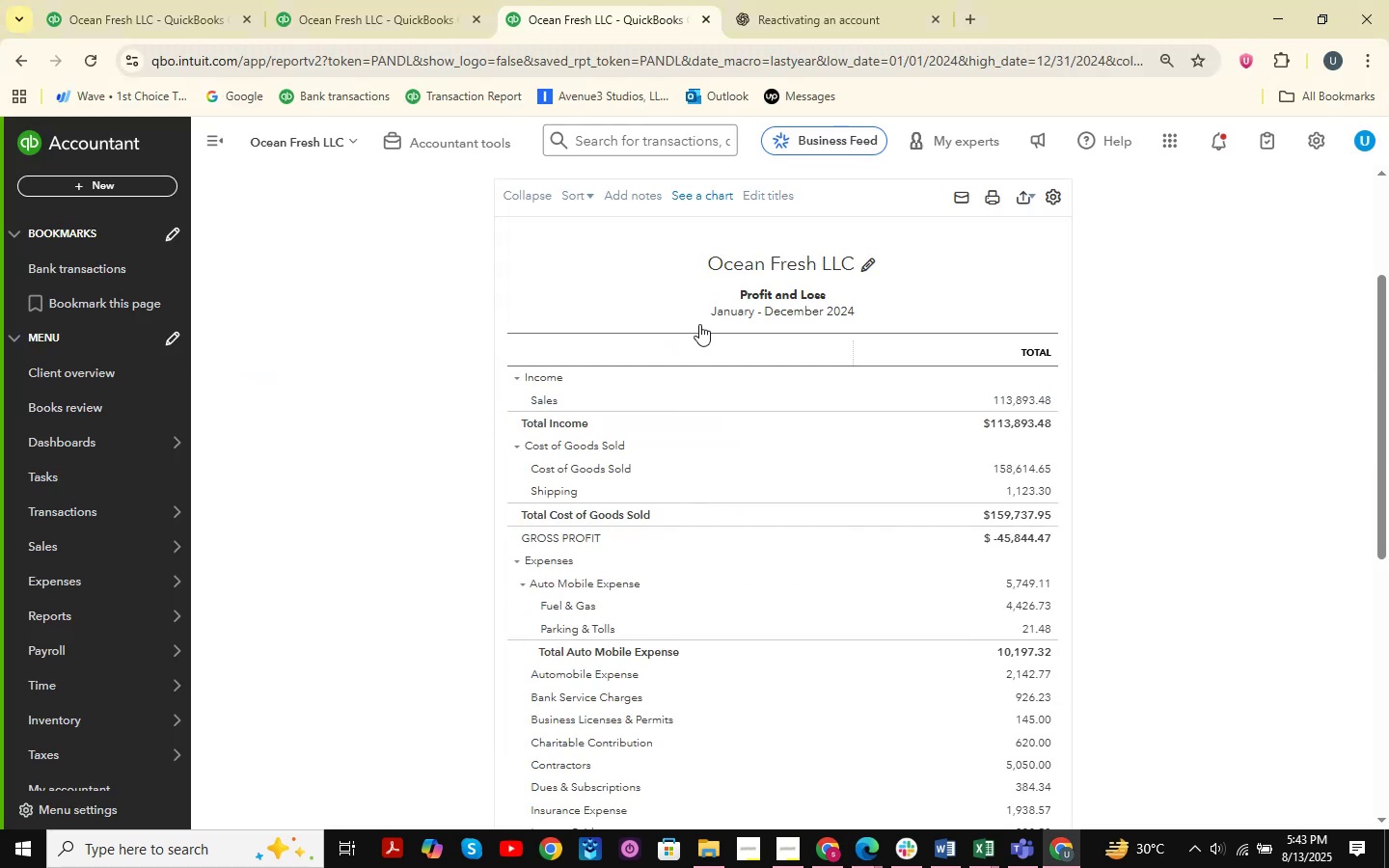 
scroll: coordinate [793, 581], scroll_direction: down, amount: 6.0
 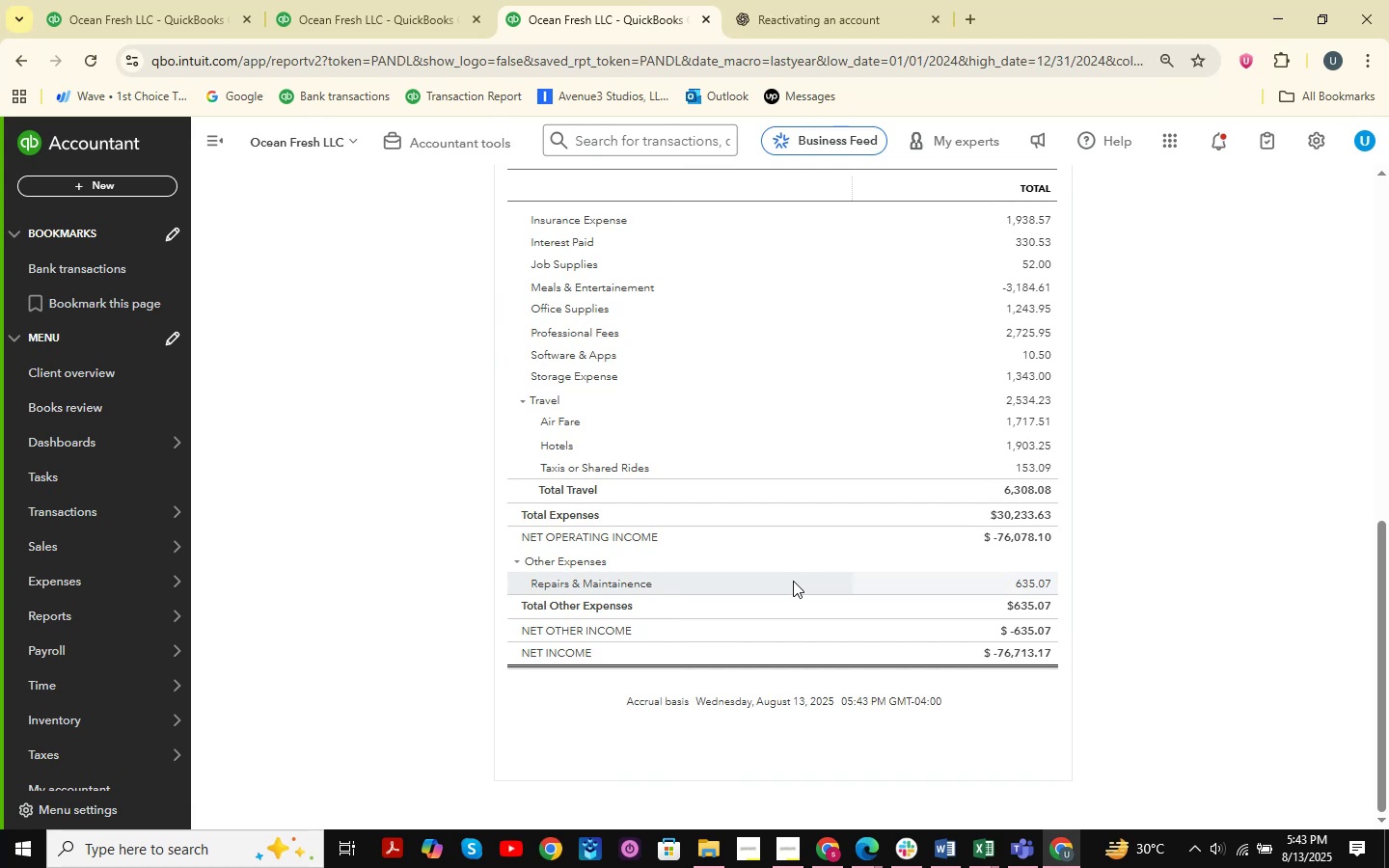 
scroll: coordinate [829, 592], scroll_direction: up, amount: 3.0
 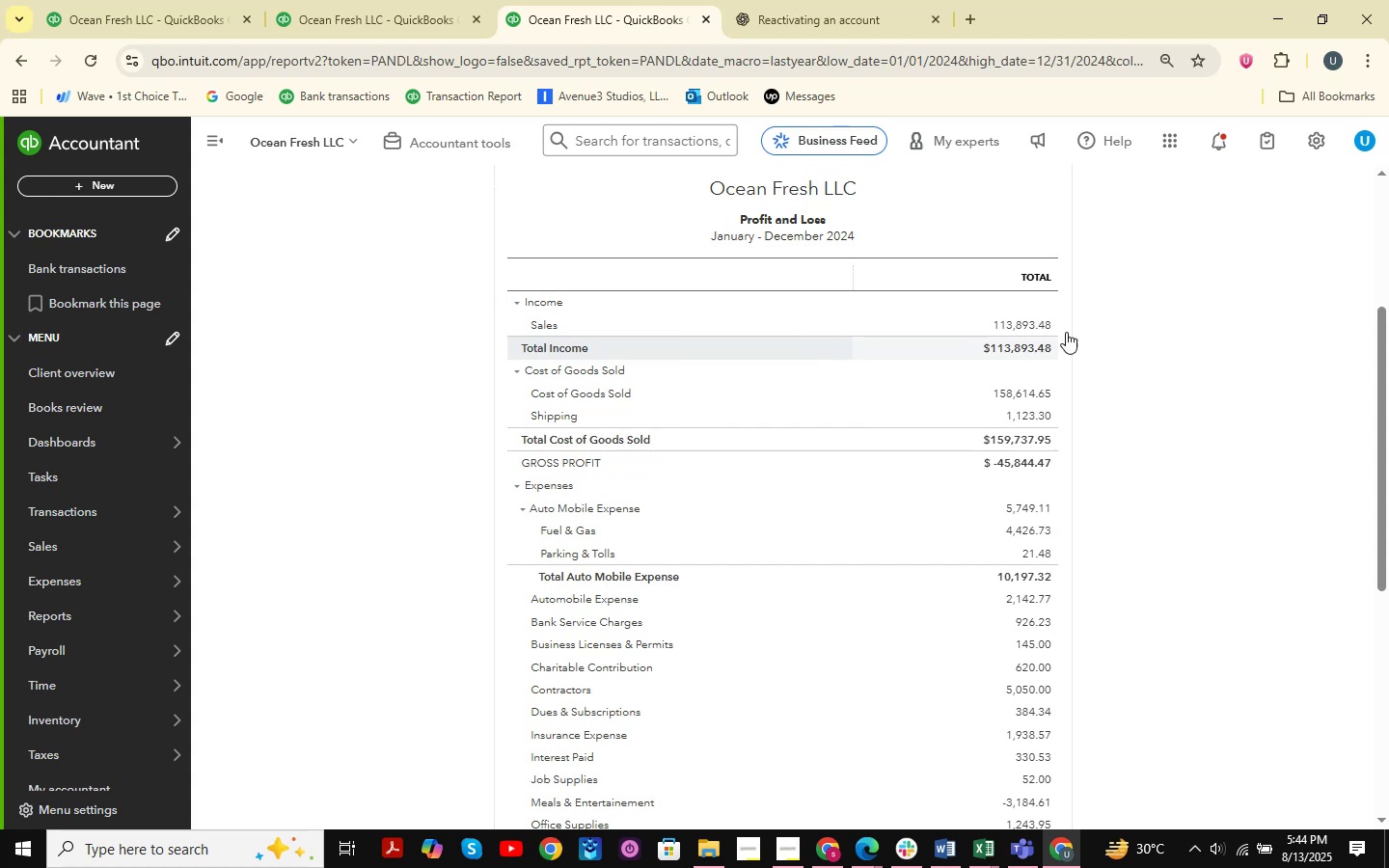 
wait(28.88)
 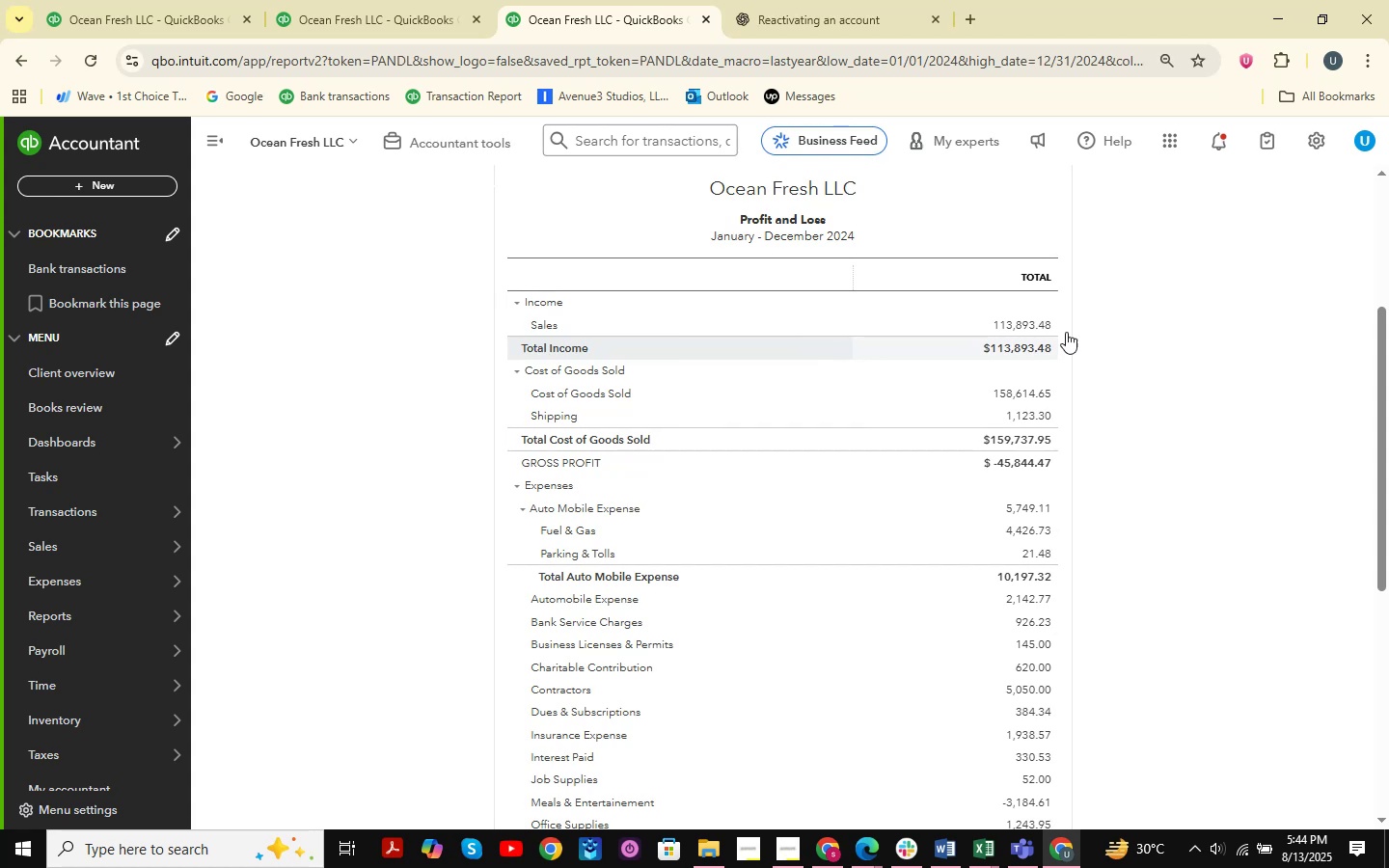 
left_click([409, 0])
 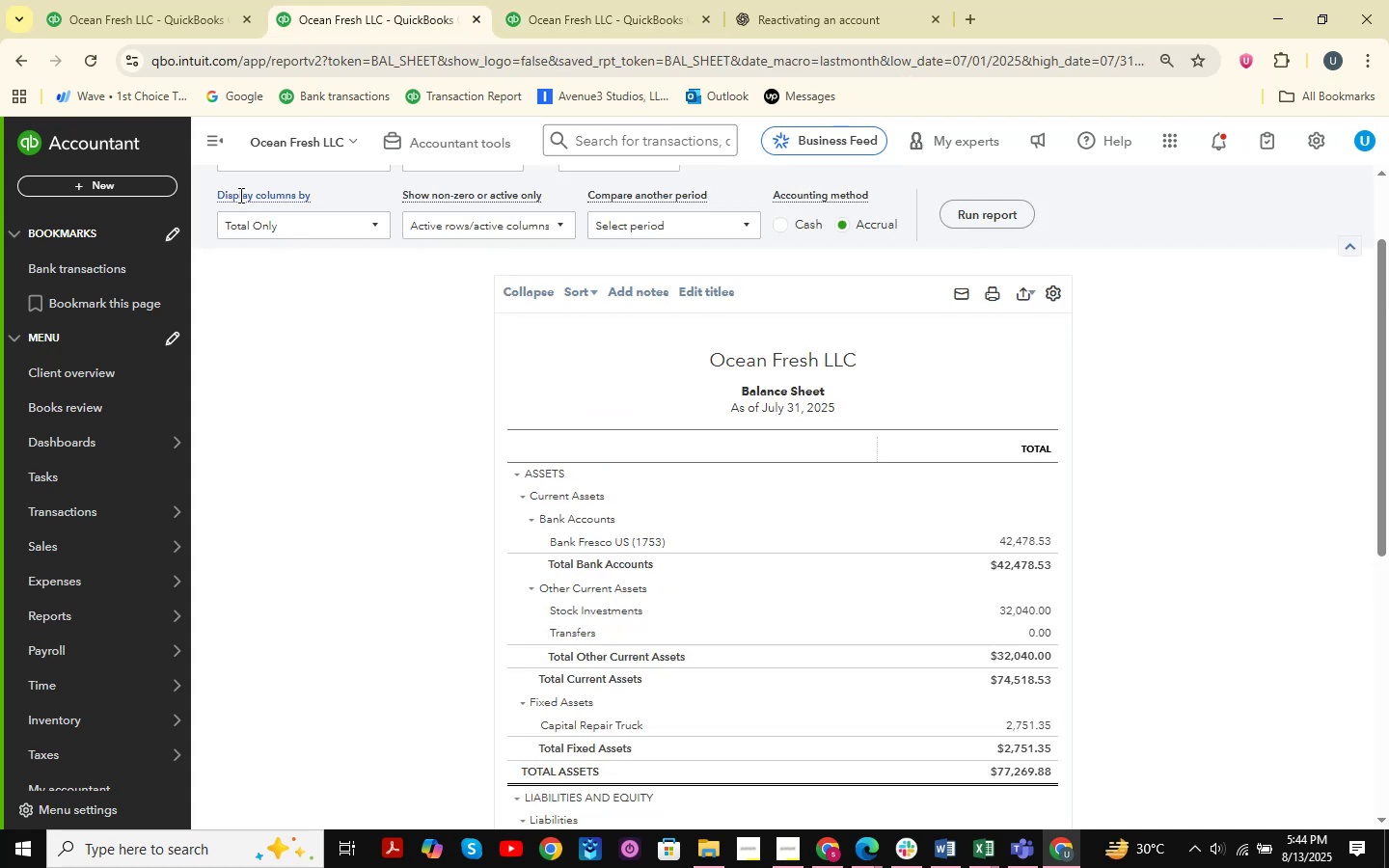 
left_click([166, 47])
 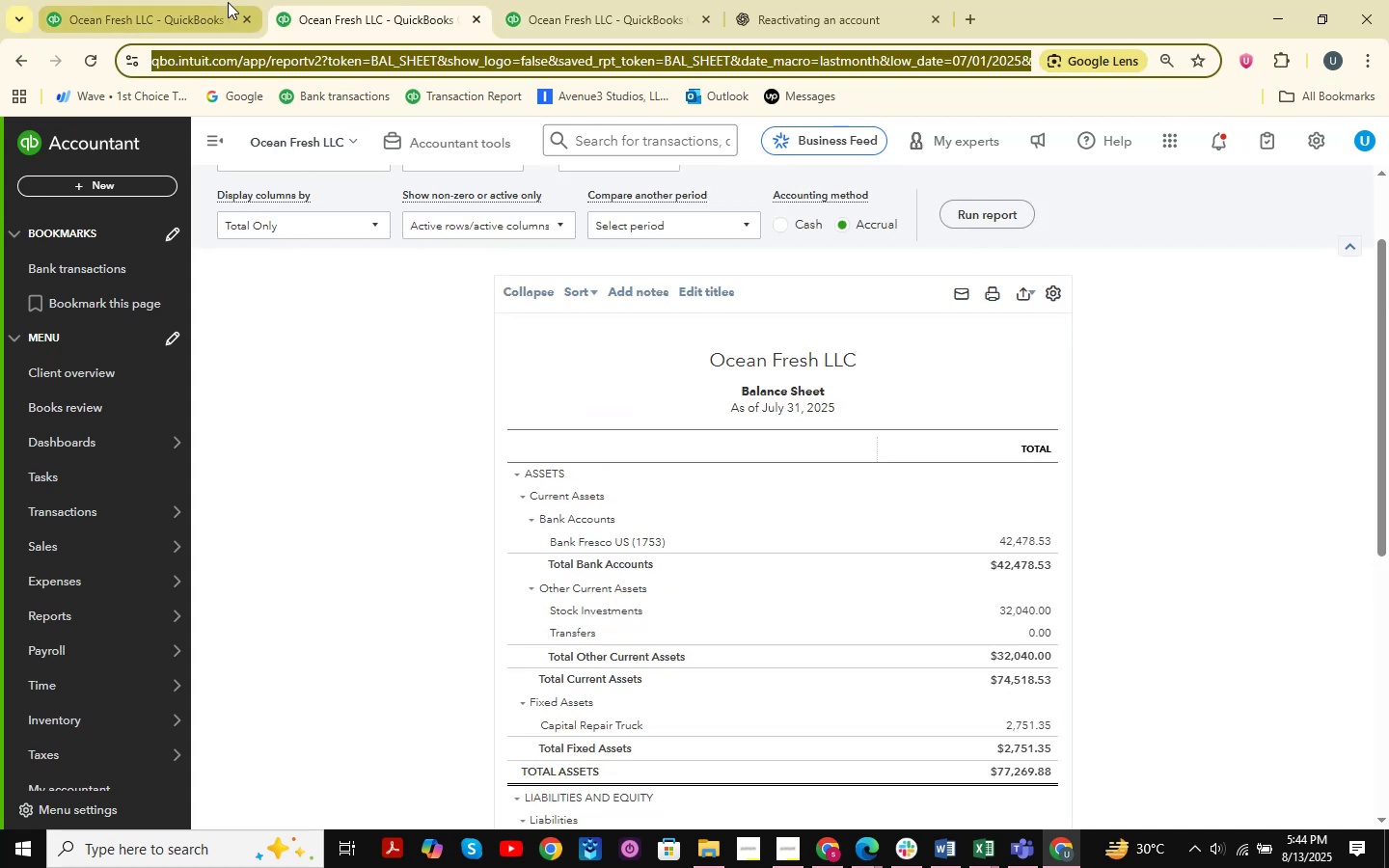 
left_click([630, 9])
 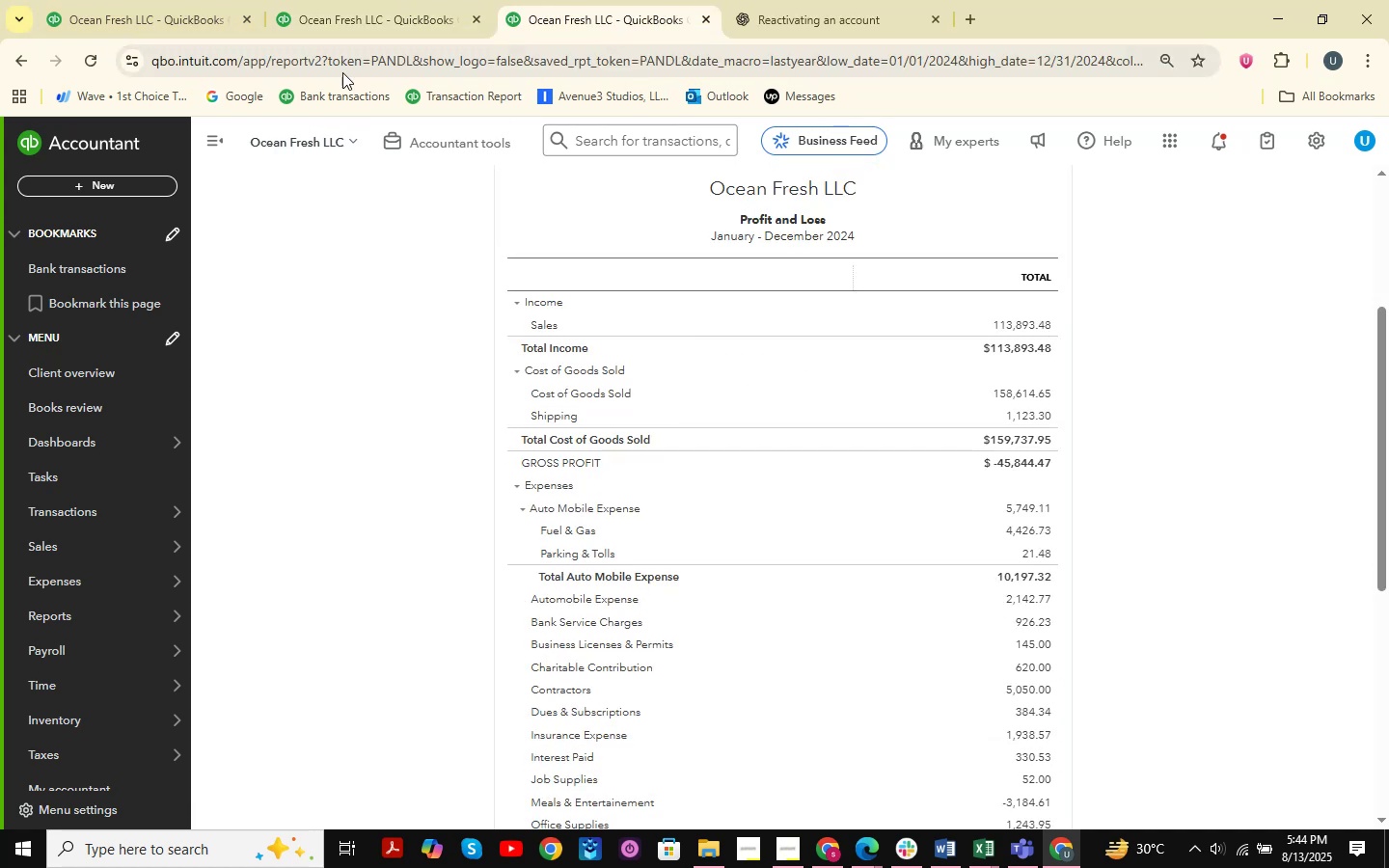 
left_click([169, 0])
 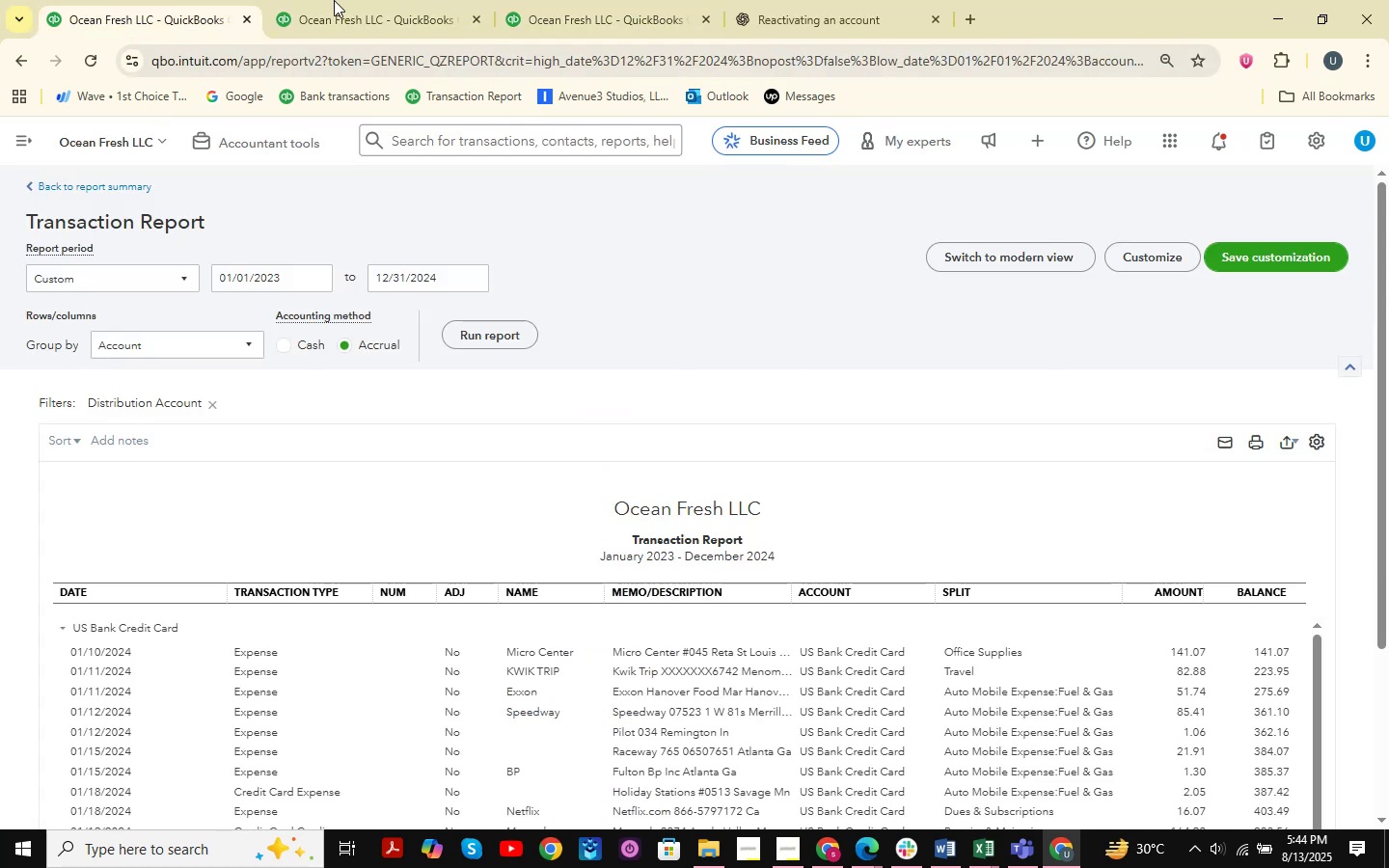 
left_click([595, 0])
 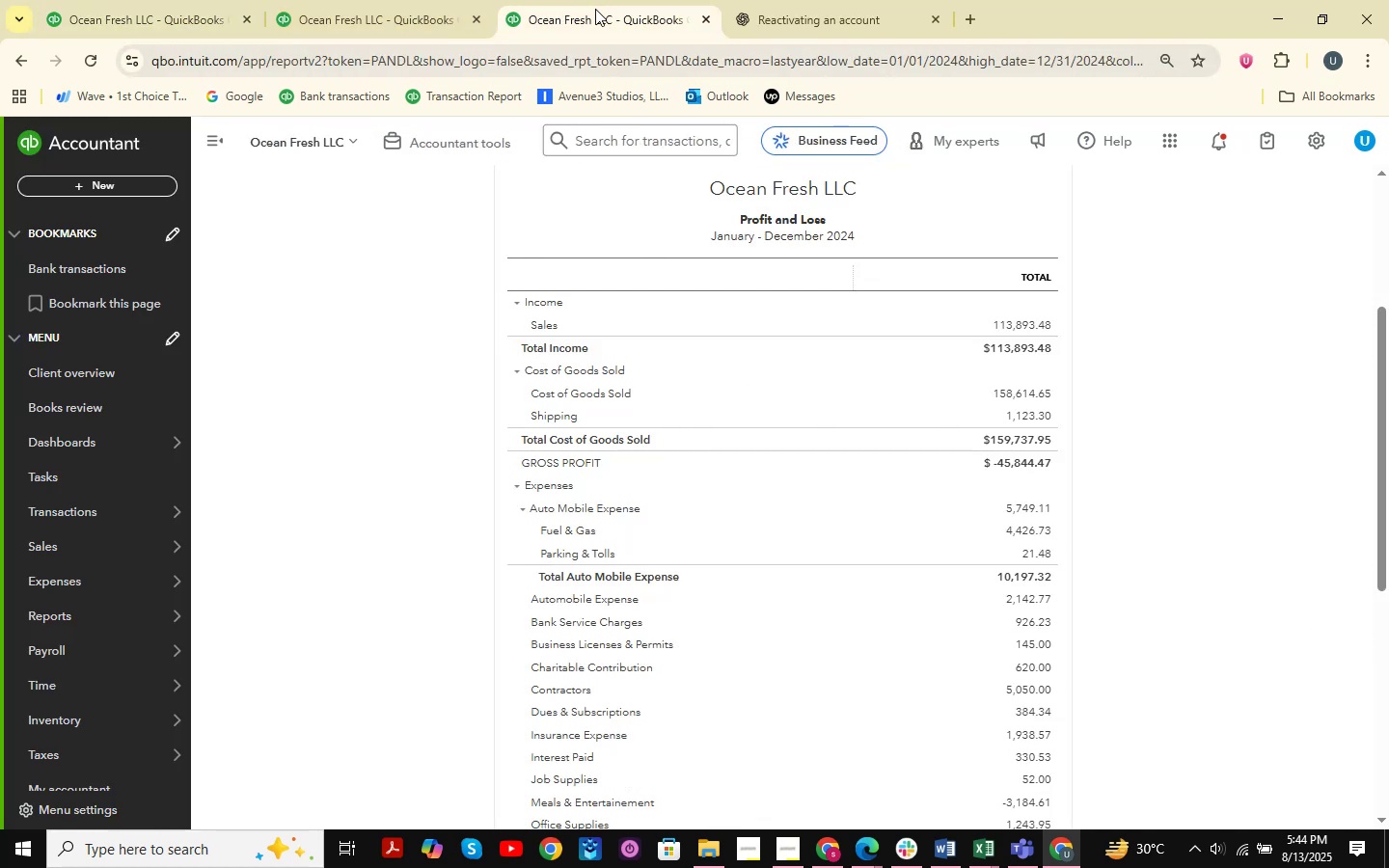 
right_click([595, 14])
 